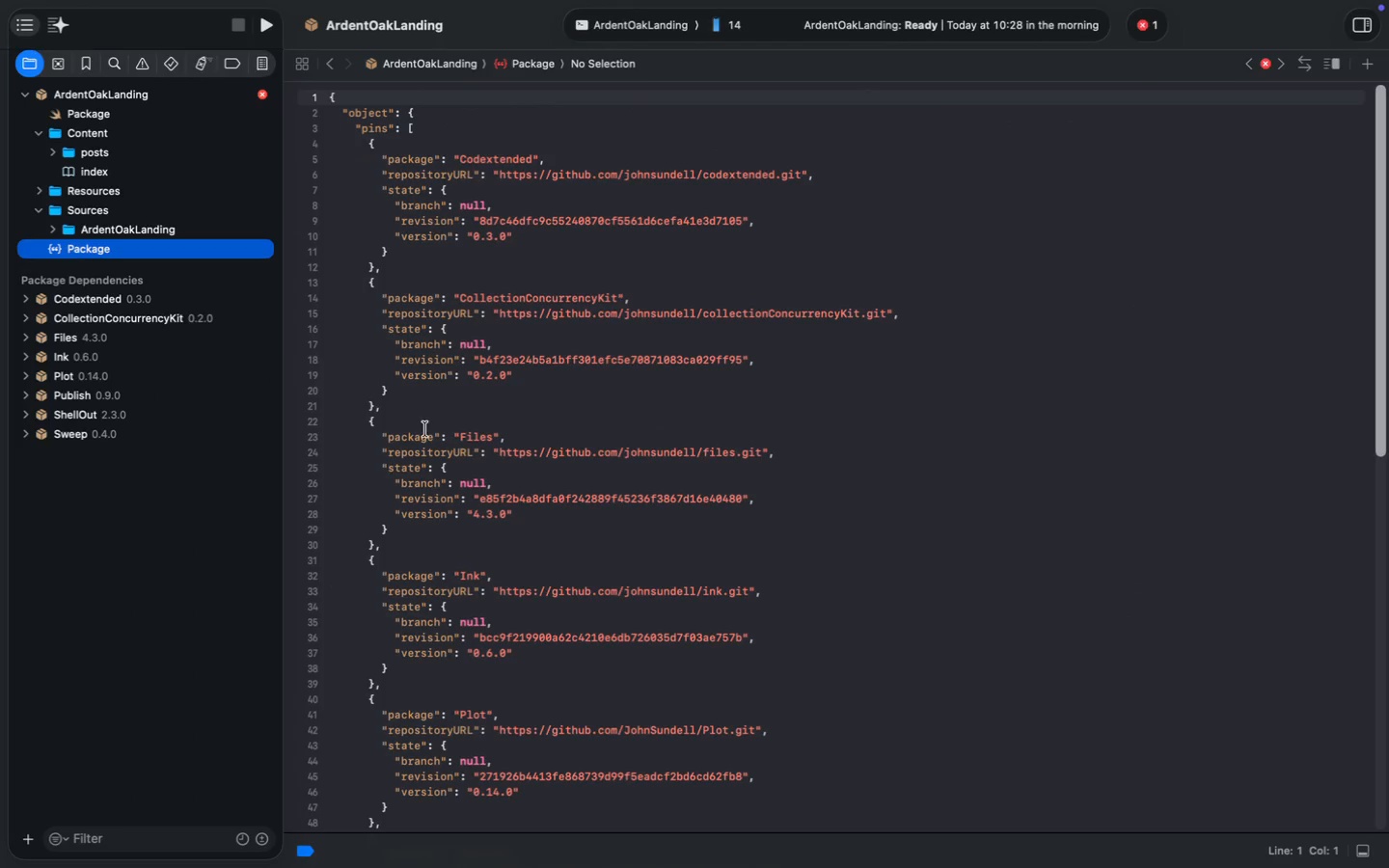 
wait(6.71)
 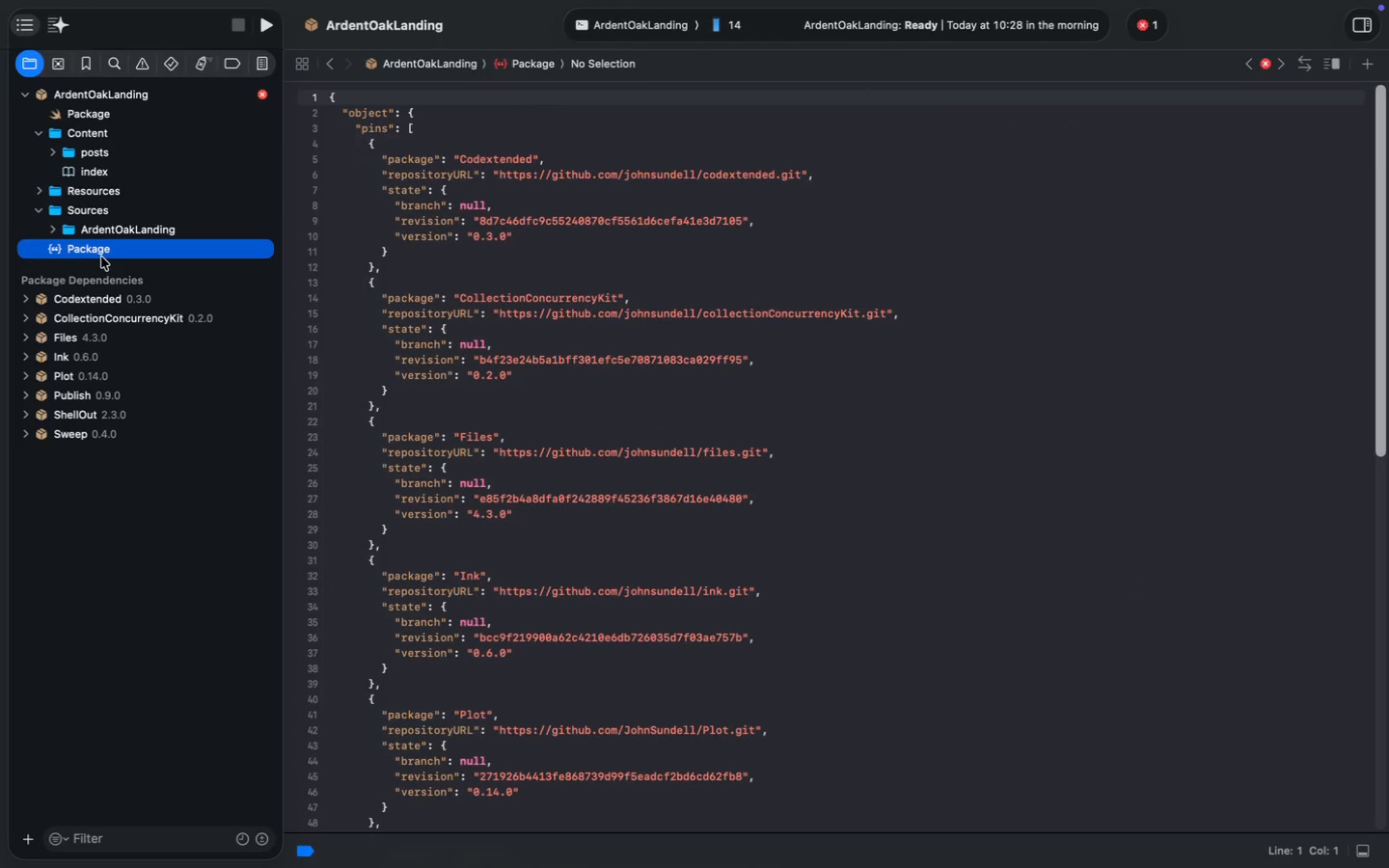 
scroll: coordinate [463, 454], scroll_direction: down, amount: 23.0
 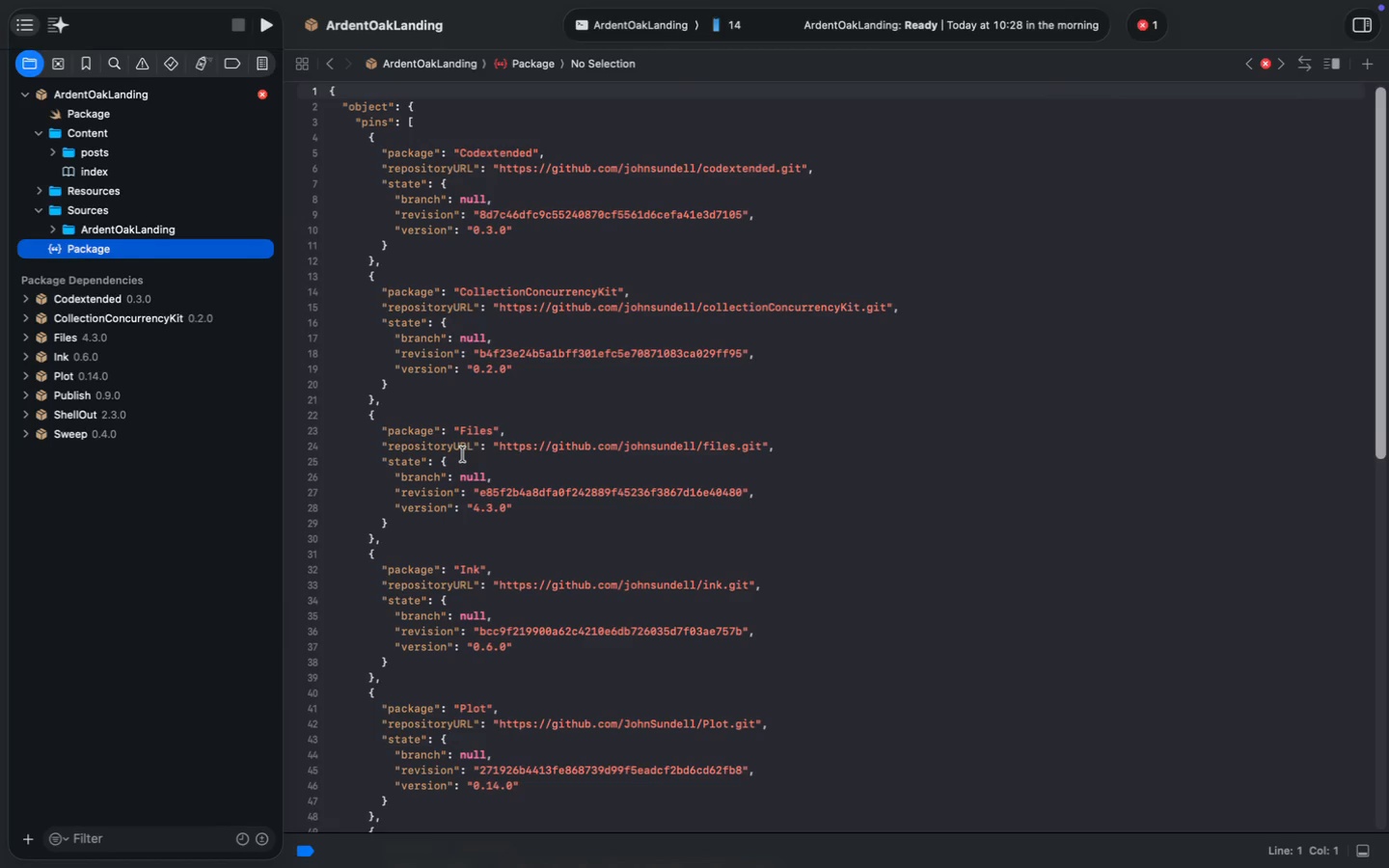 
scroll: coordinate [463, 454], scroll_direction: up, amount: 124.0
 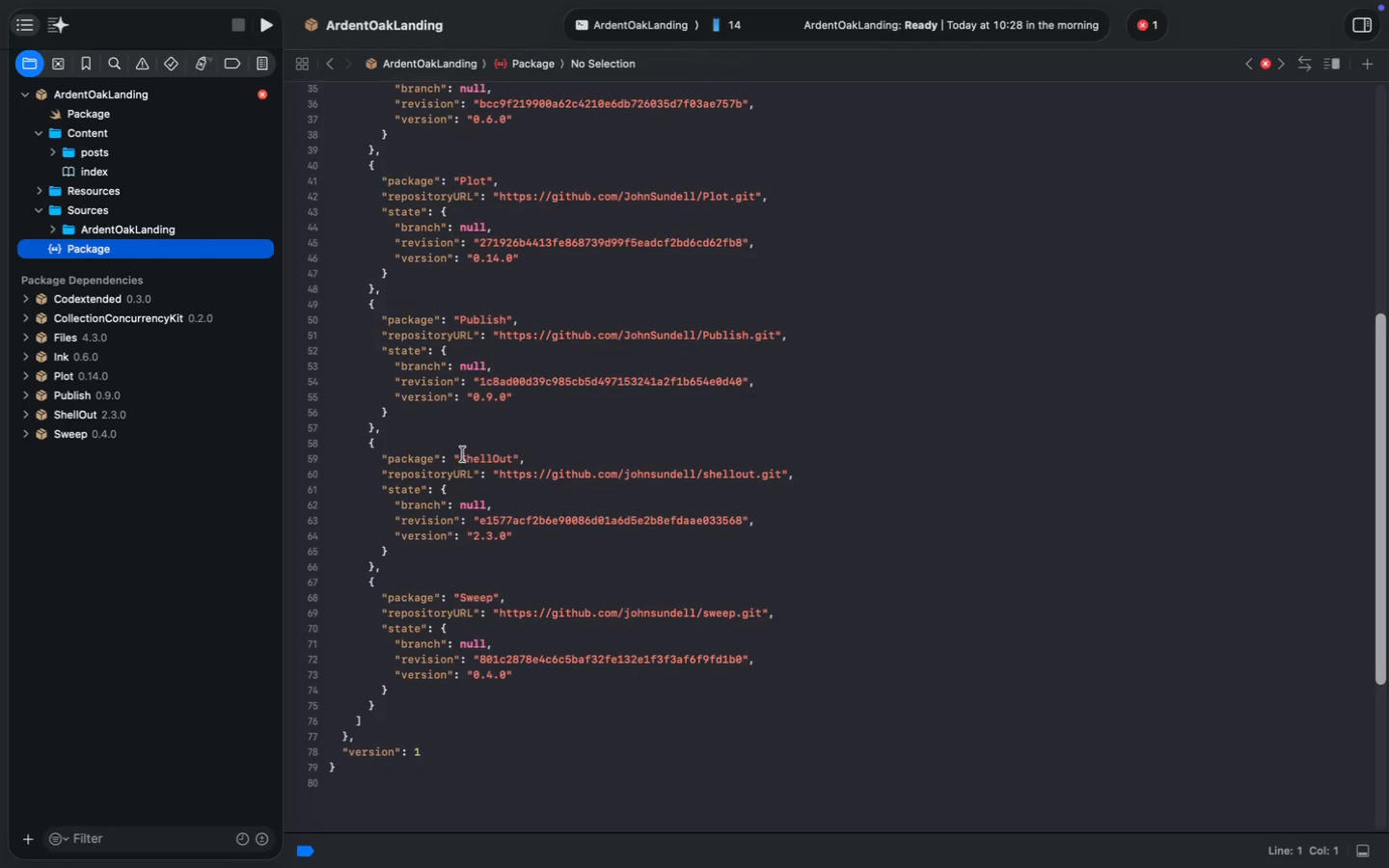 
scroll: coordinate [617, 509], scroll_direction: down, amount: 32.0
 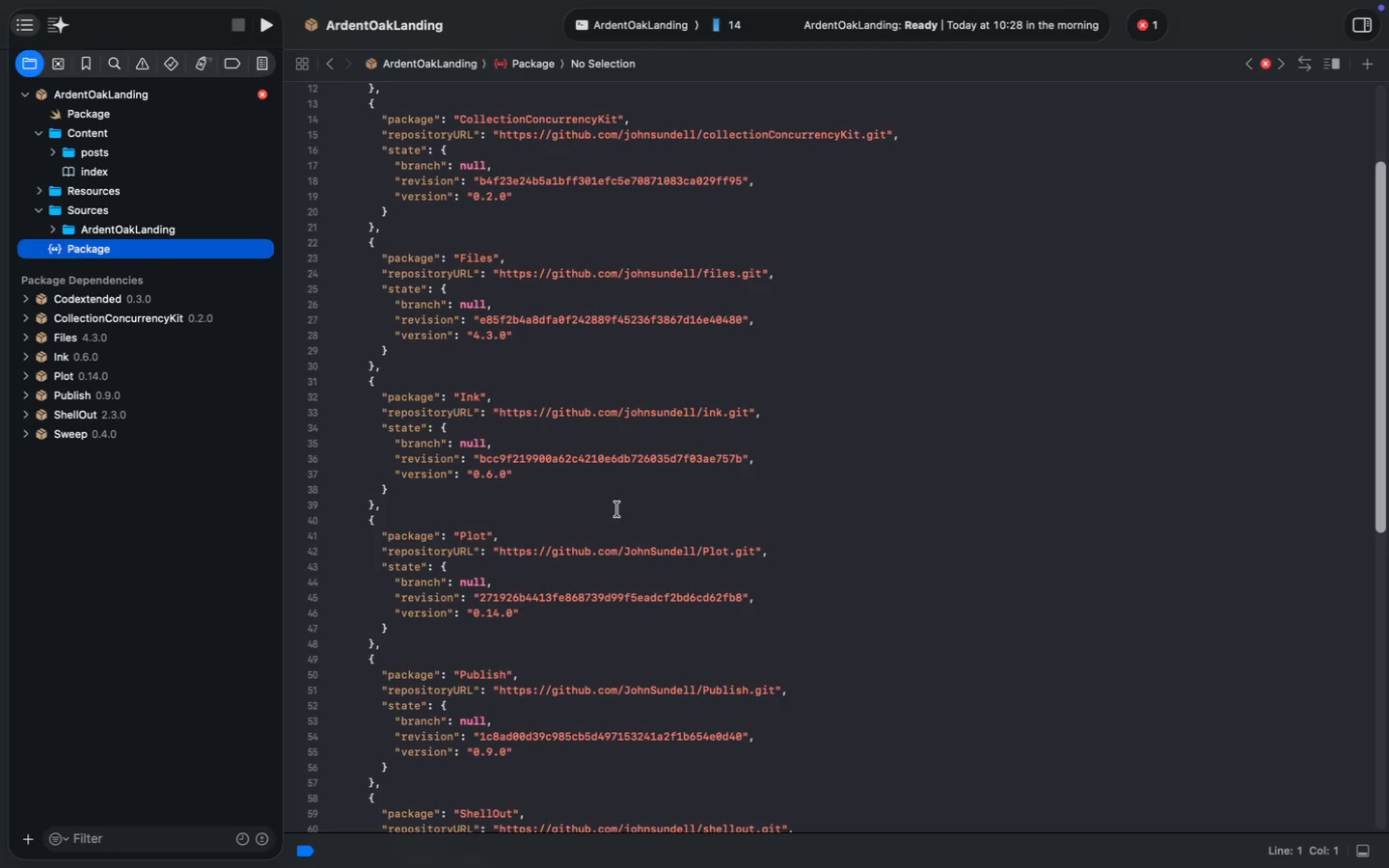 
scroll: coordinate [617, 509], scroll_direction: up, amount: 179.0
 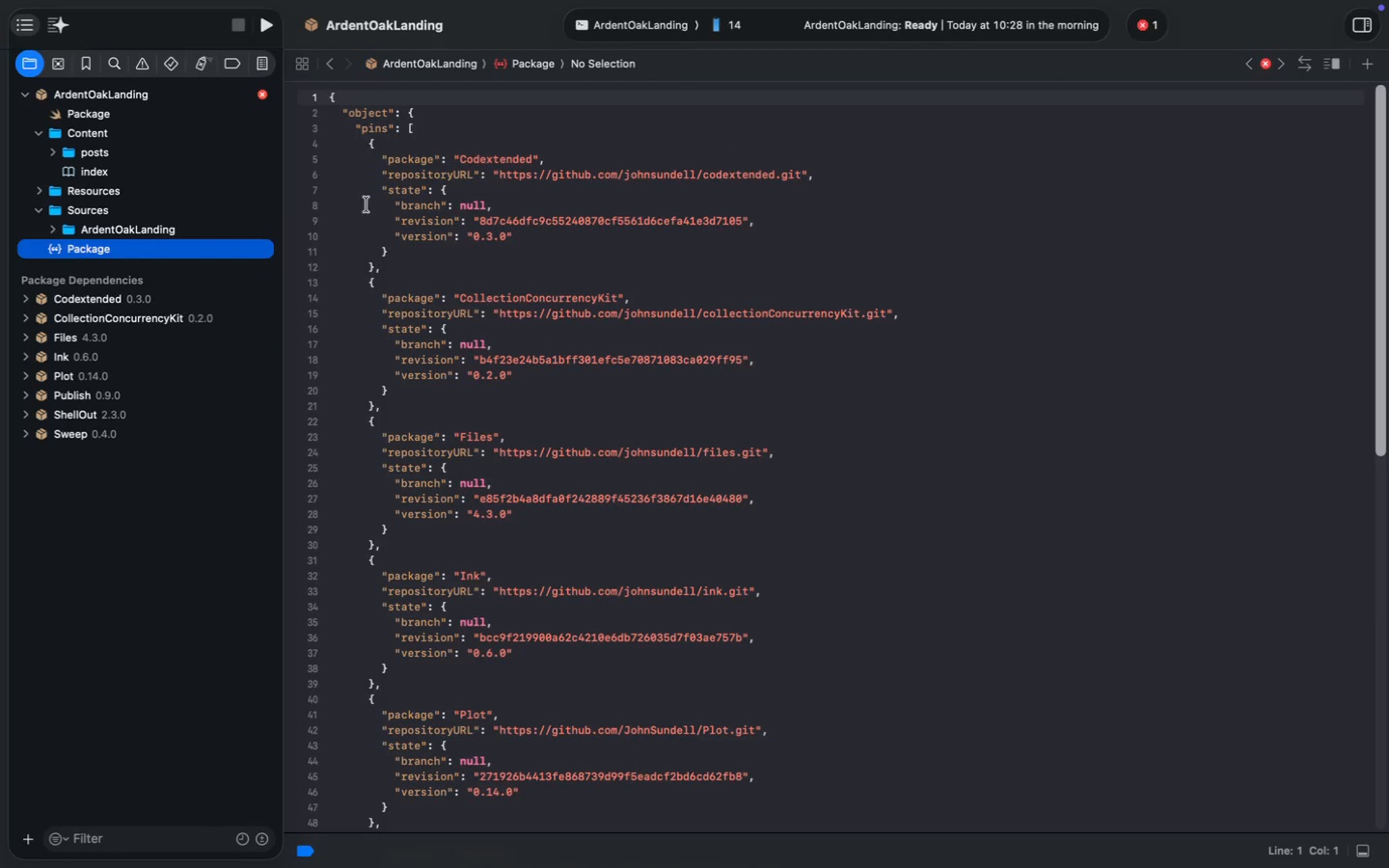 
left_click([129, 115])
 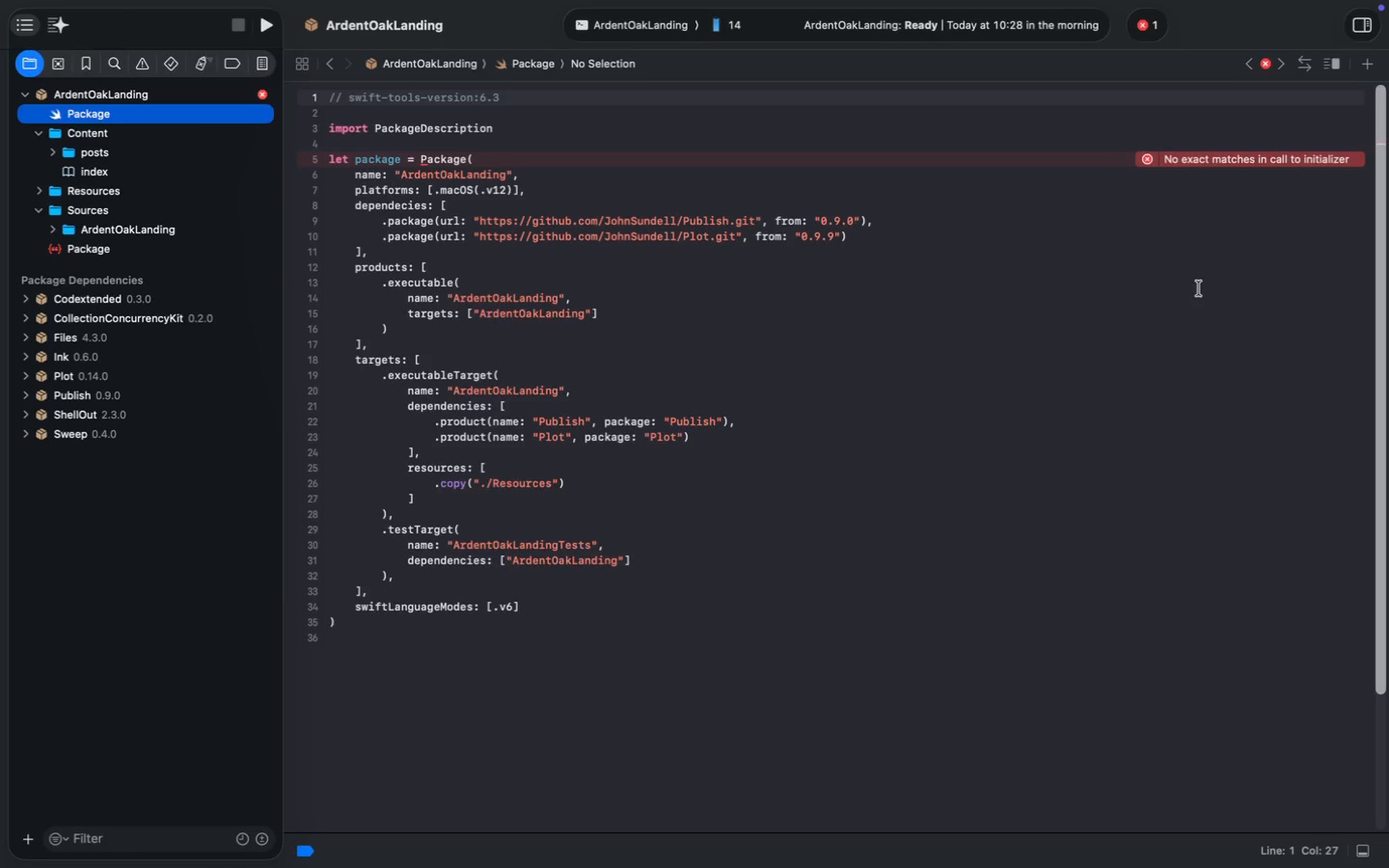 
wait(6.95)
 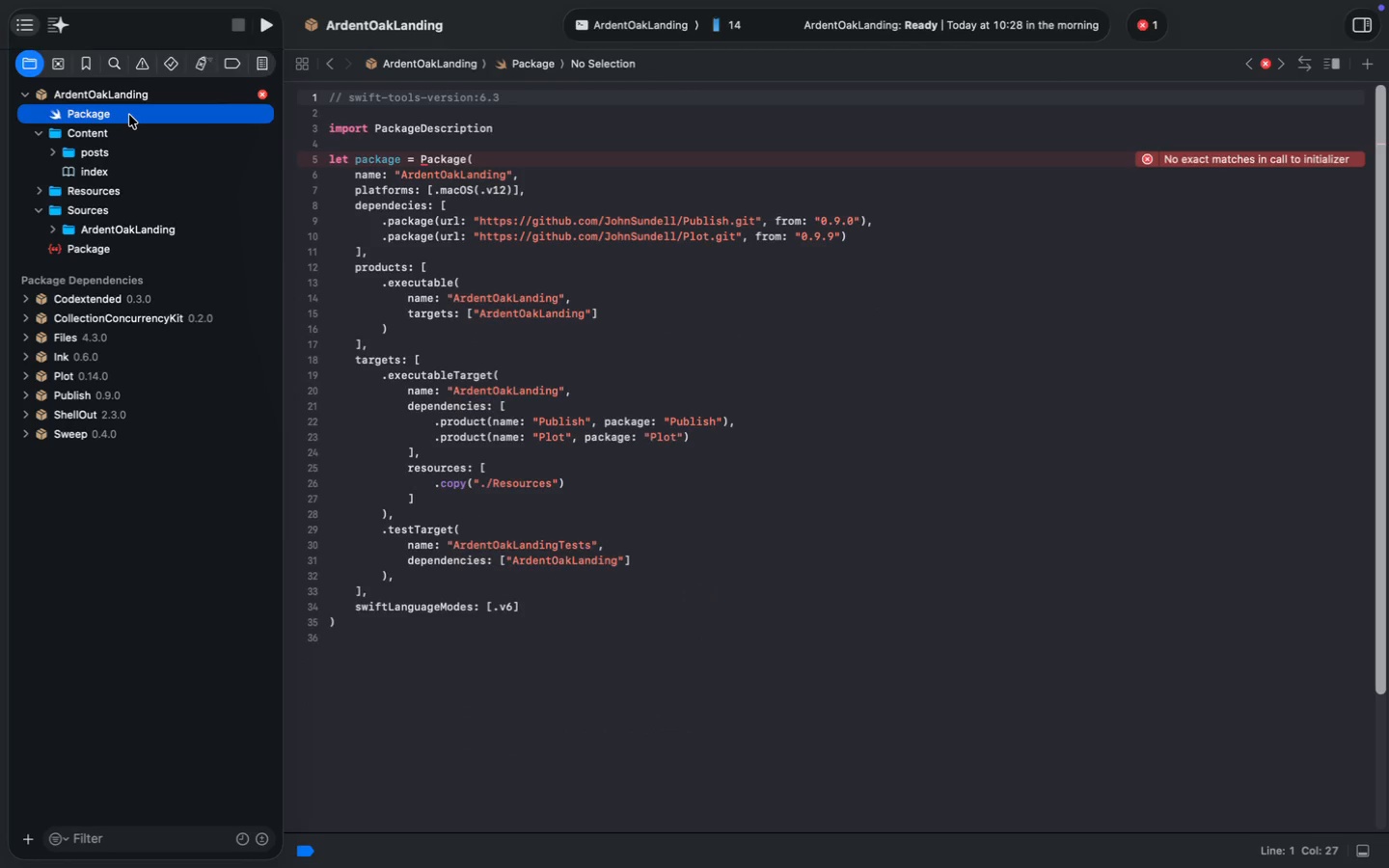 
left_click([483, 154])
 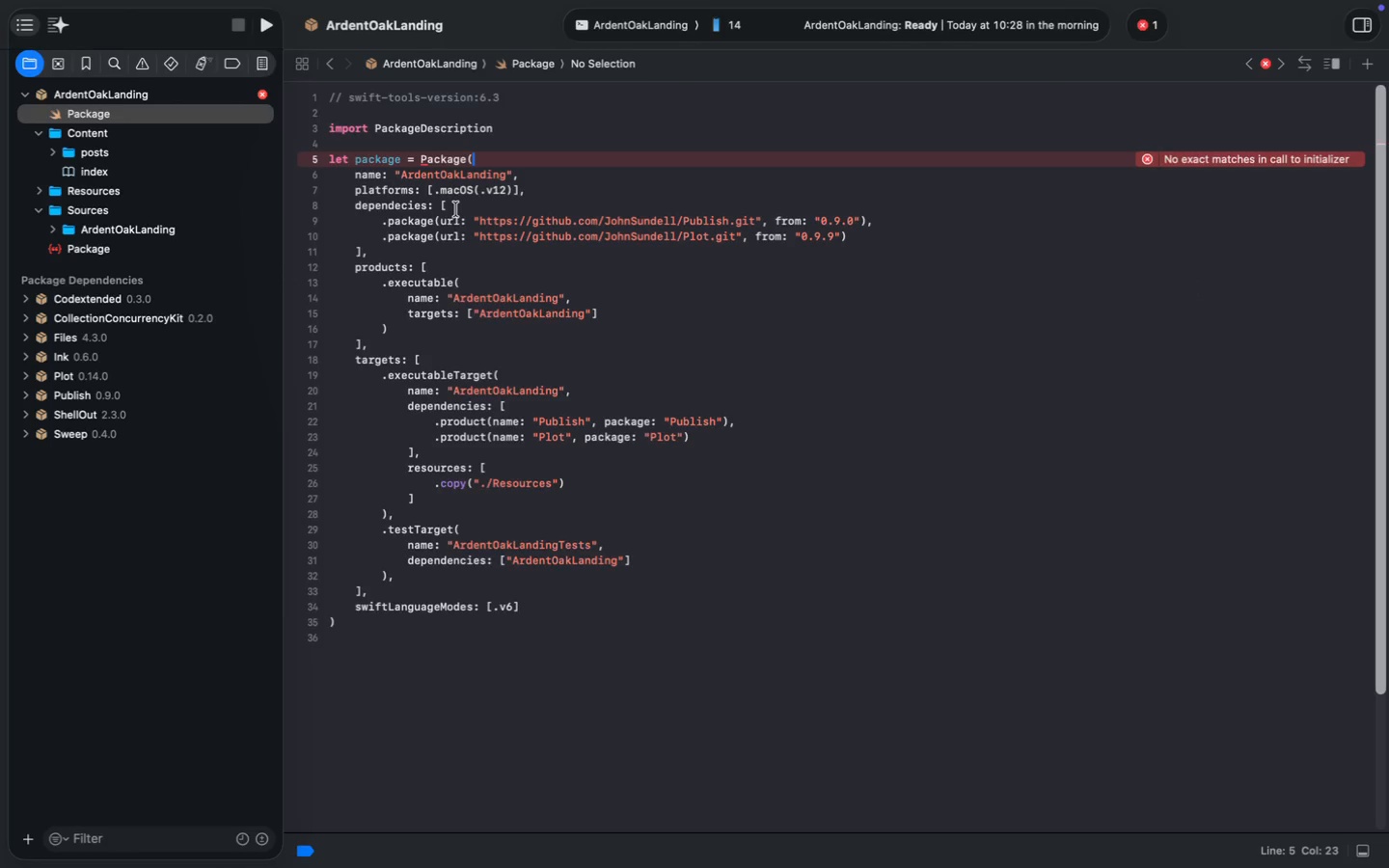 
wait(8.95)
 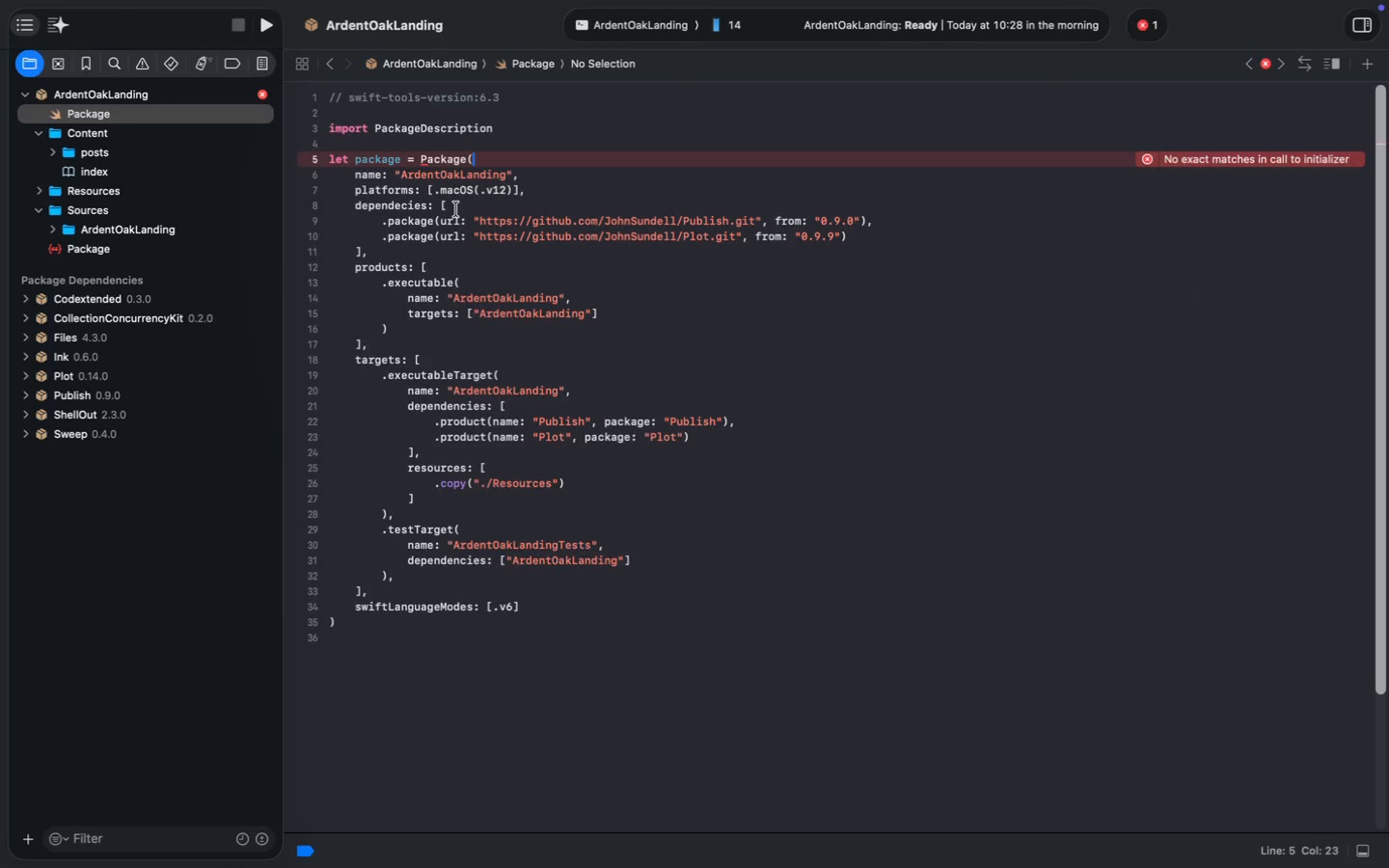 
left_click([1144, 27])
 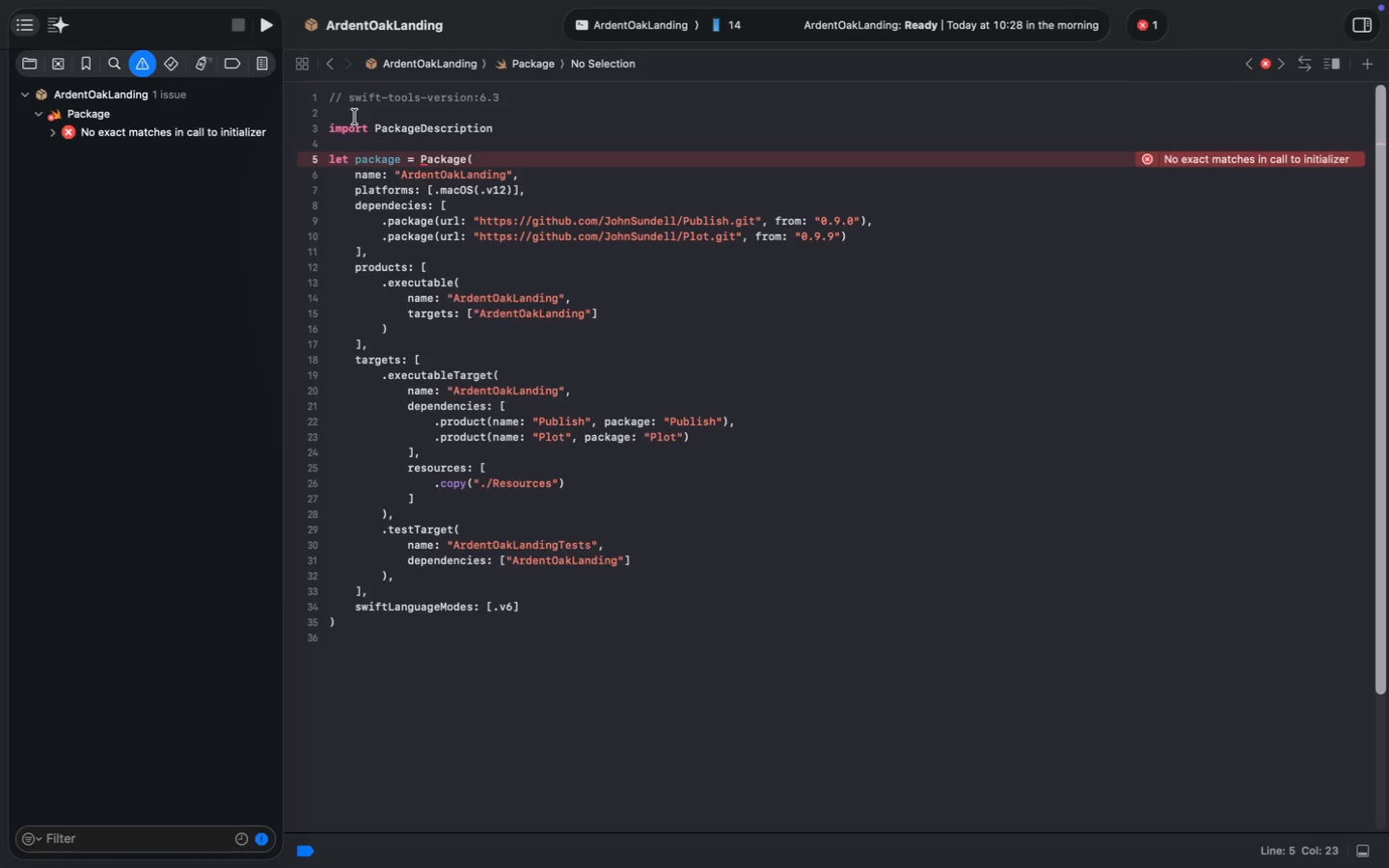 
left_click([213, 130])
 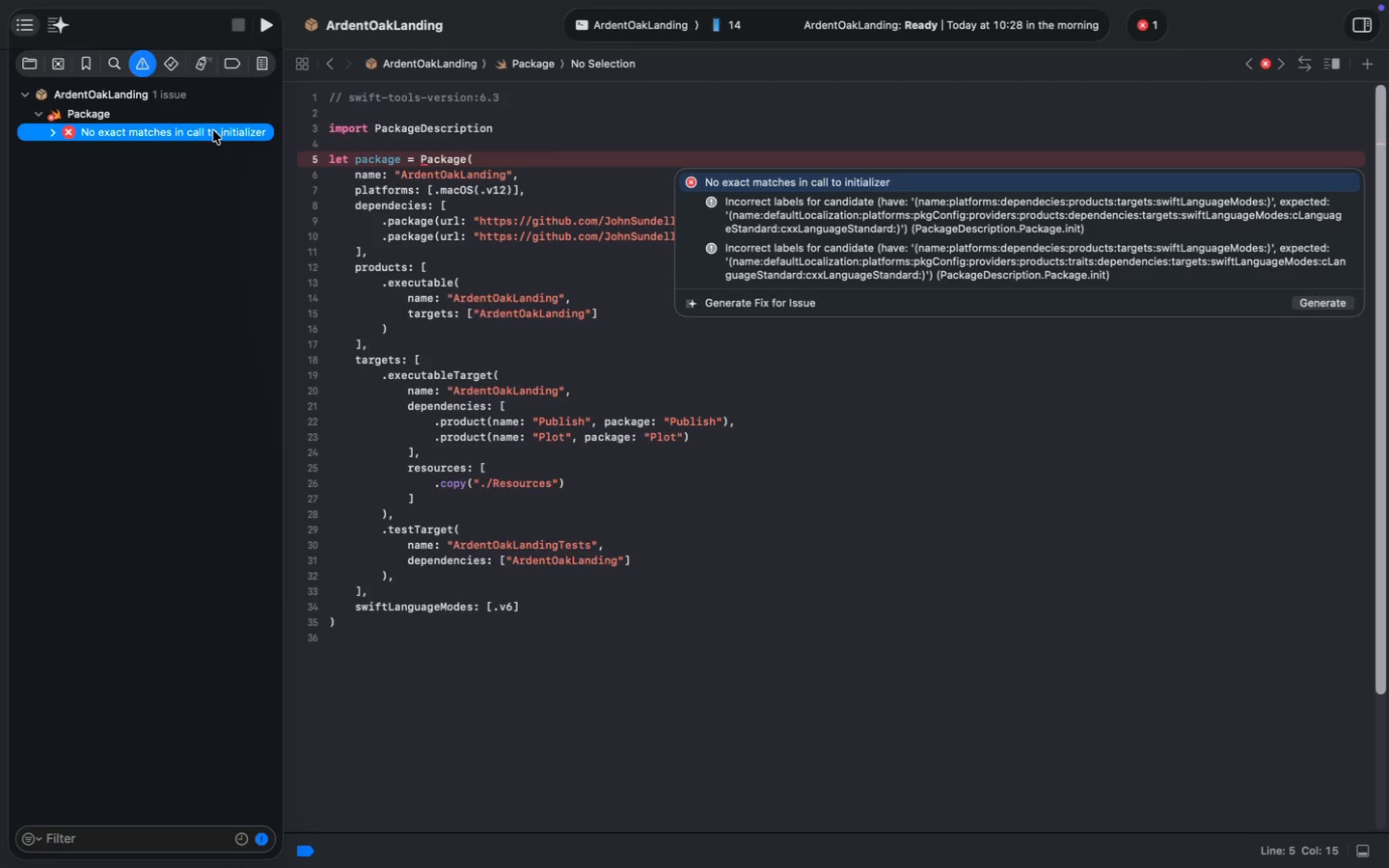 
wait(12.3)
 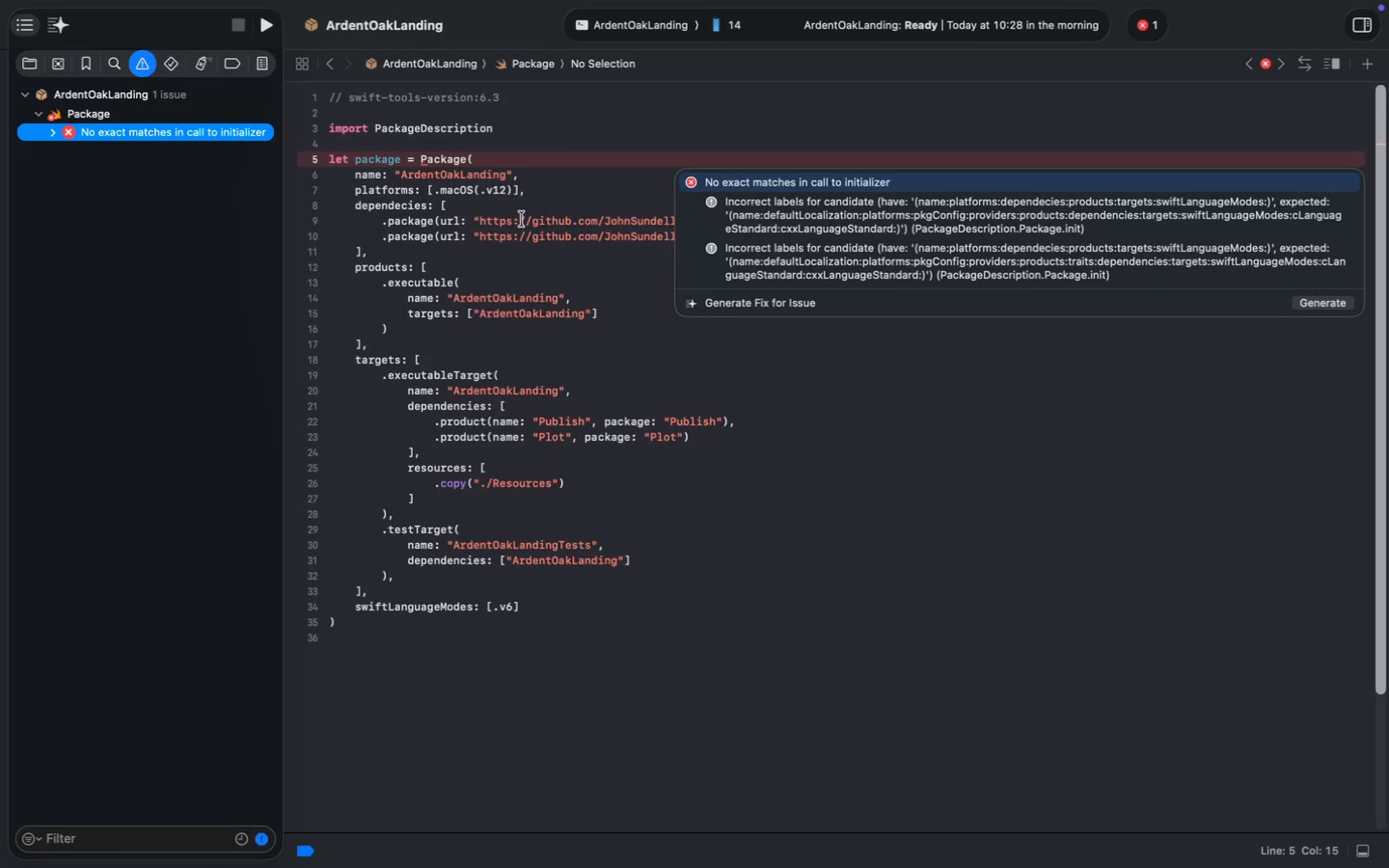 
left_click([505, 194])
 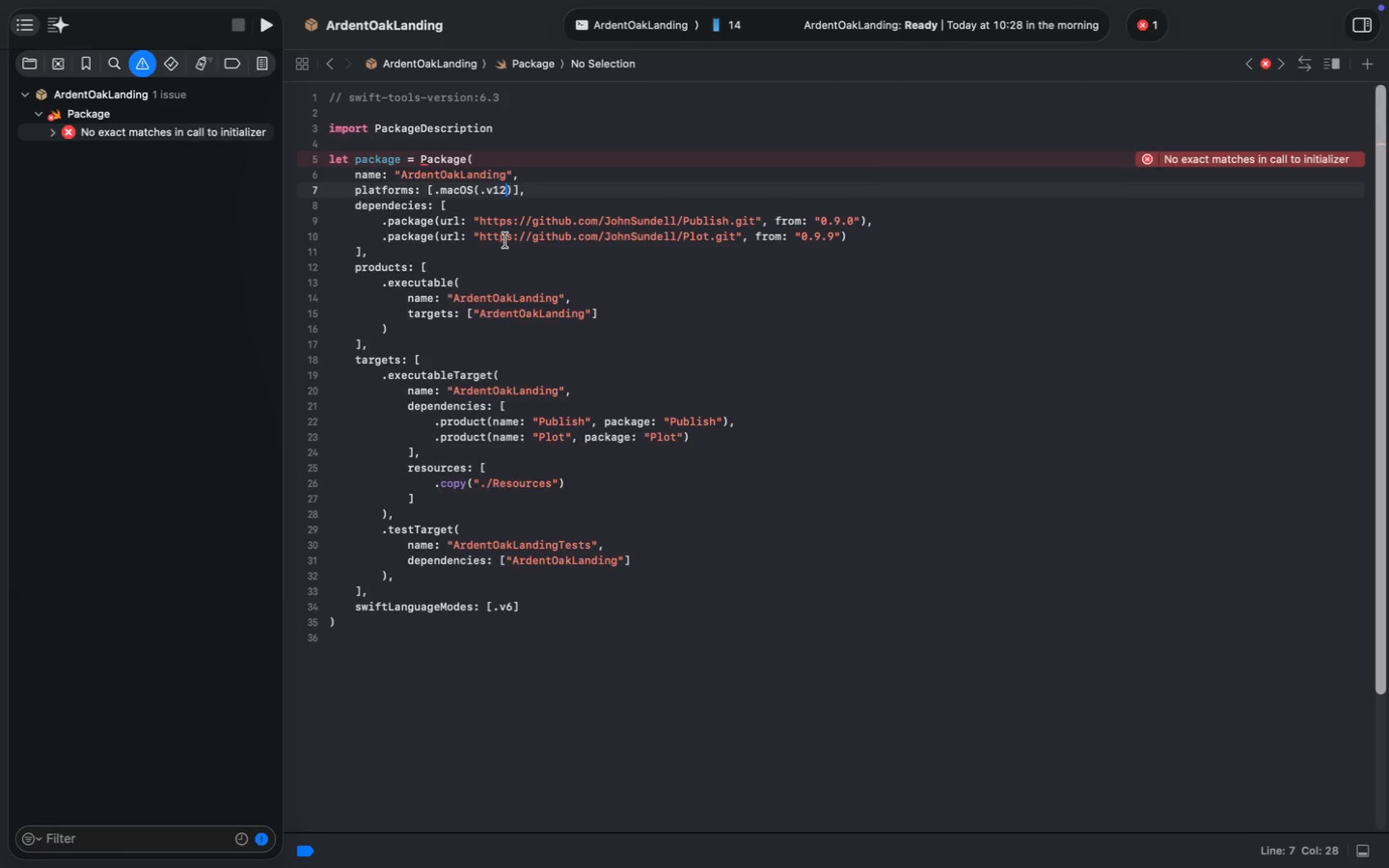 
key(Backspace)
 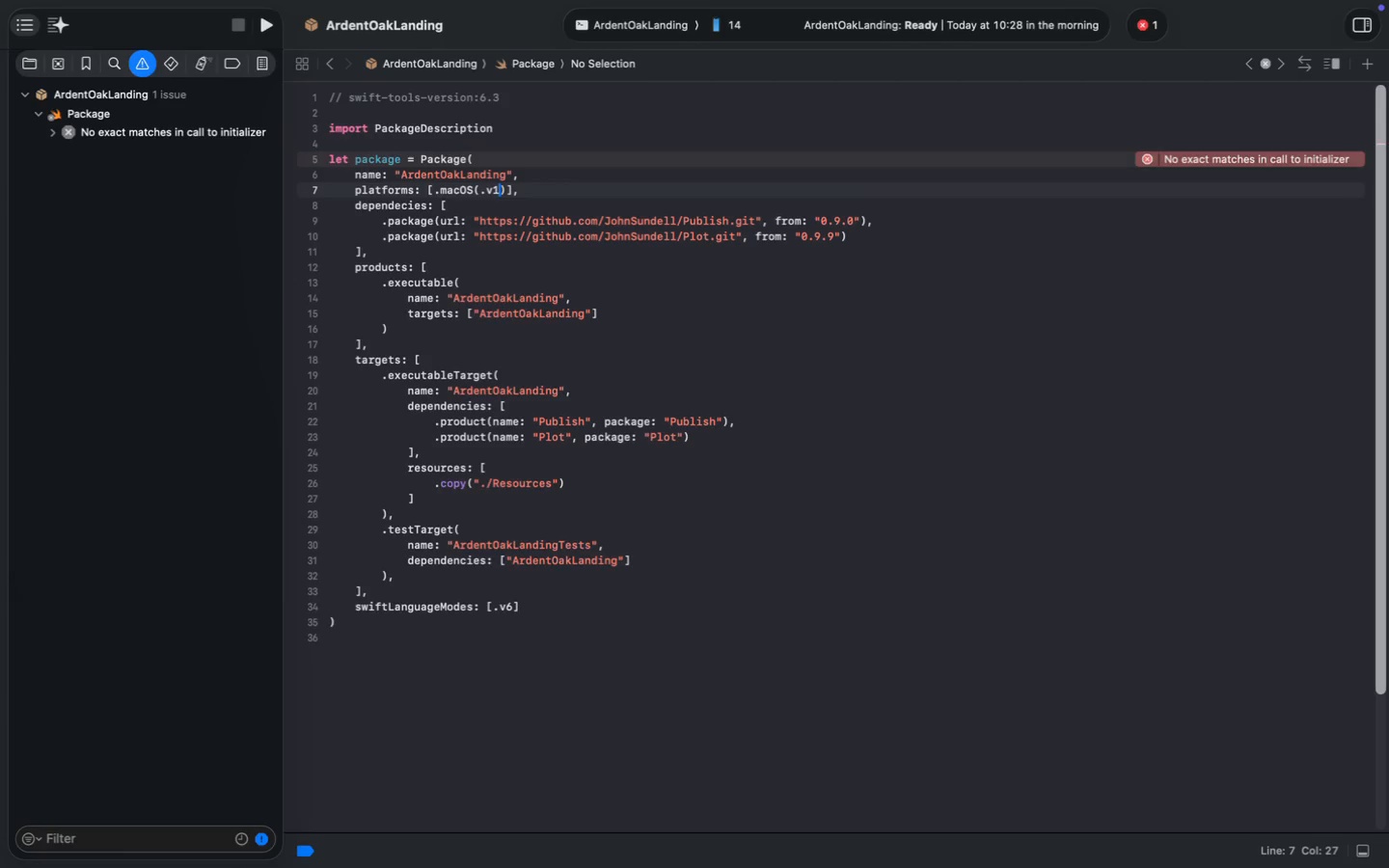 
key(4)
 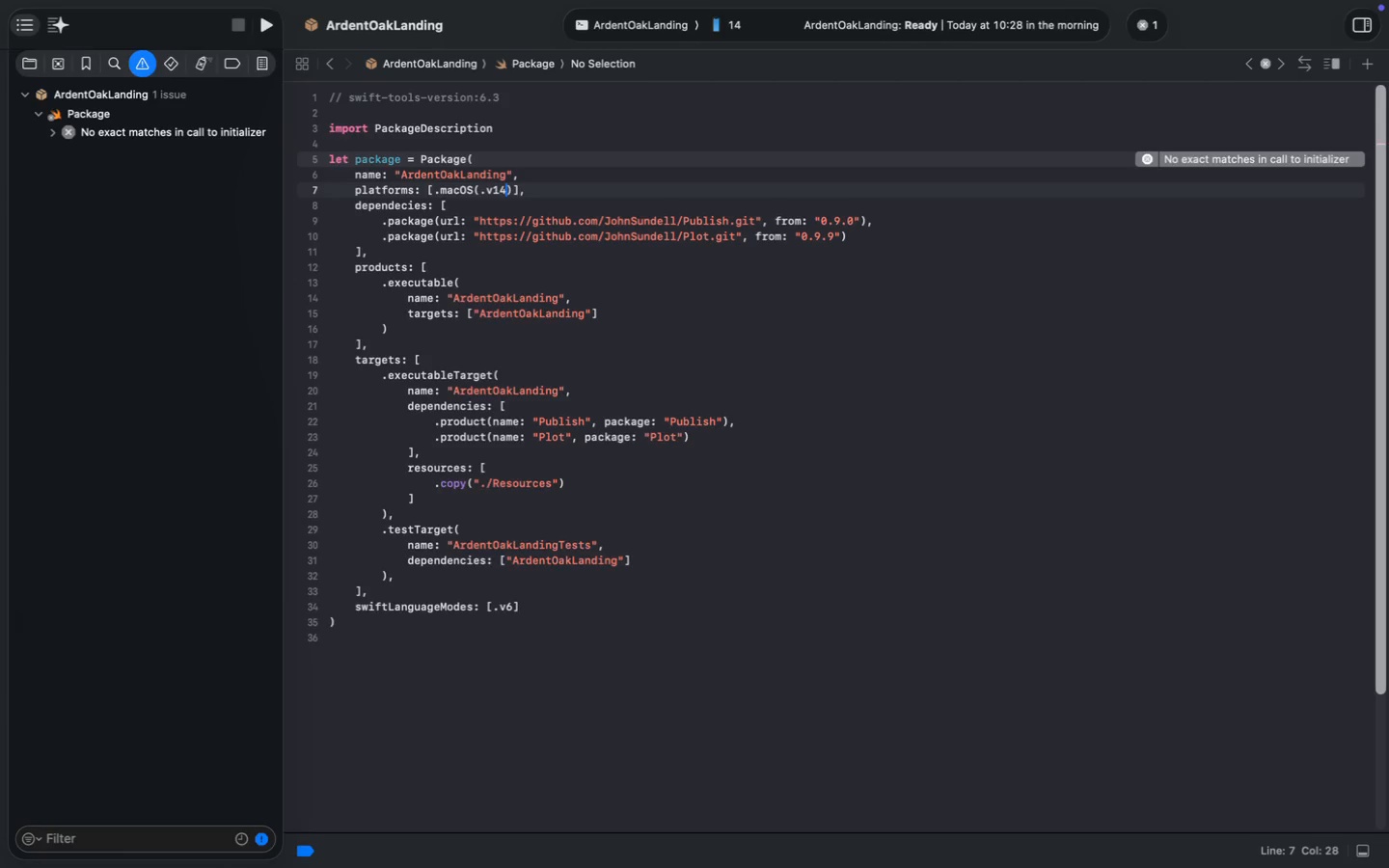 
key(Meta+S)
 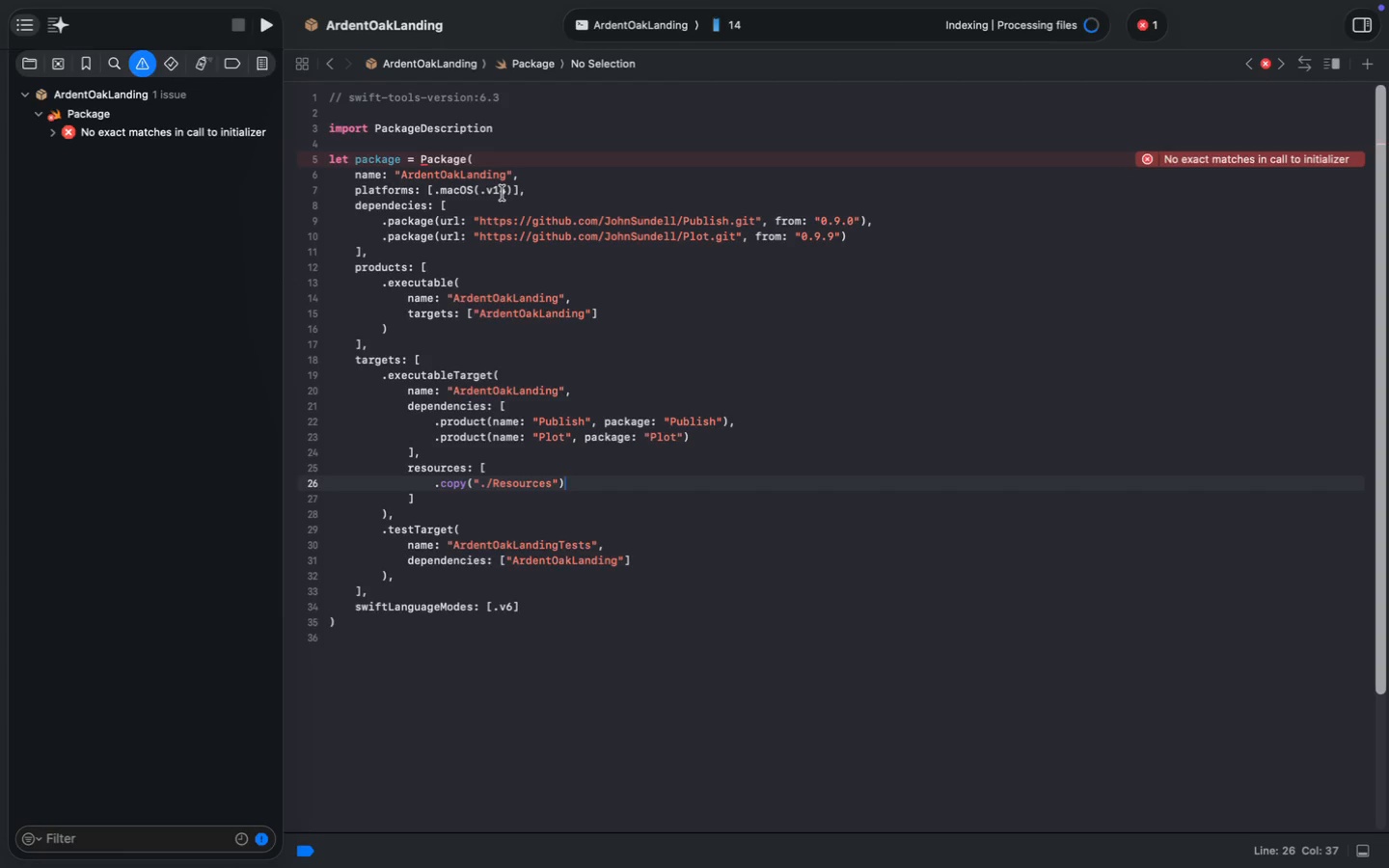 
wait(20.02)
 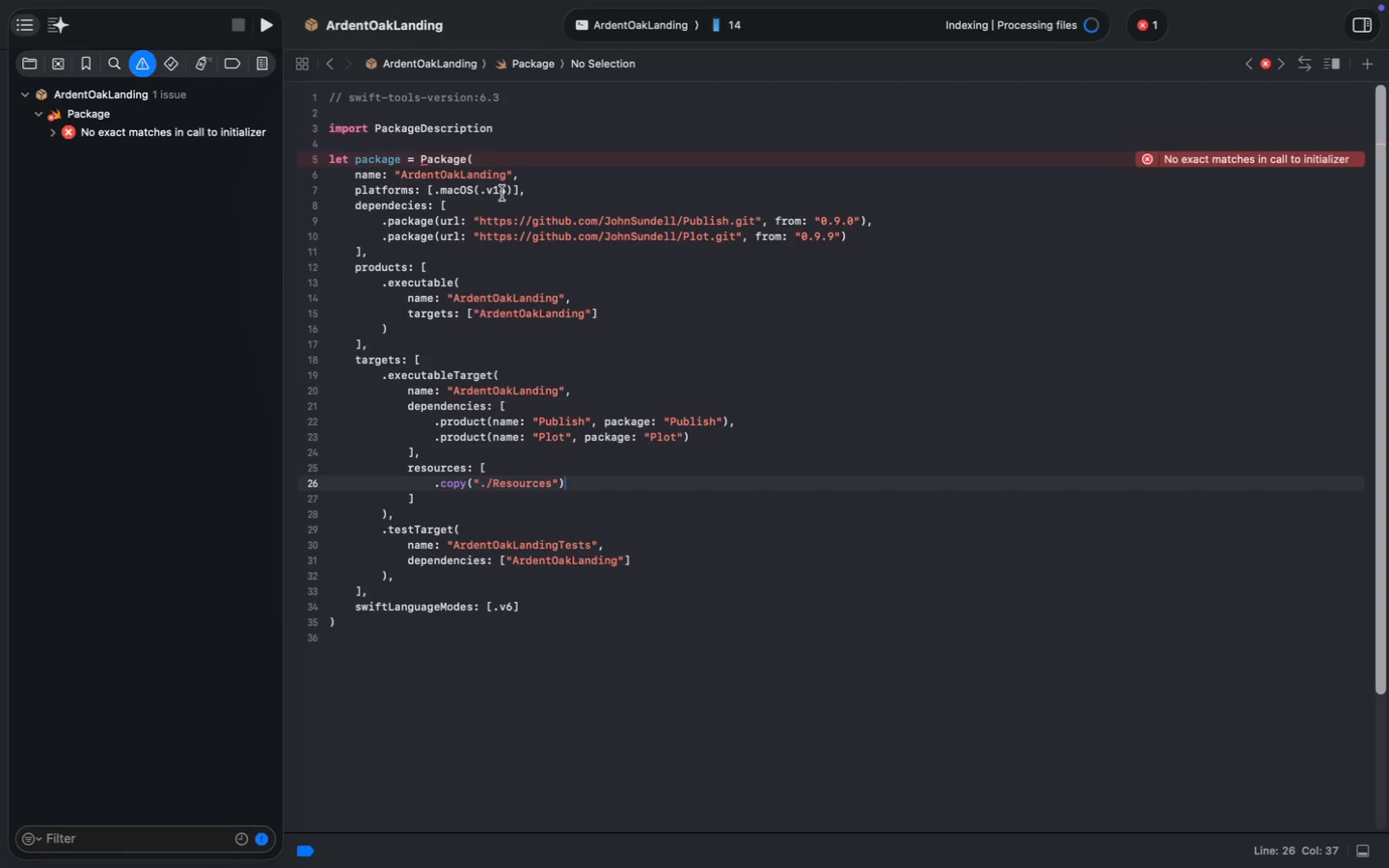 
right_click([90, 118])
 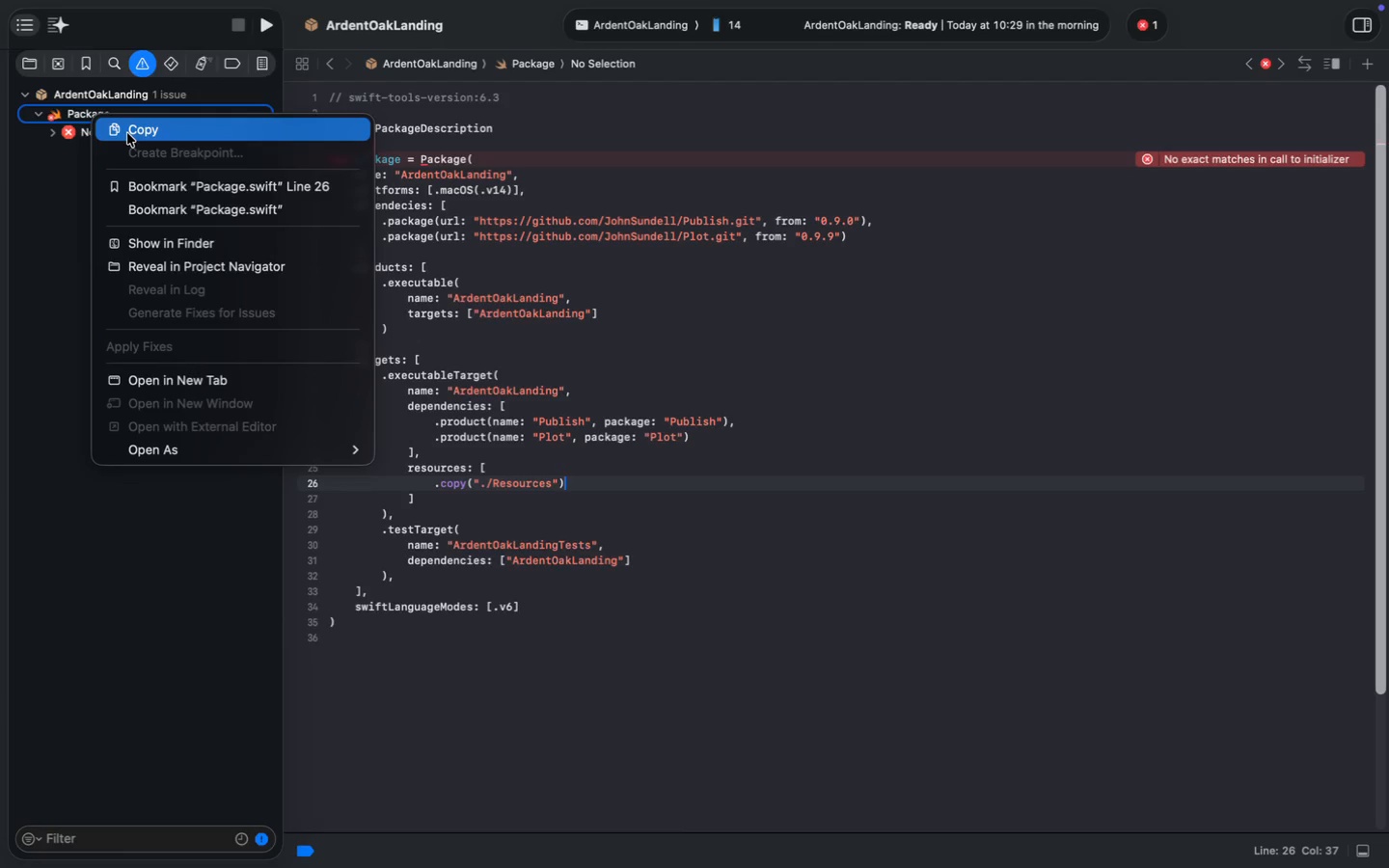 
left_click([127, 133])
 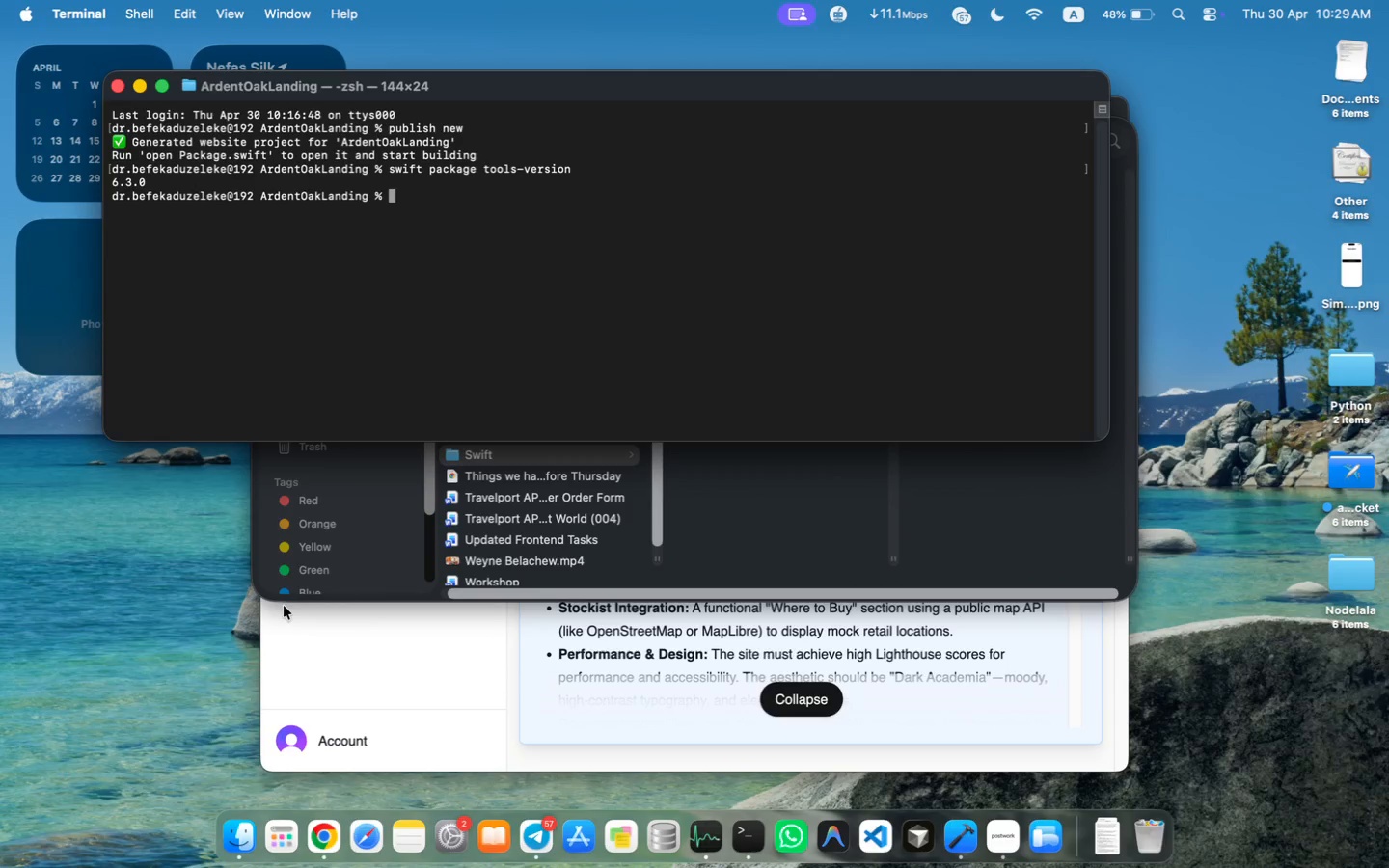 
left_click([361, 833])
 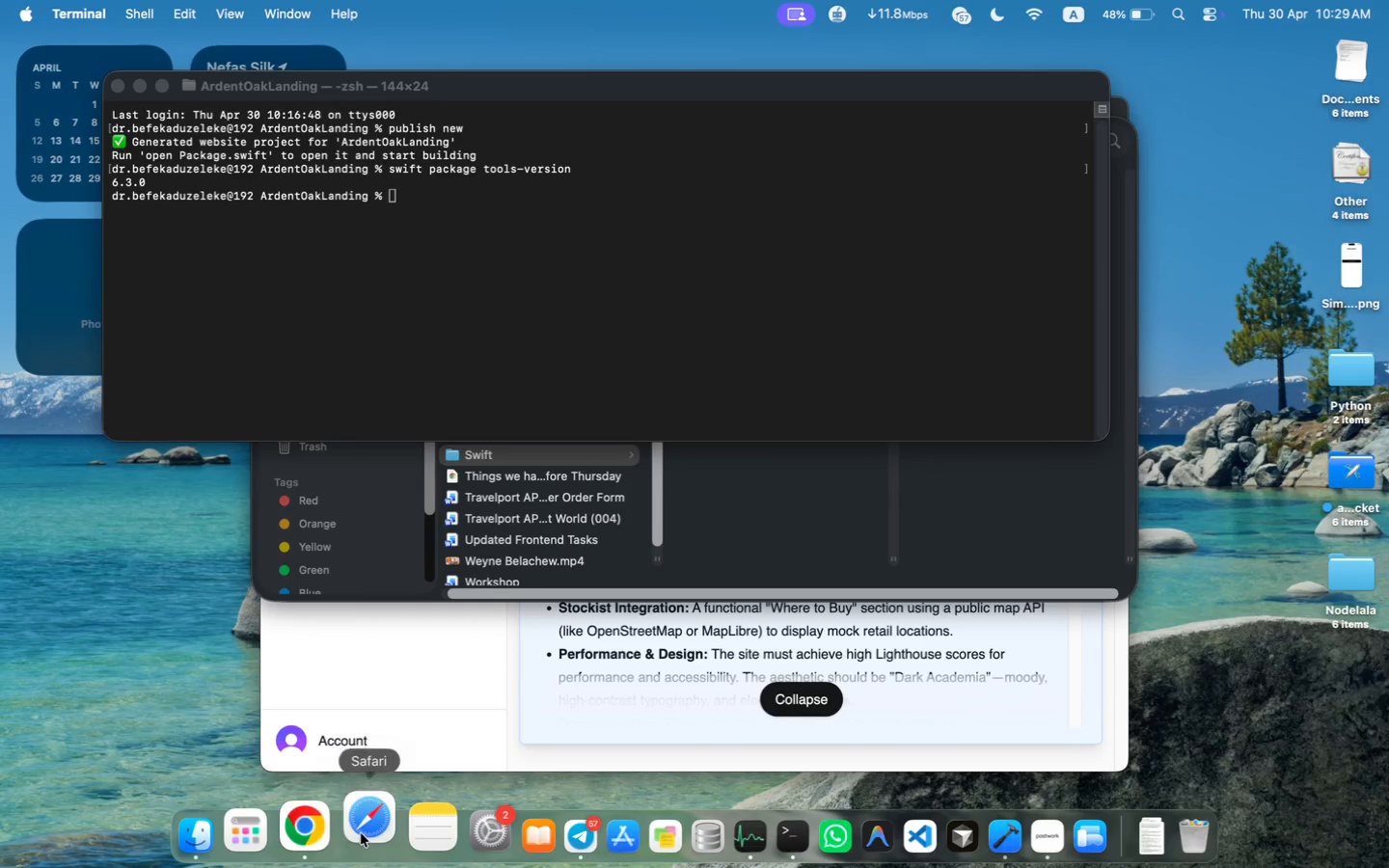 
type(cha)
 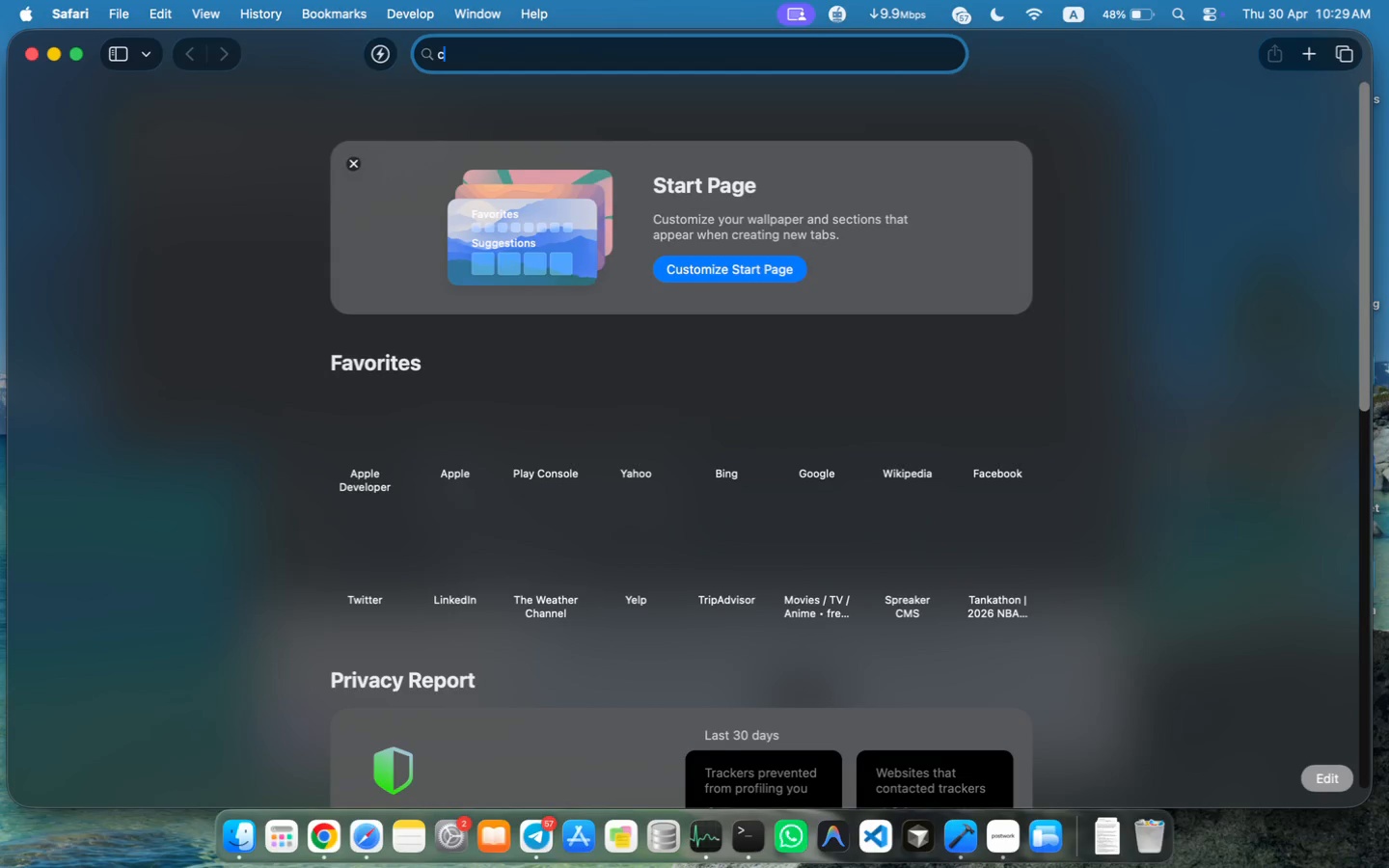 
key(Enter)
 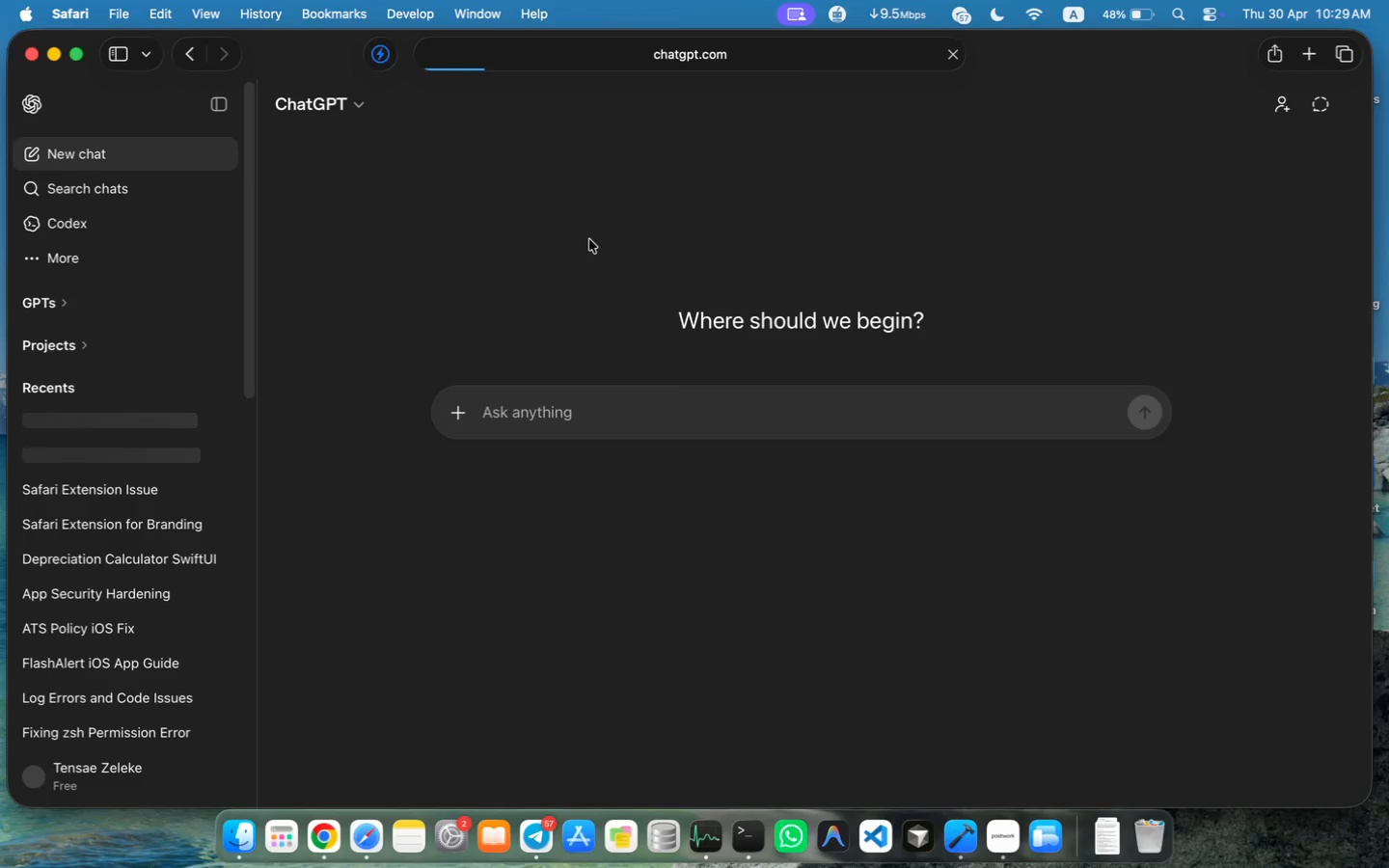 
left_click([218, 110])
 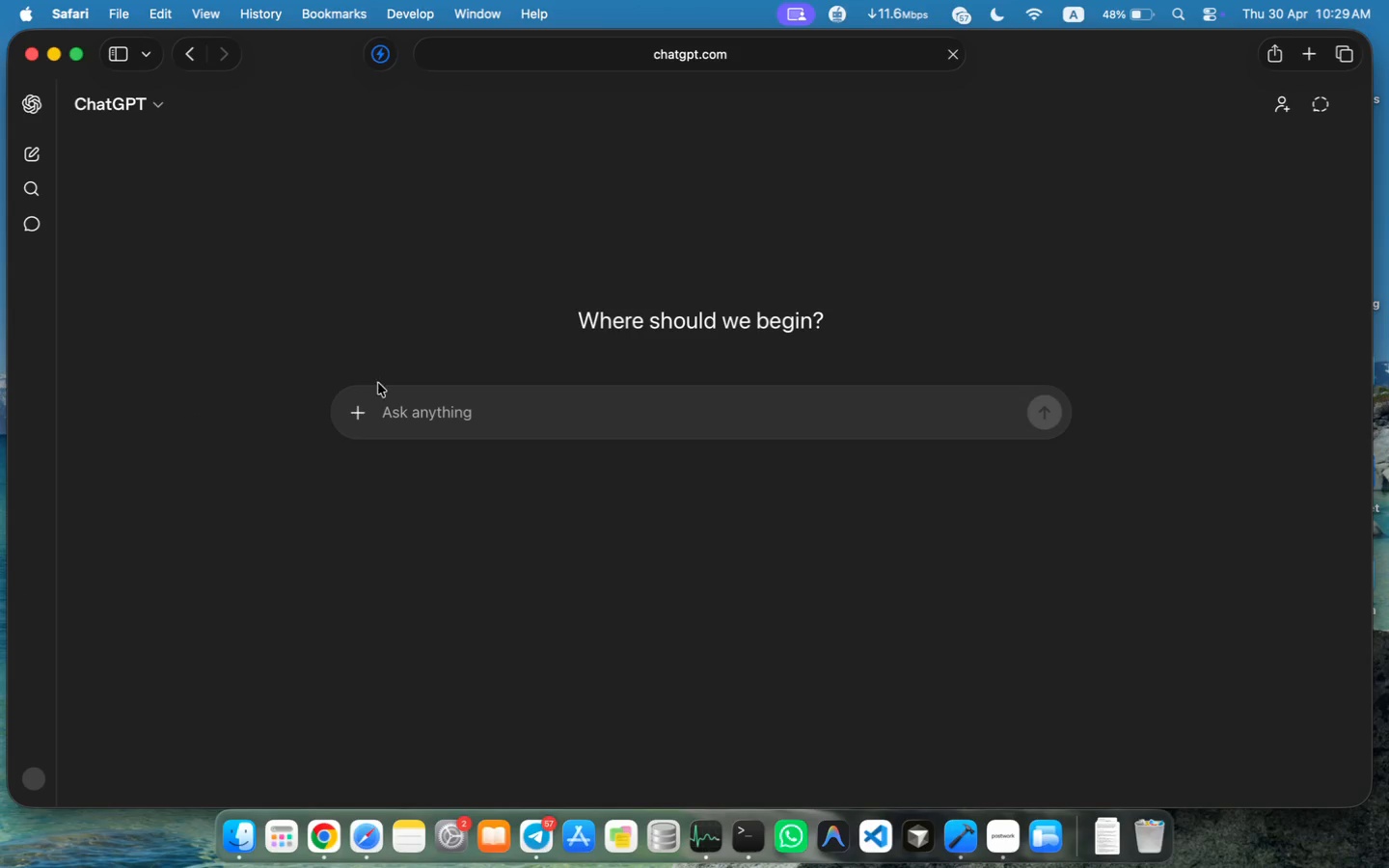 
left_click([421, 419])
 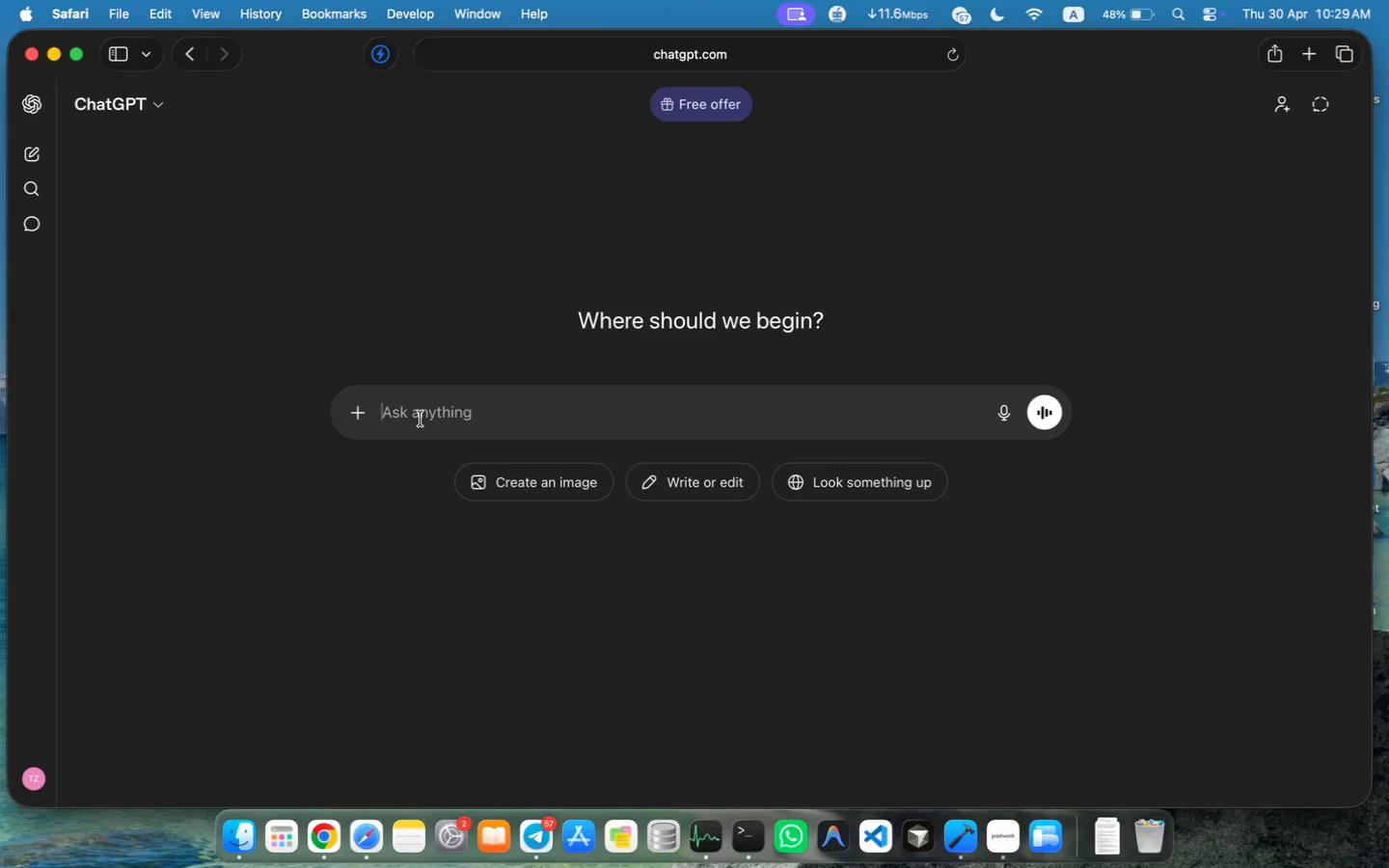 
key(Meta+V)
 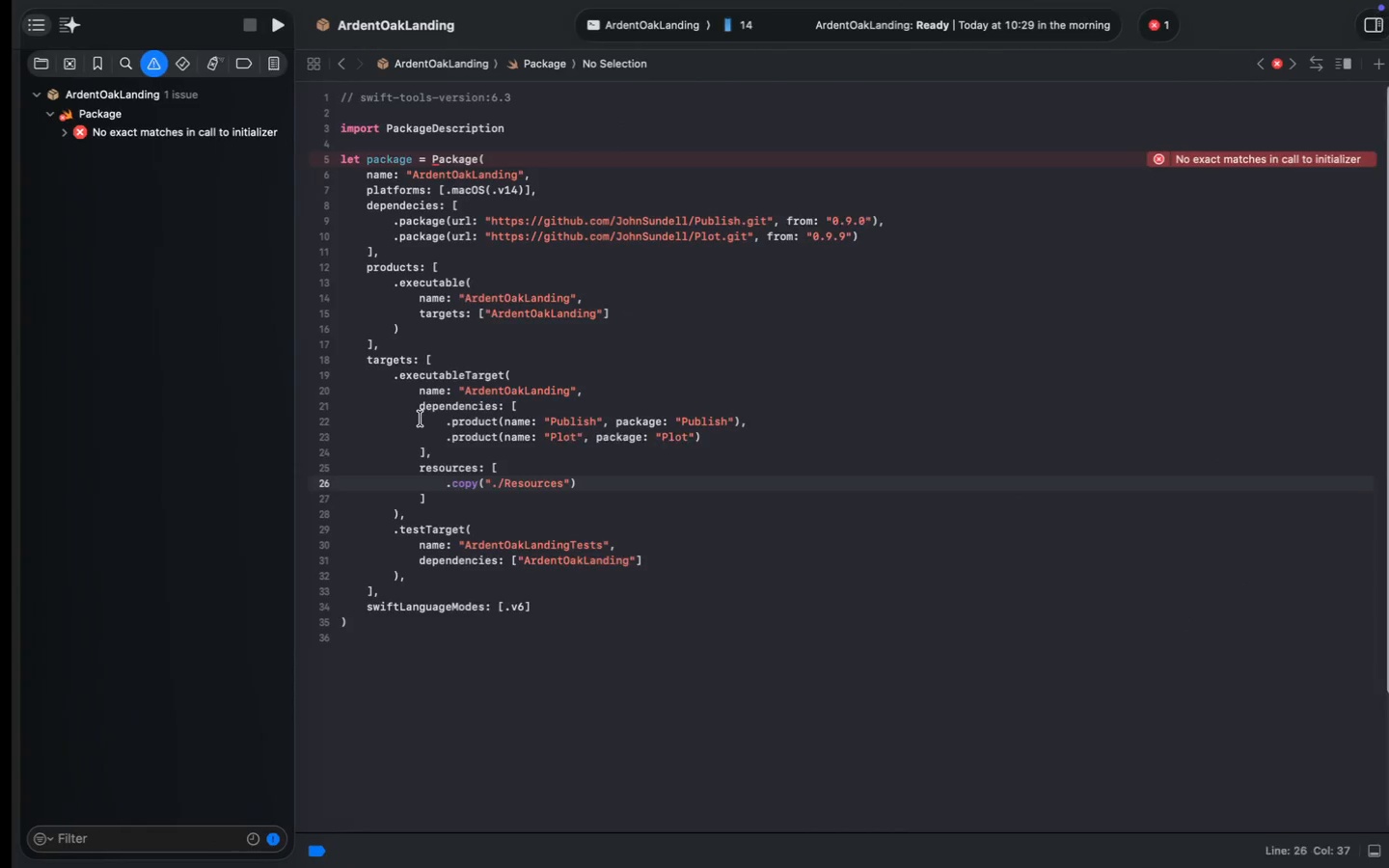 
right_click([138, 137])
 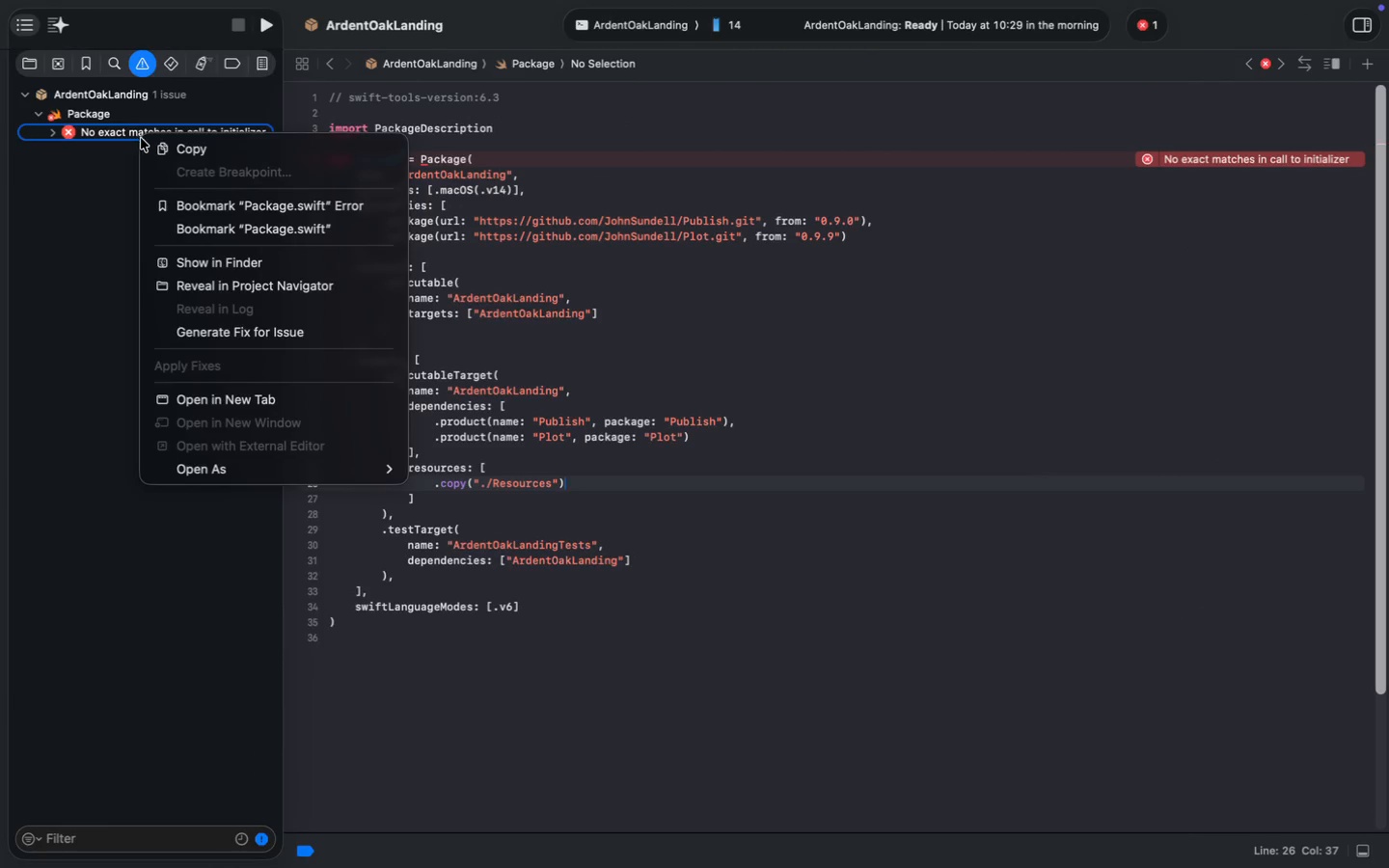 
left_click([184, 147])
 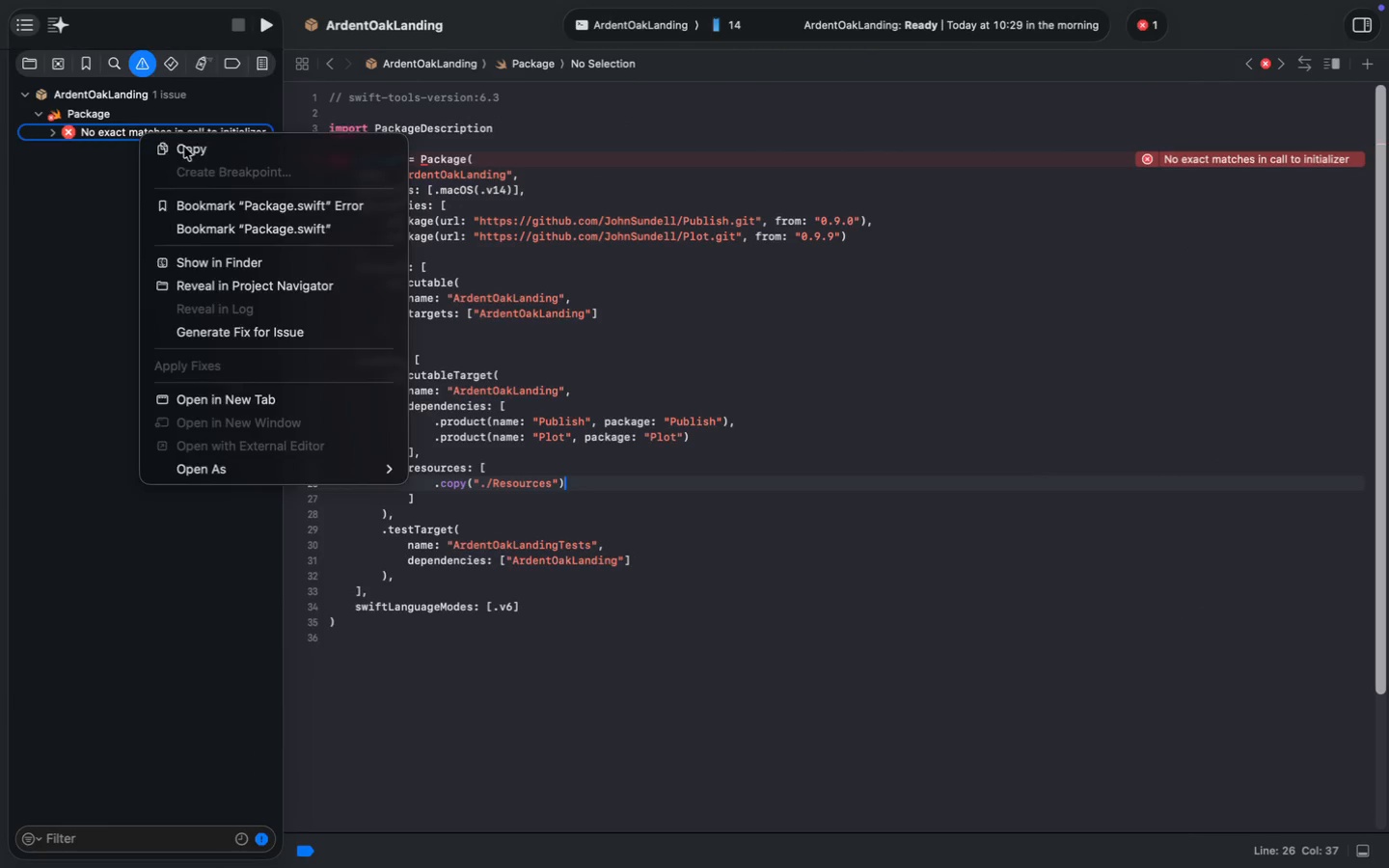 
key(Meta+A)
 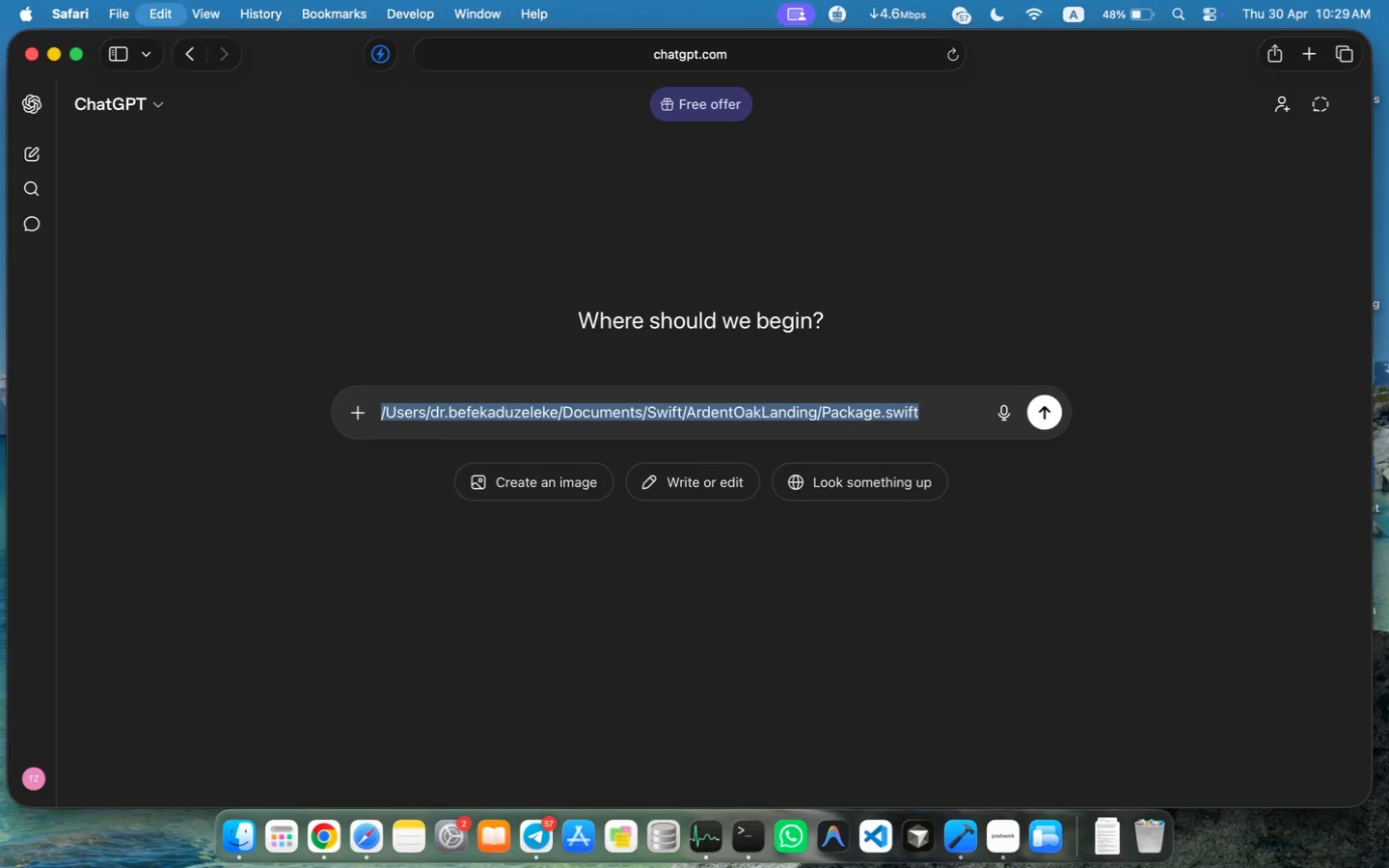 
key(Meta+V)
 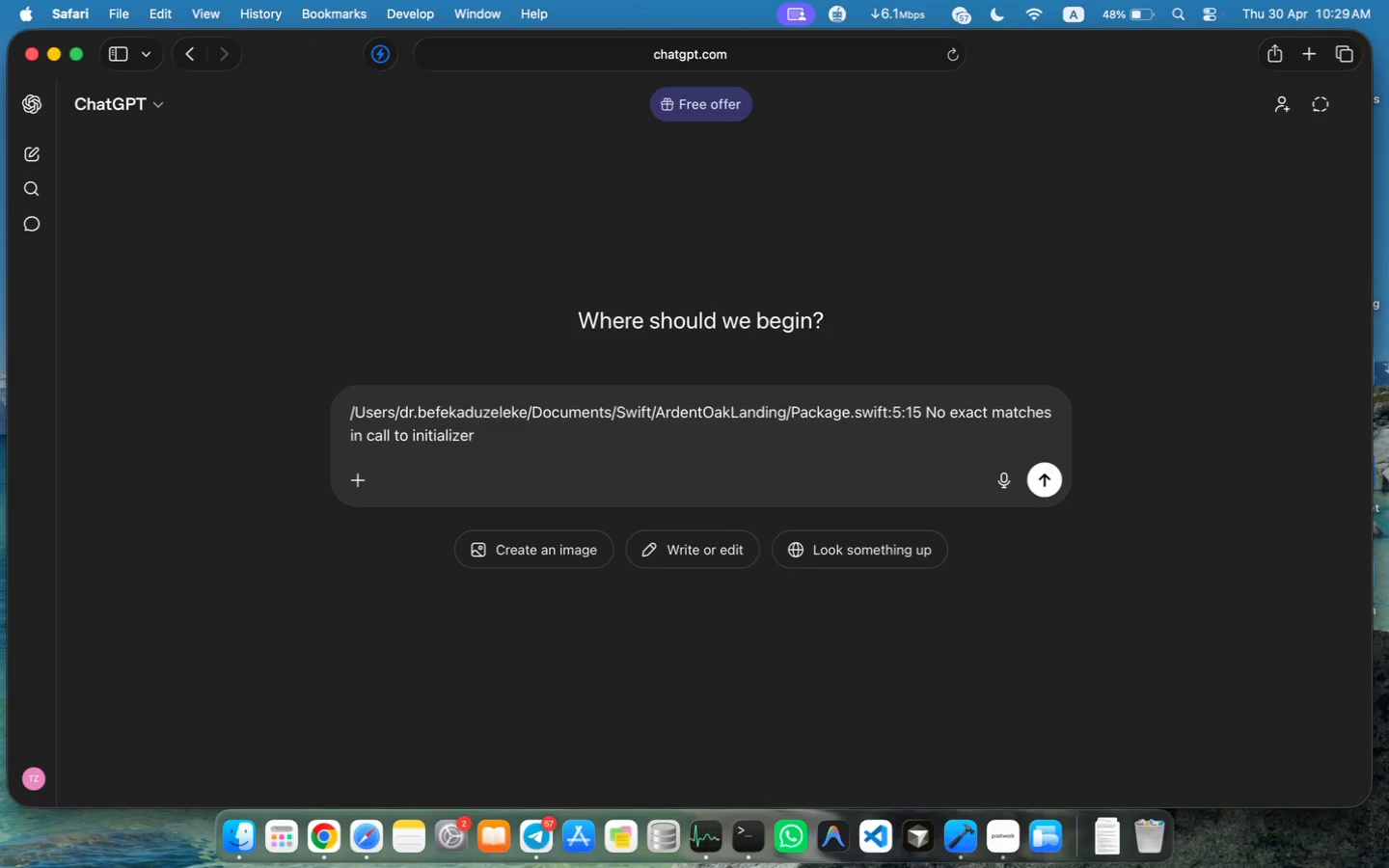 
key(Shift+Enter)
 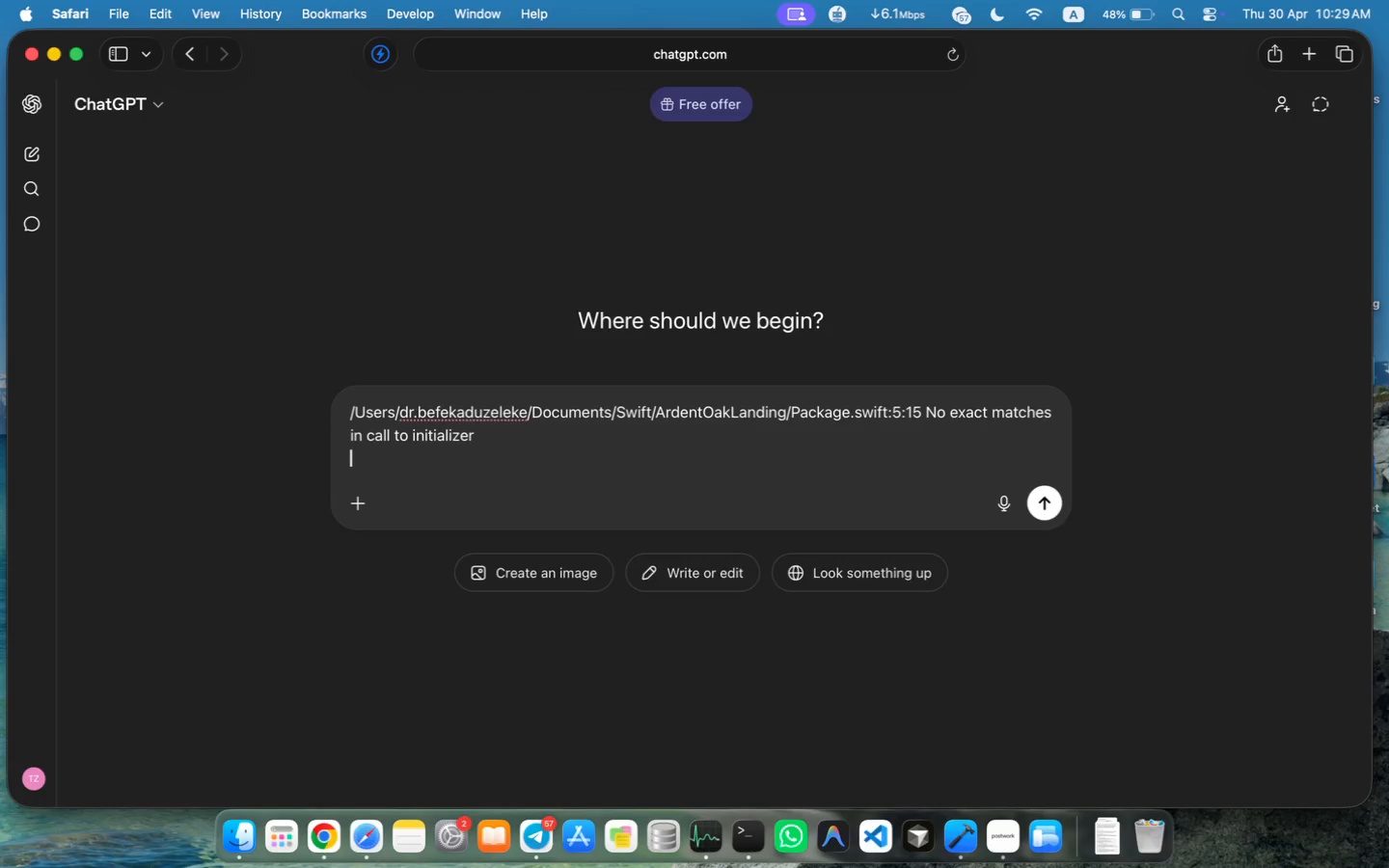 
key(Shift+Enter)
 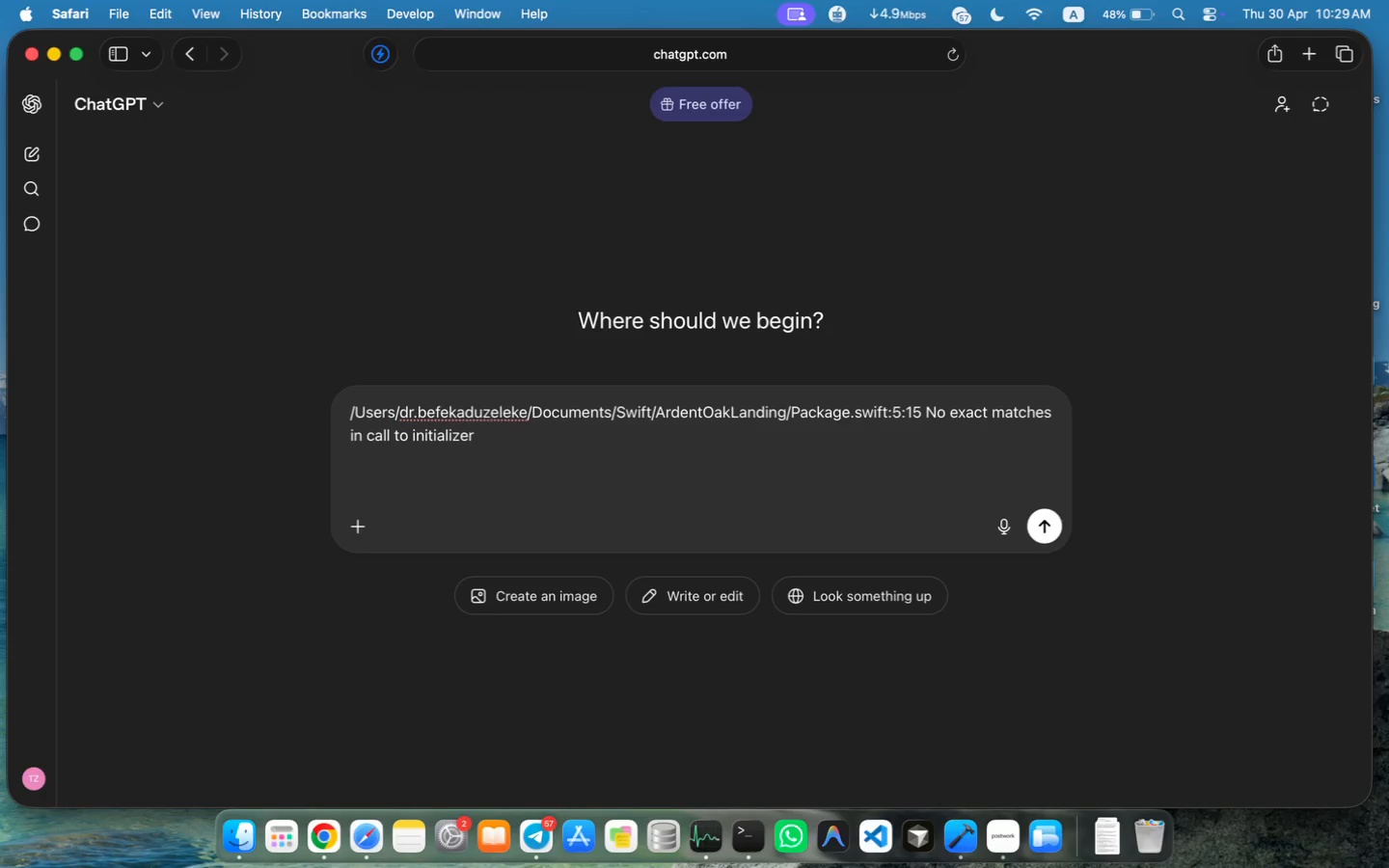 
left_click([492, 683])
 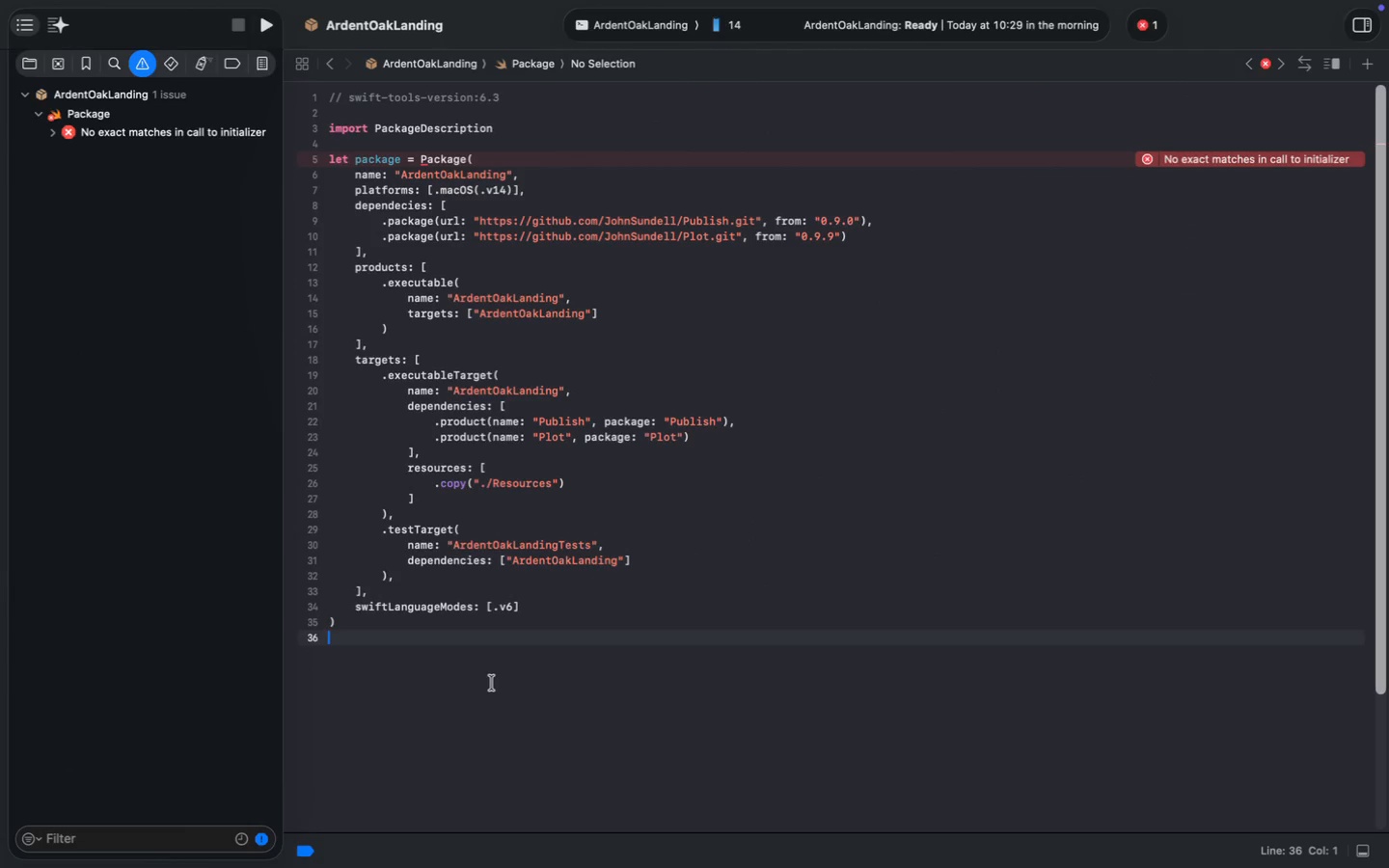 
key(Meta+A)
 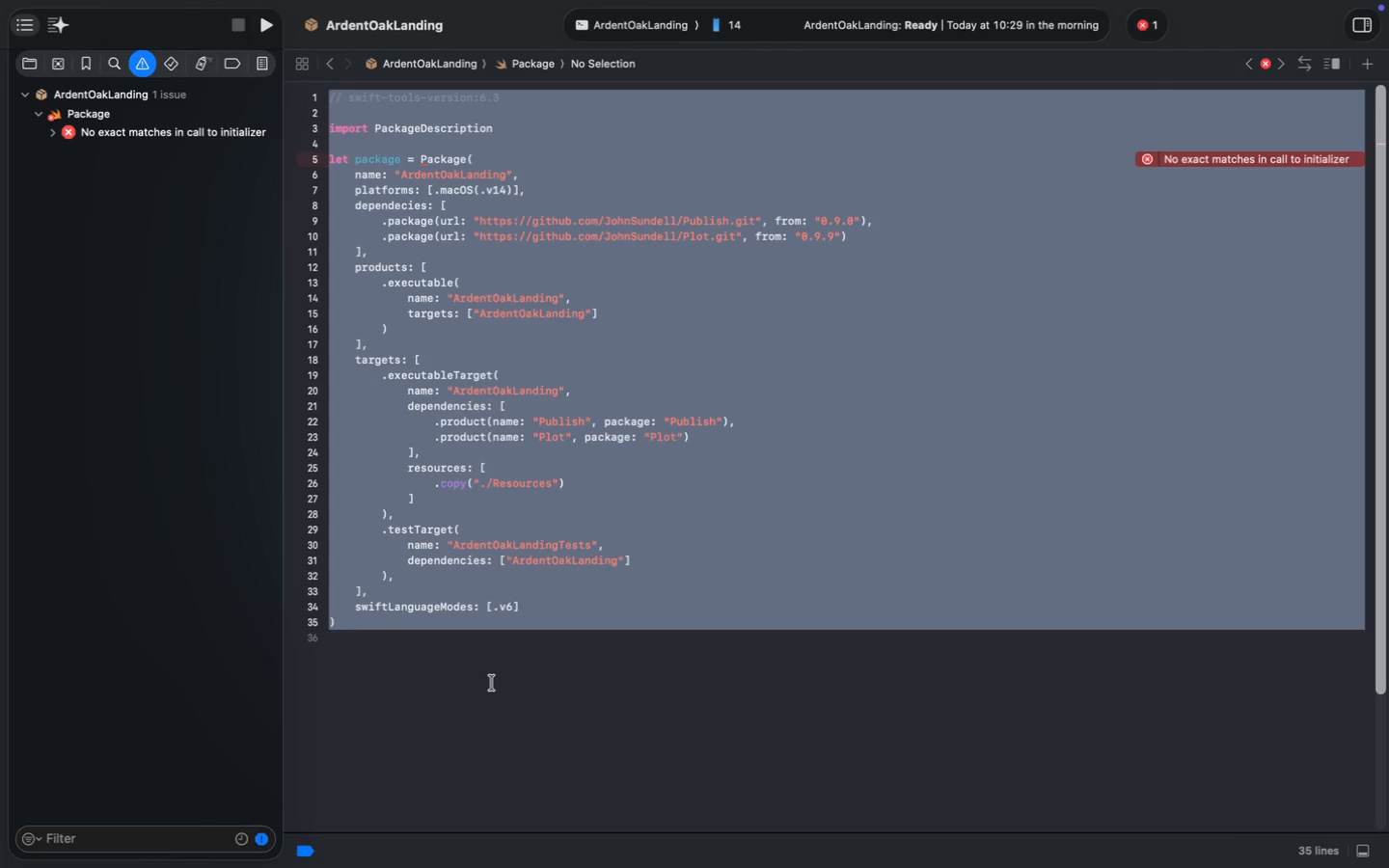 
key(Meta+C)
 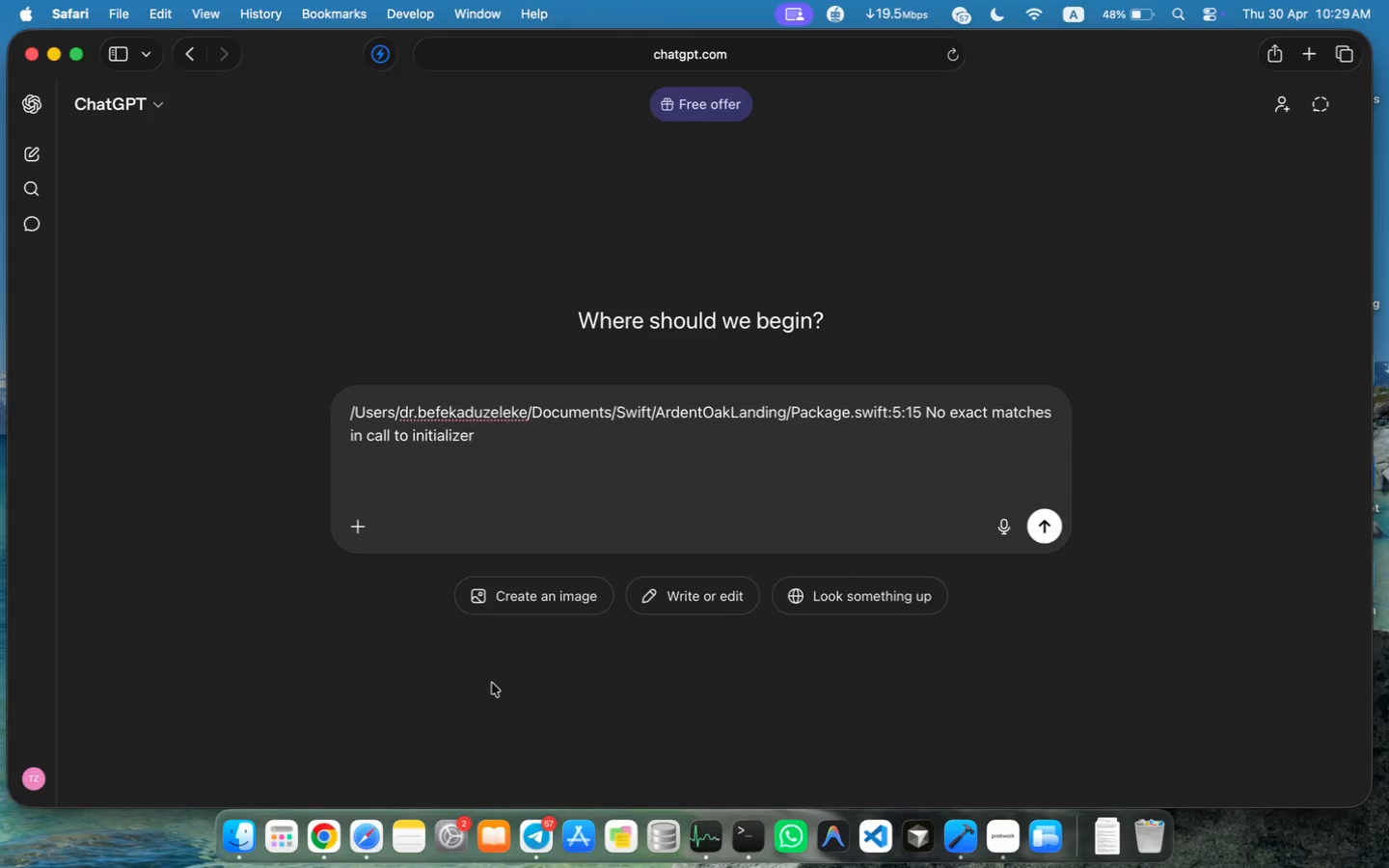 
key(Meta+V)
 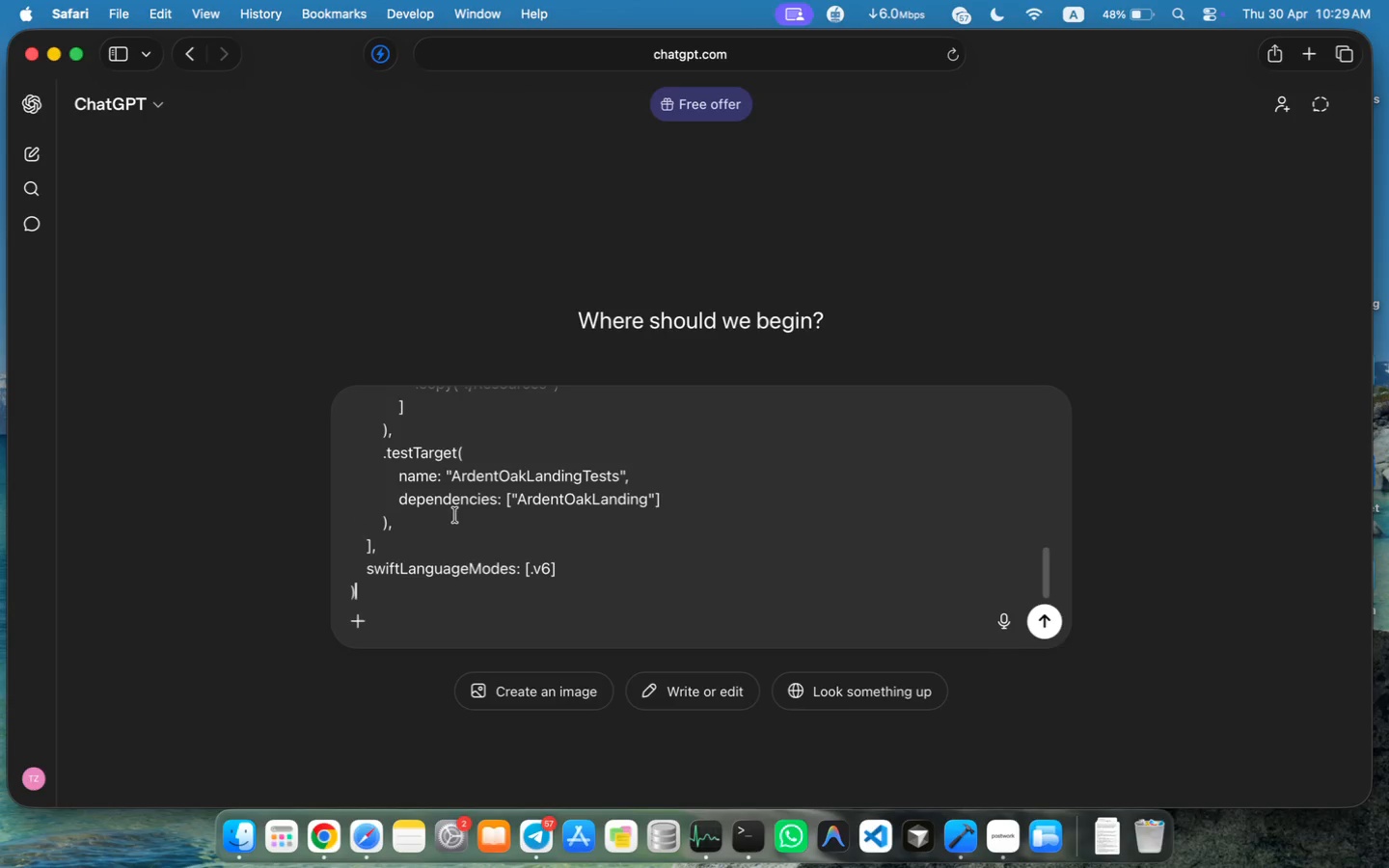 
key(Enter)
 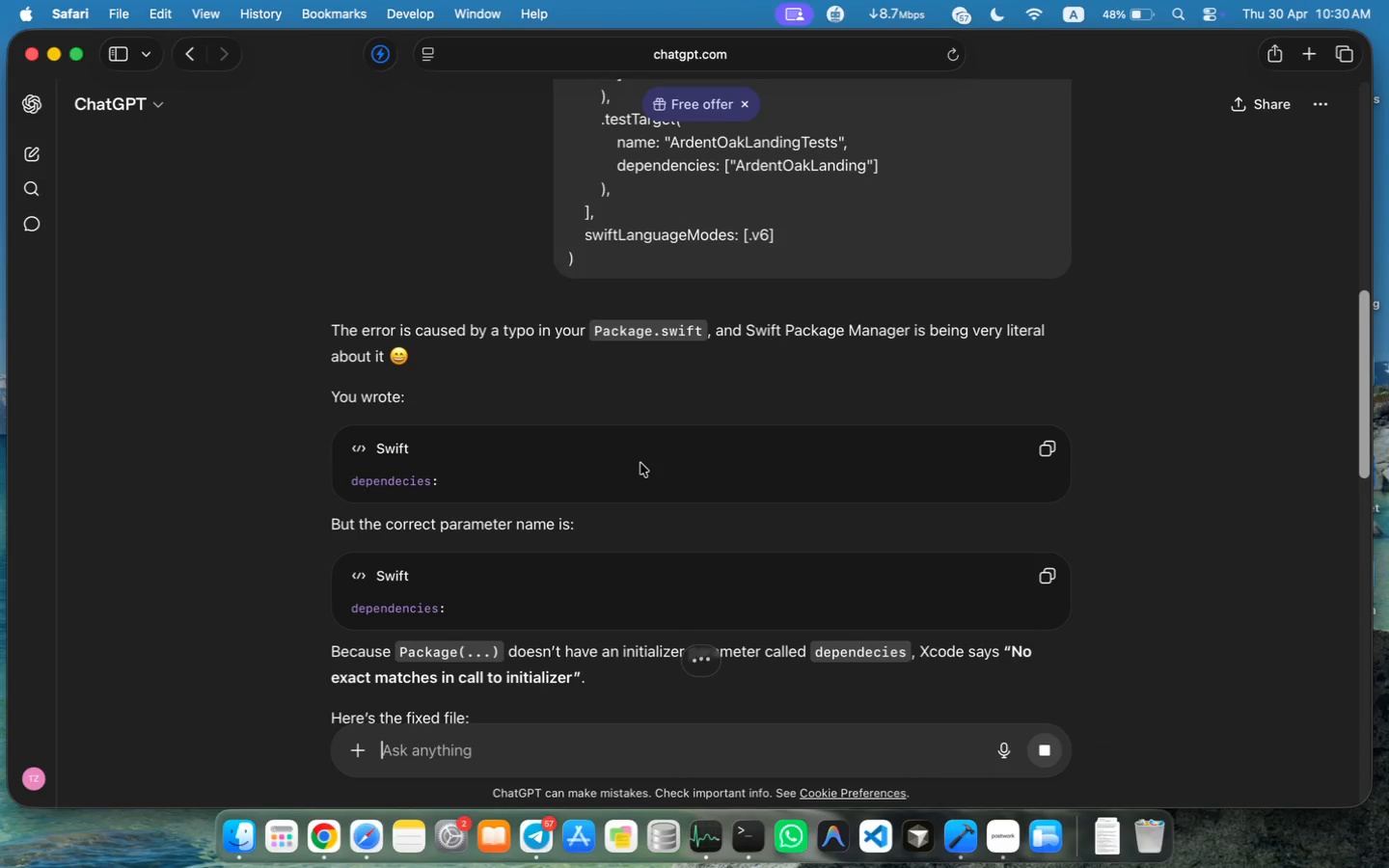 
wait(17.52)
 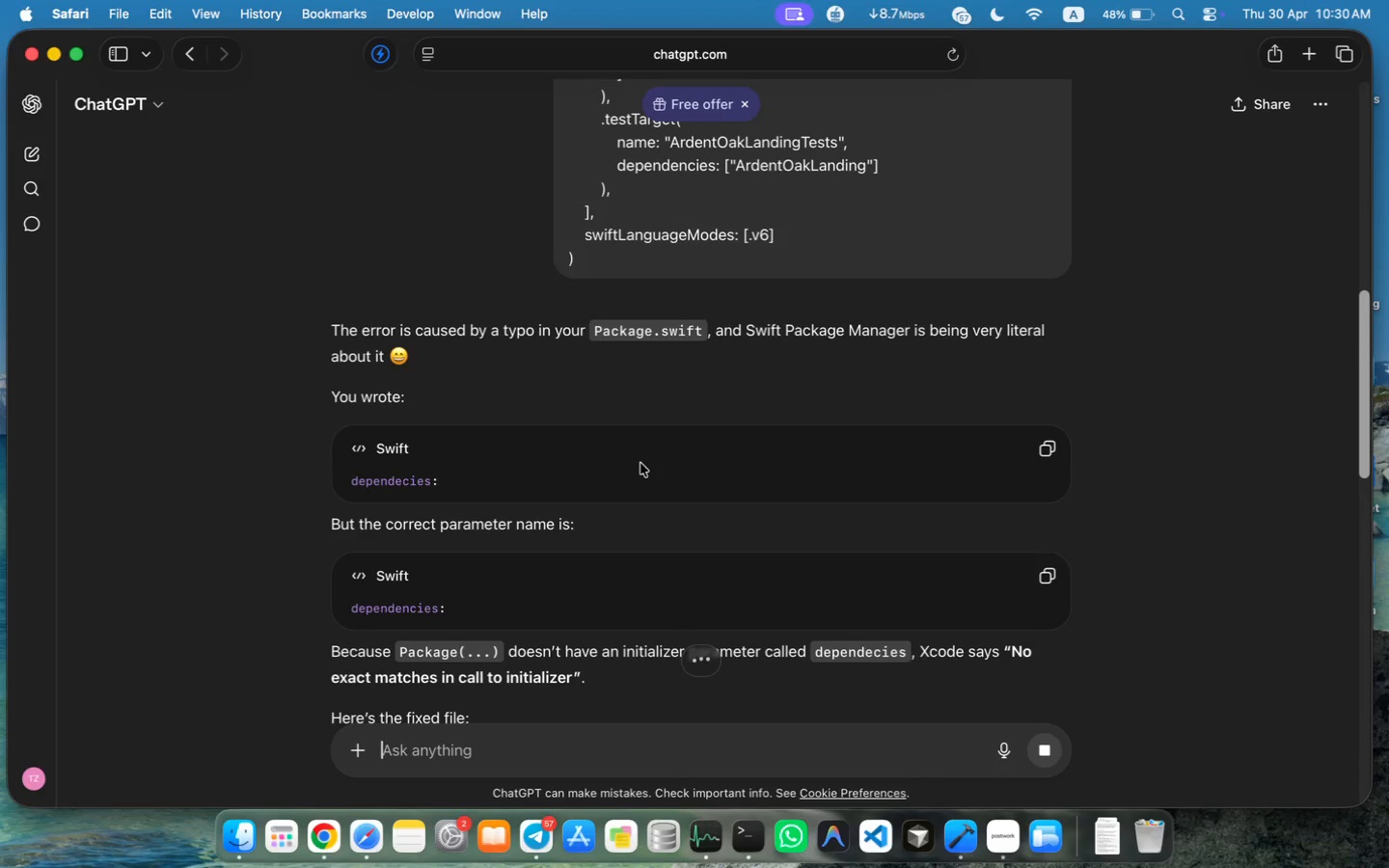 
scroll: coordinate [640, 463], scroll_direction: down, amount: 5.0
 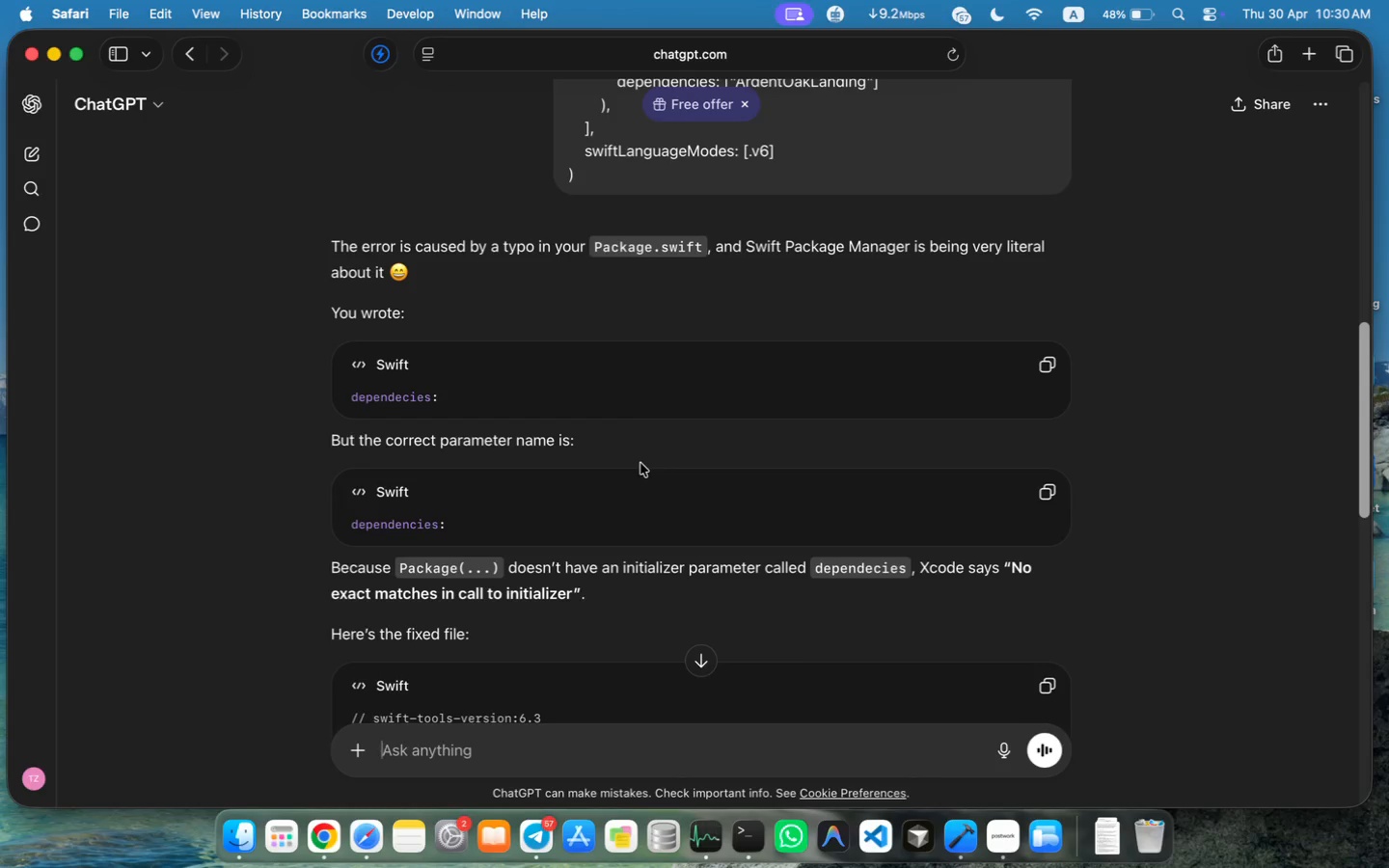 
wait(9.62)
 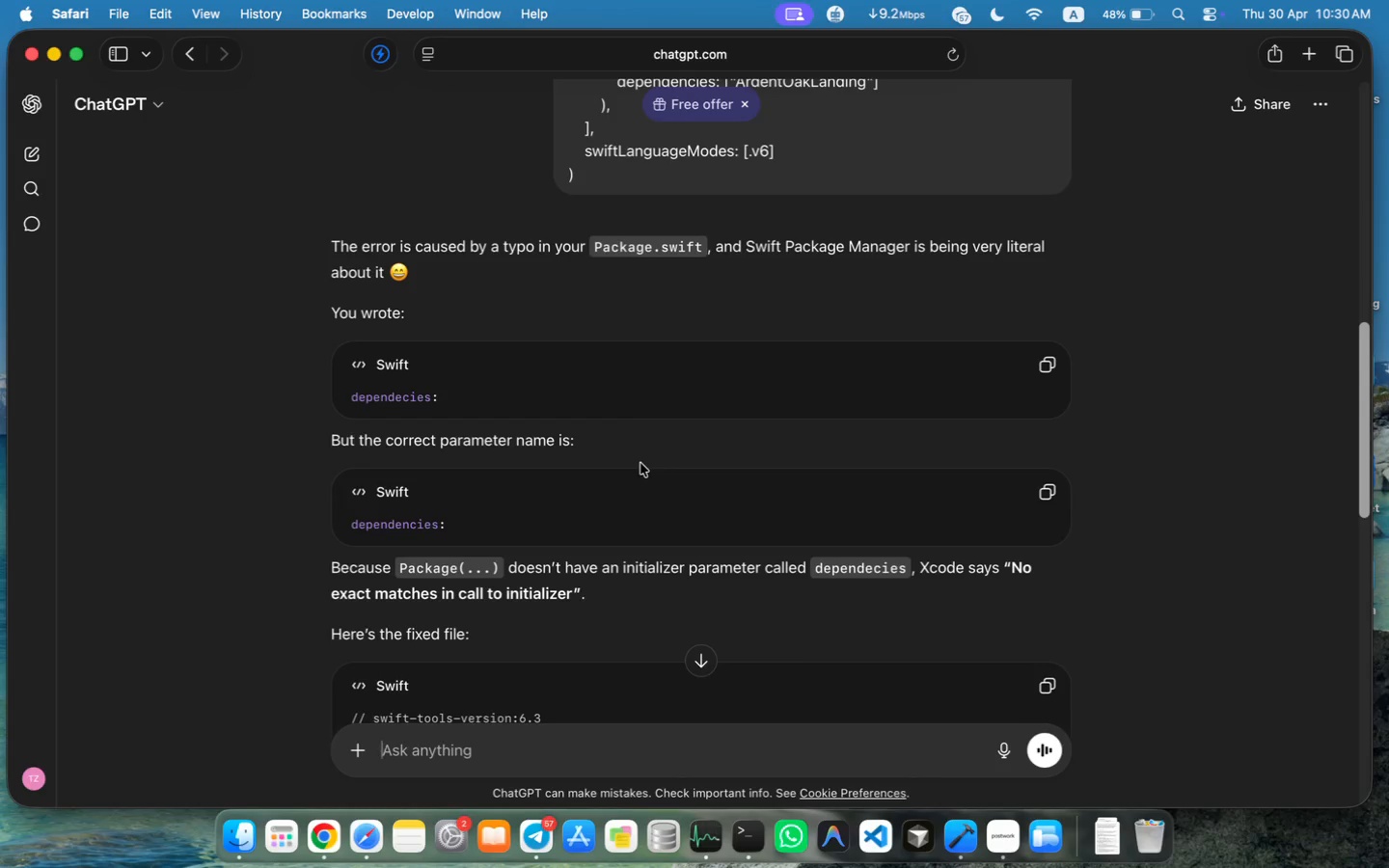 
scroll: coordinate [640, 463], scroll_direction: down, amount: 97.0
 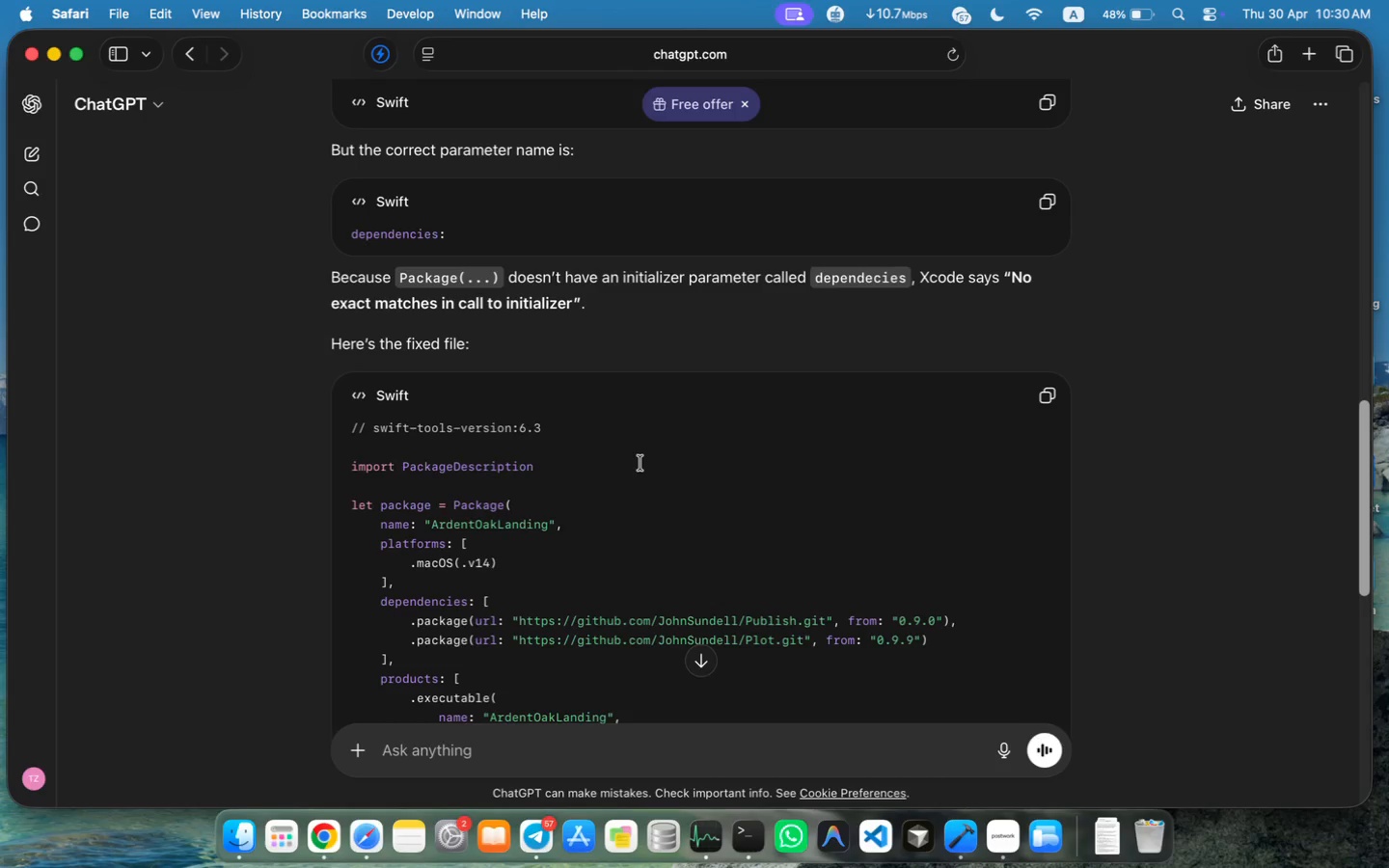 
scroll: coordinate [640, 463], scroll_direction: up, amount: 28.0
 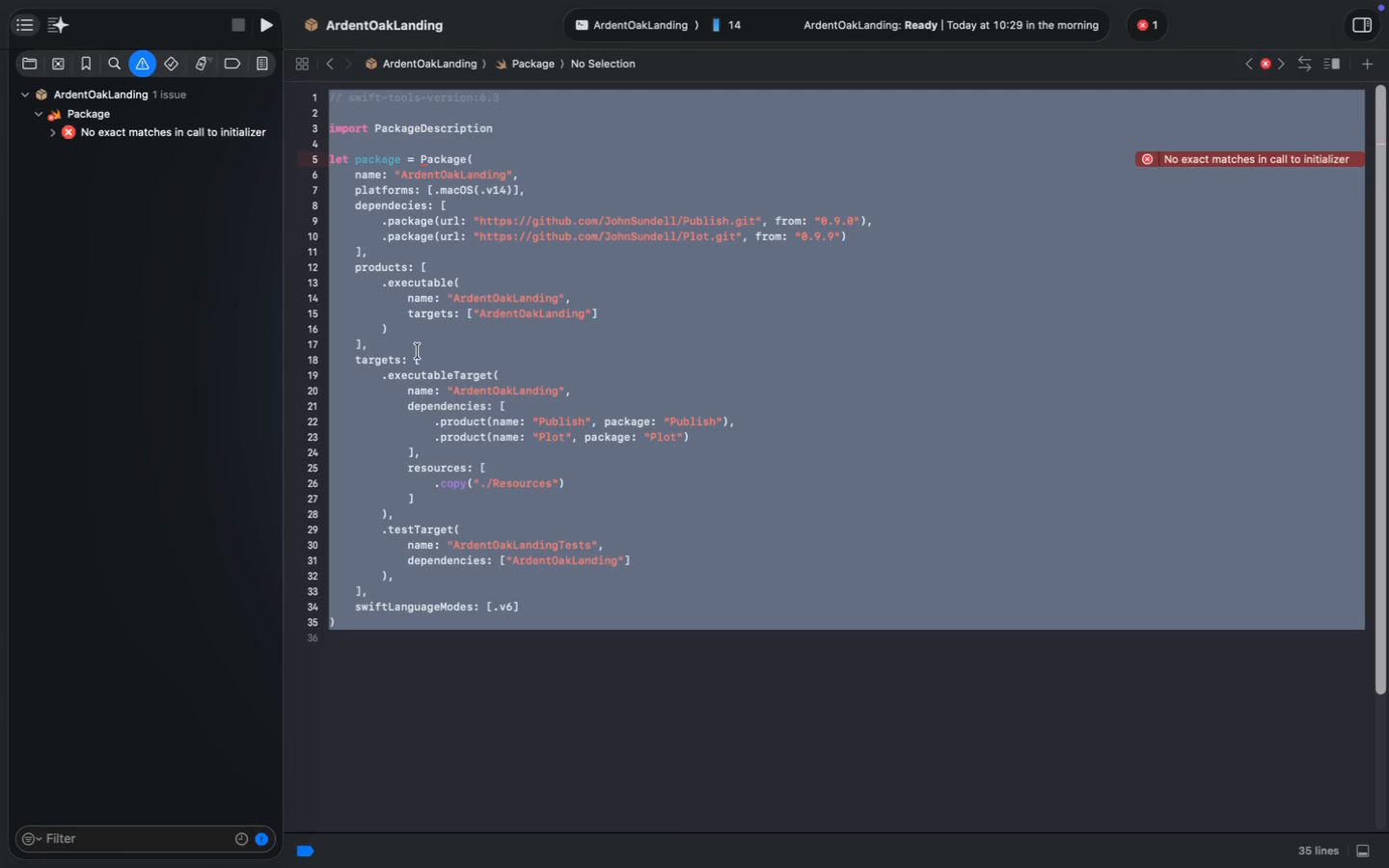 
wait(22.36)
 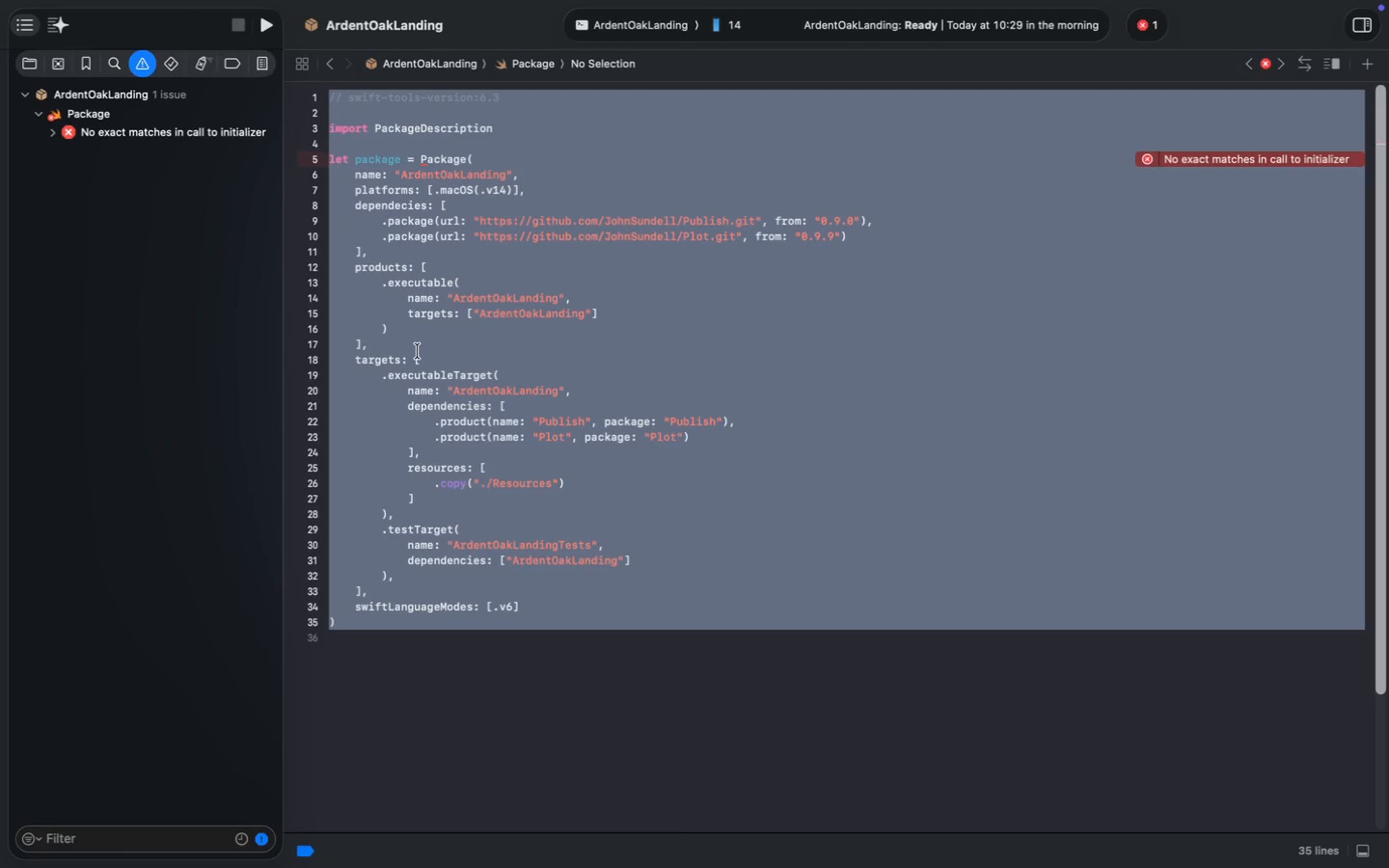 
scroll: coordinate [548, 372], scroll_direction: up, amount: 11.0
 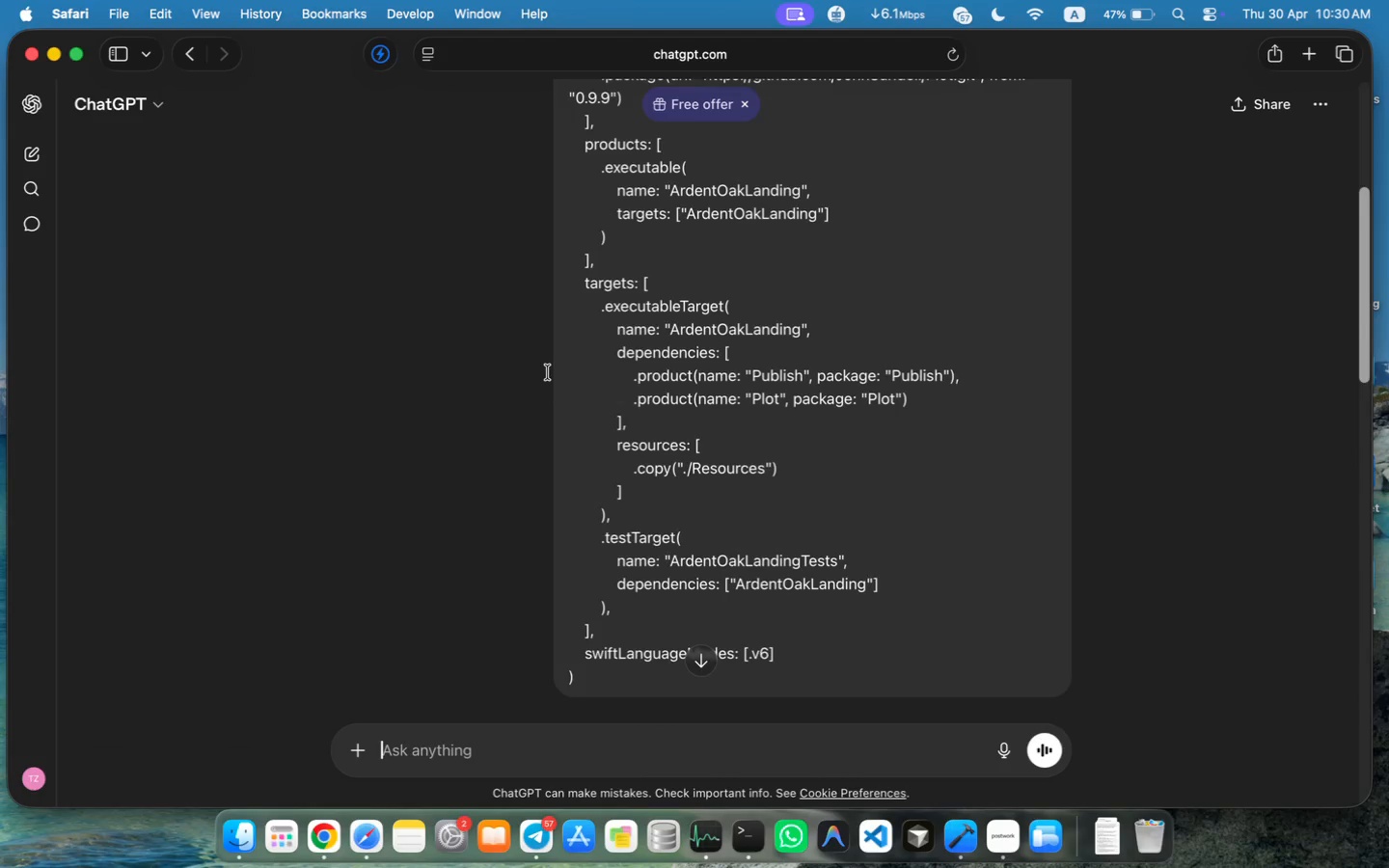 
scroll: coordinate [548, 372], scroll_direction: down, amount: 3.0
 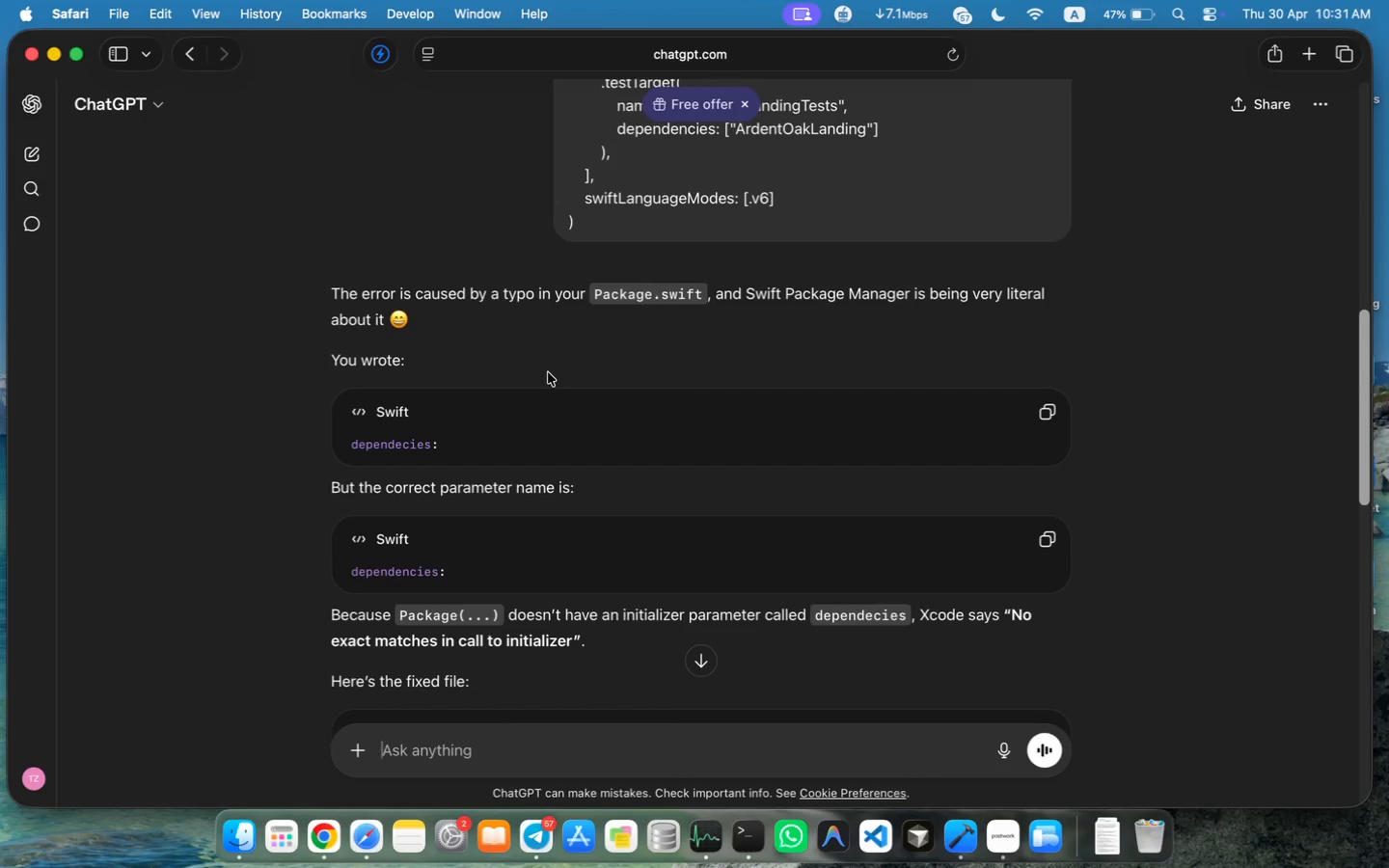 
wait(11.76)
 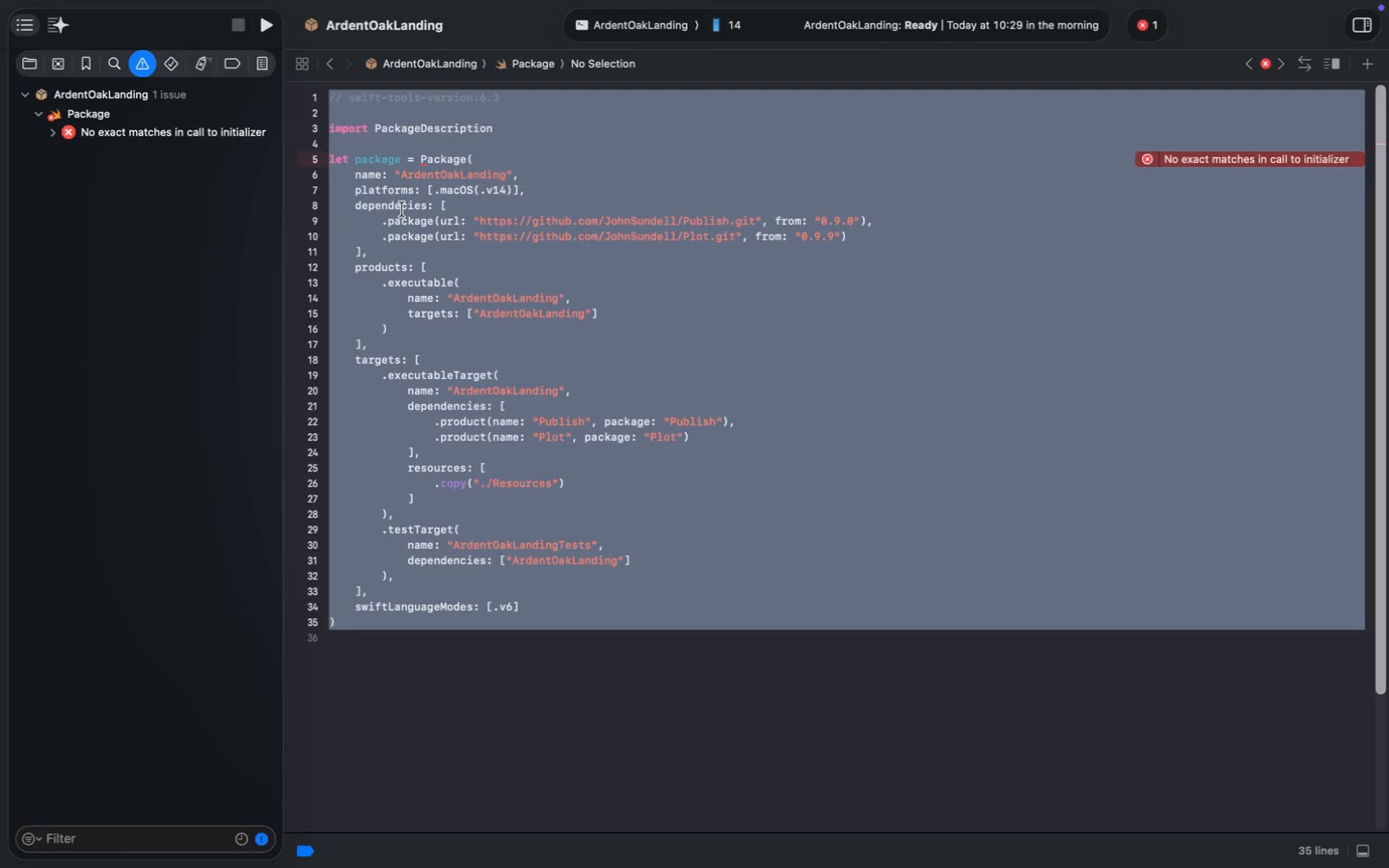 
left_click([402, 209])
 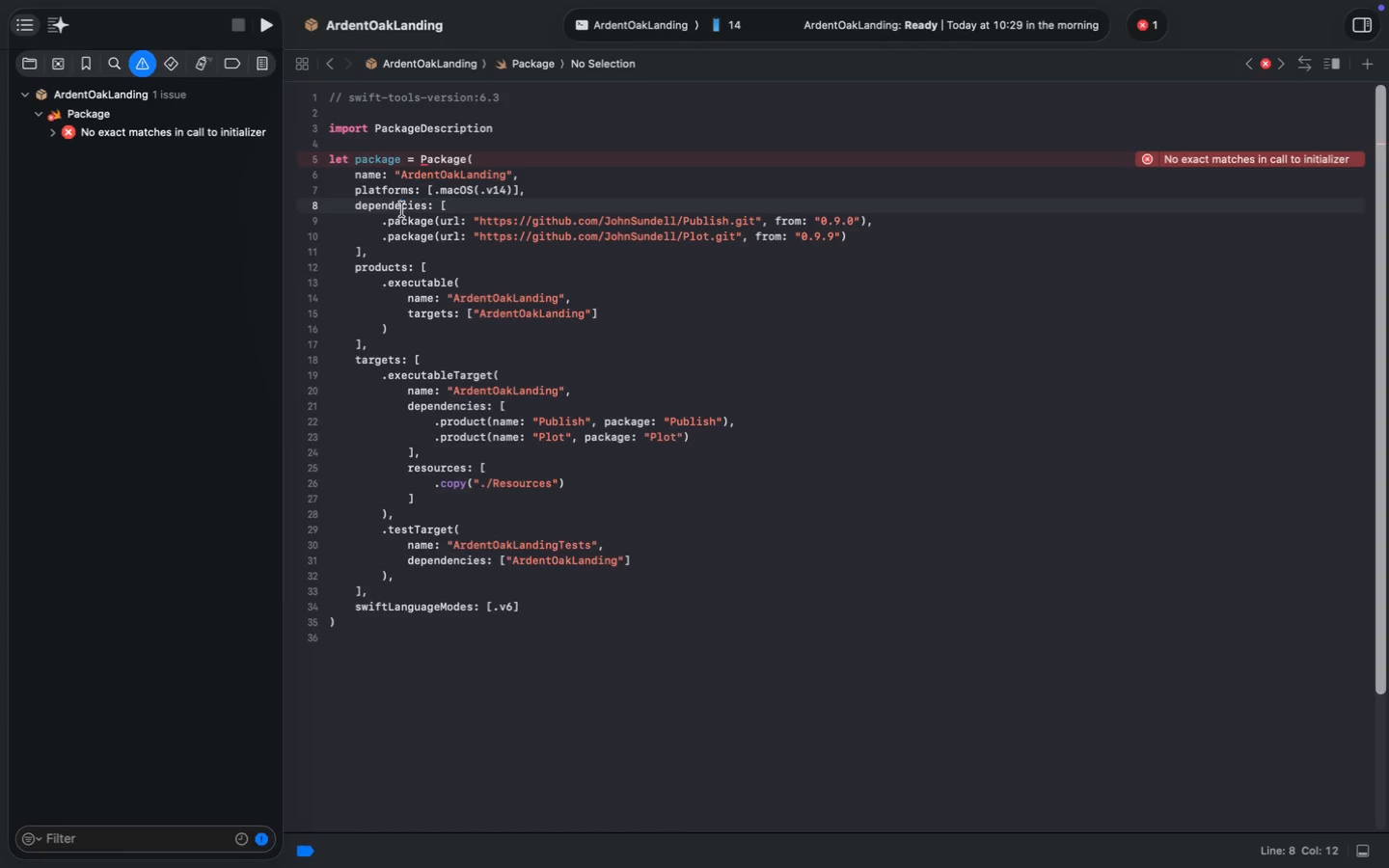 
key(N)
 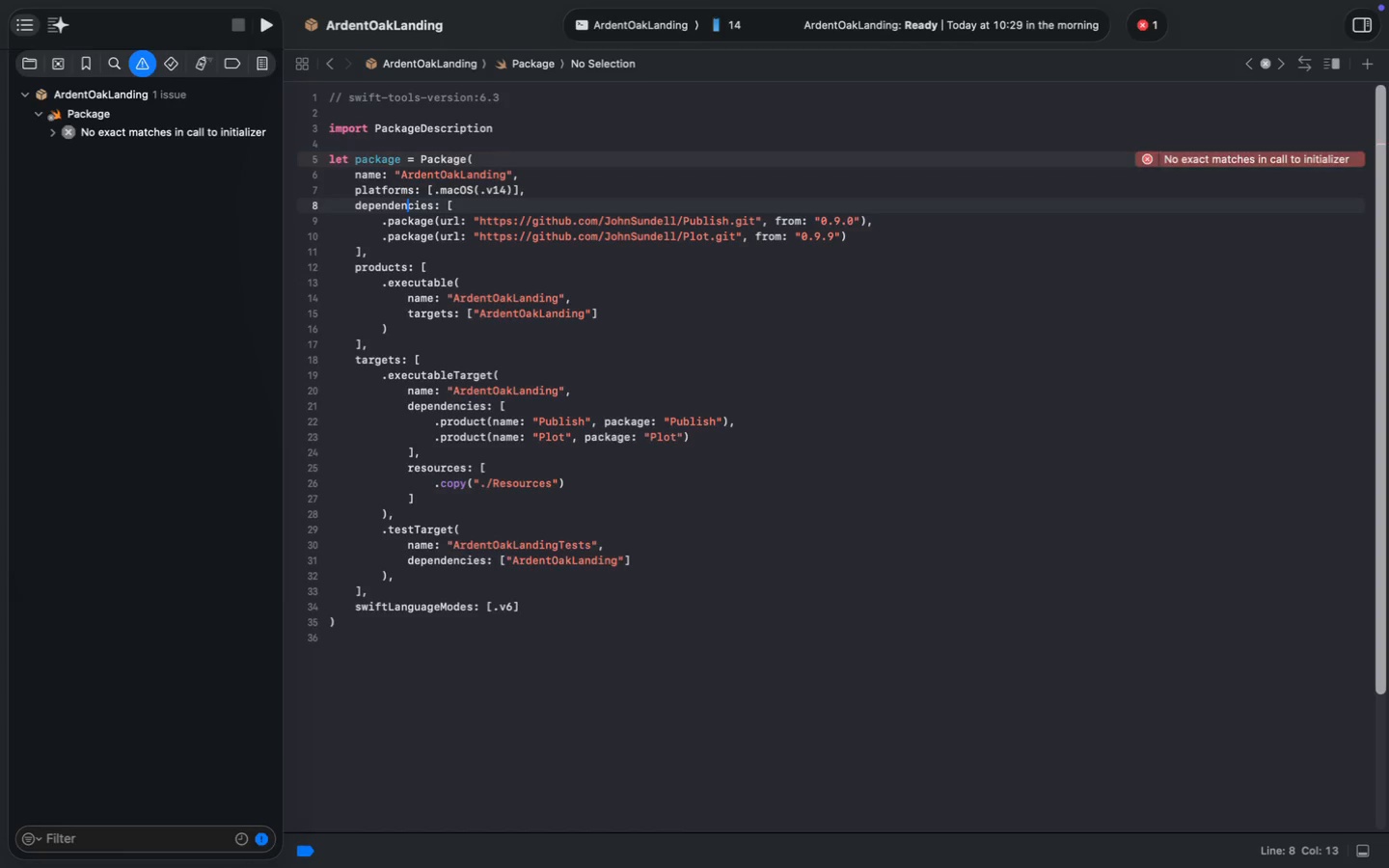 
key(Meta+S)
 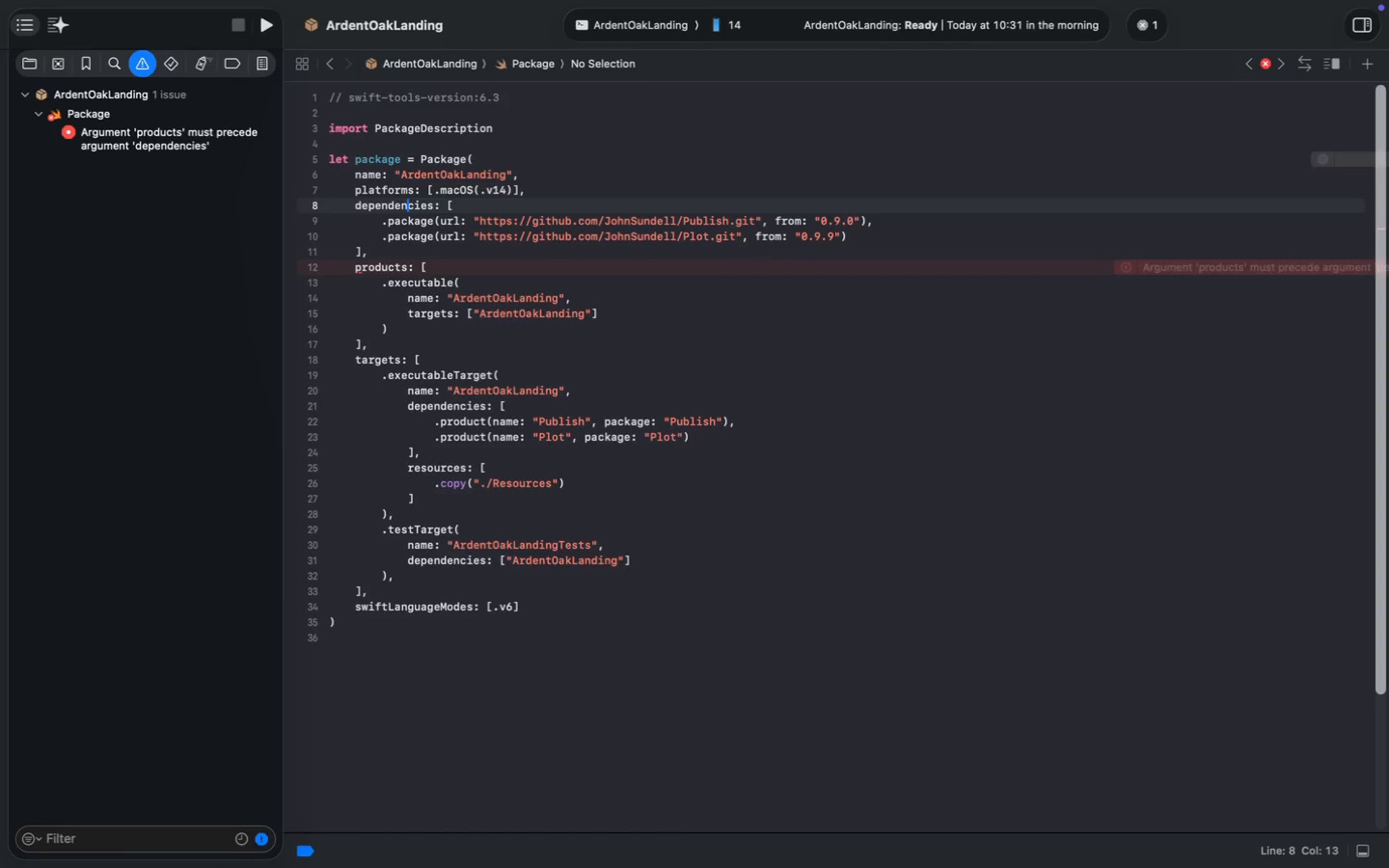 
key(Meta+S)
 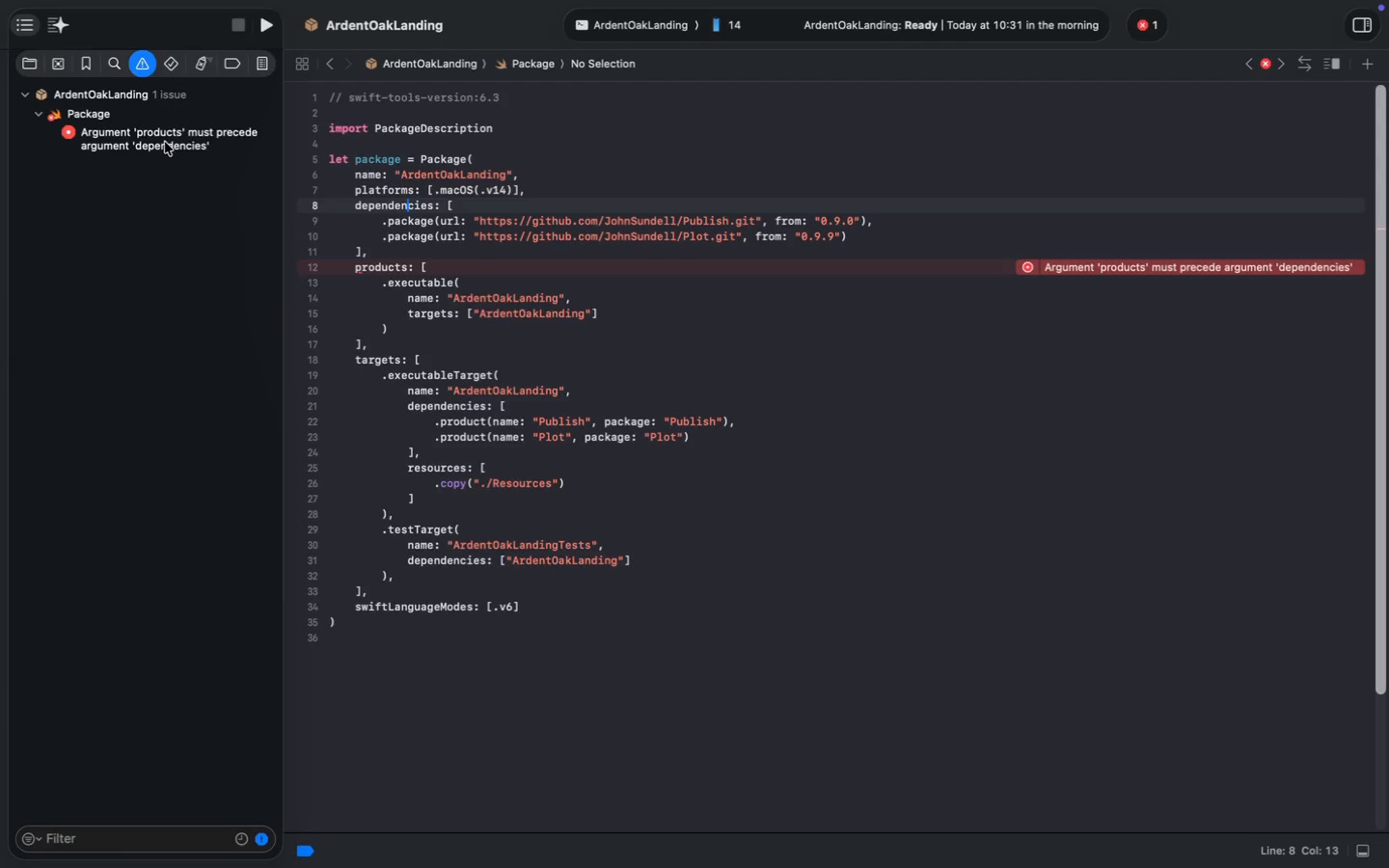 
wait(16.48)
 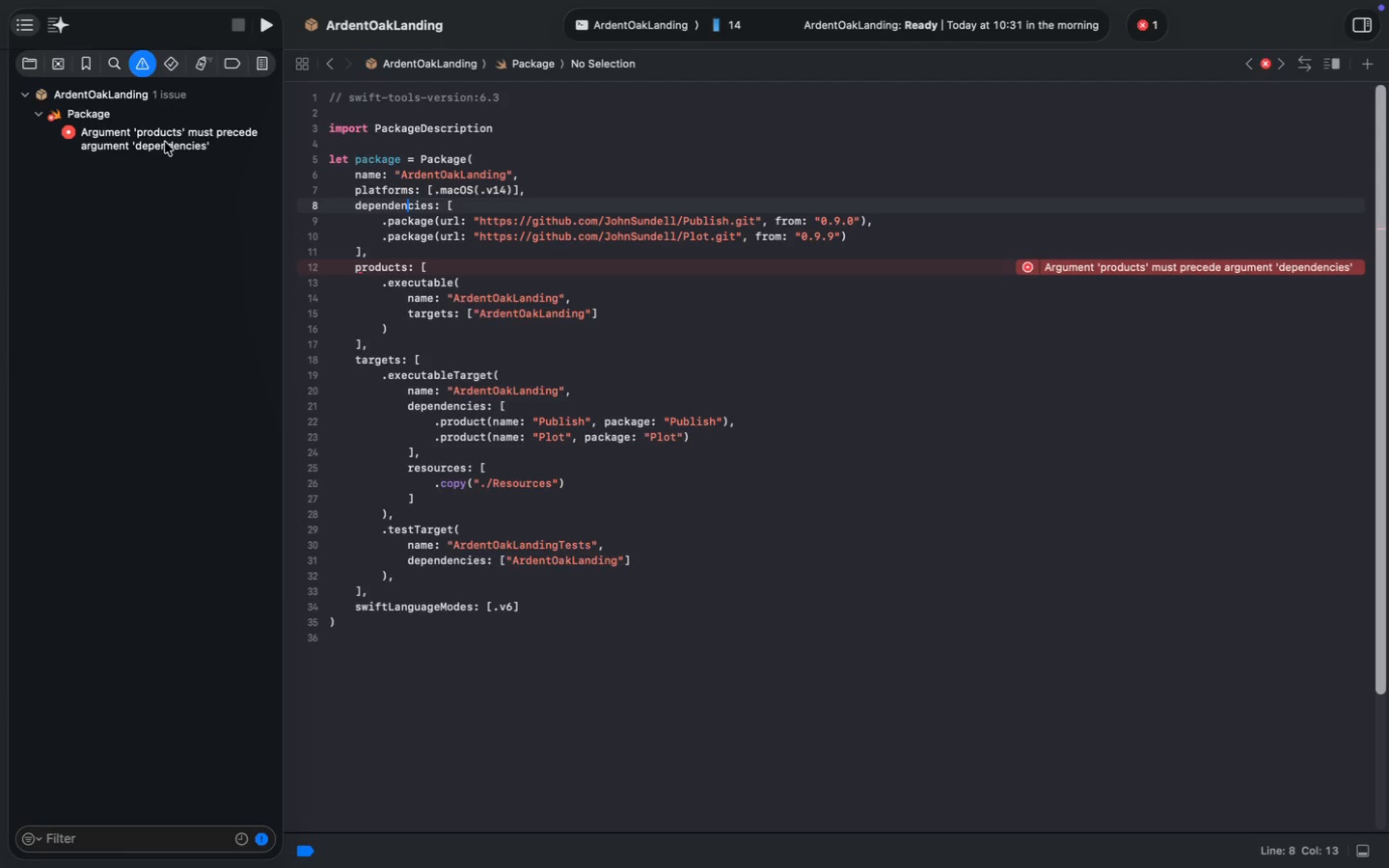 
left_click([379, 262])
 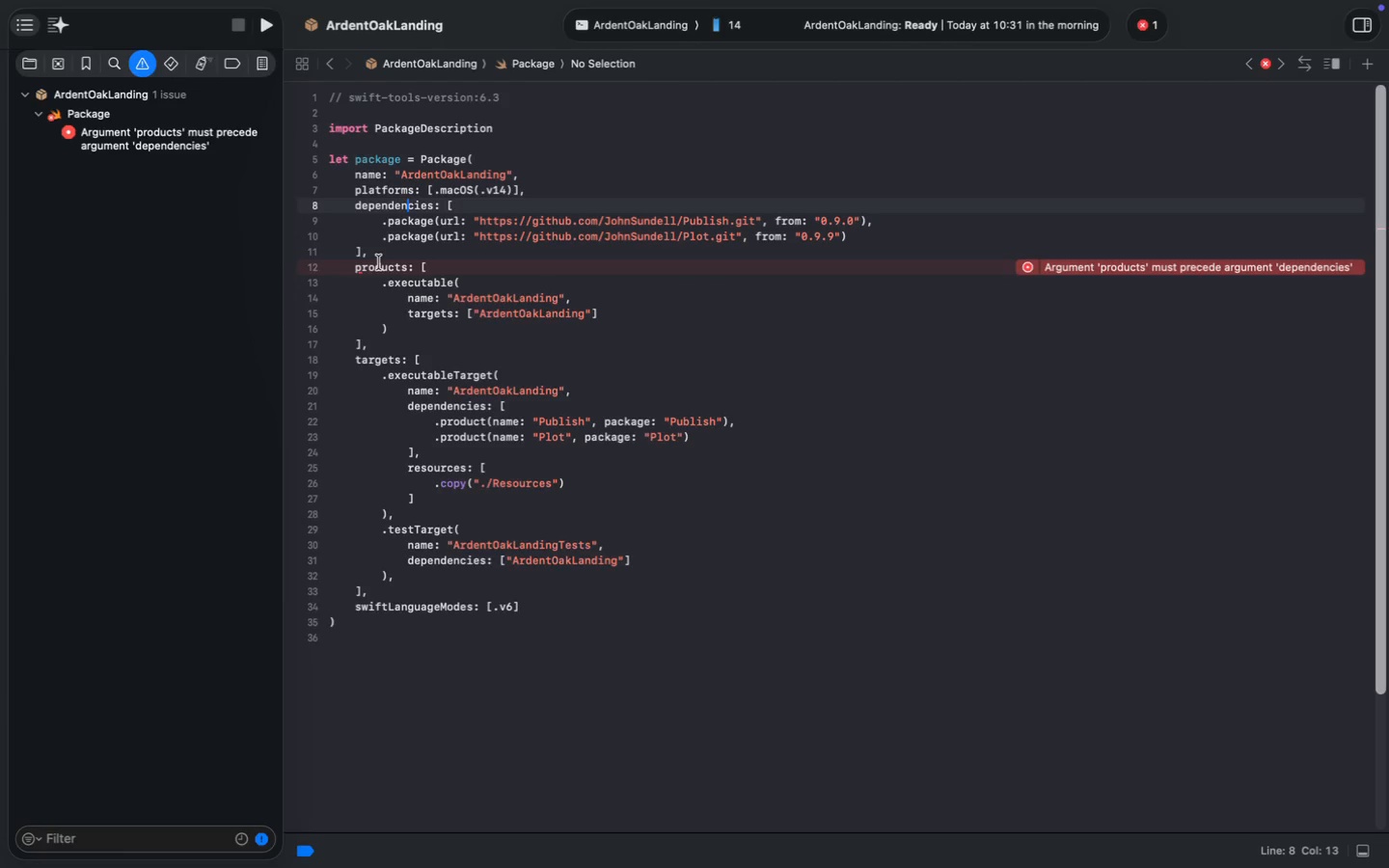 
left_click_drag(start_coordinate=[354, 274], to_coordinate=[375, 342])
 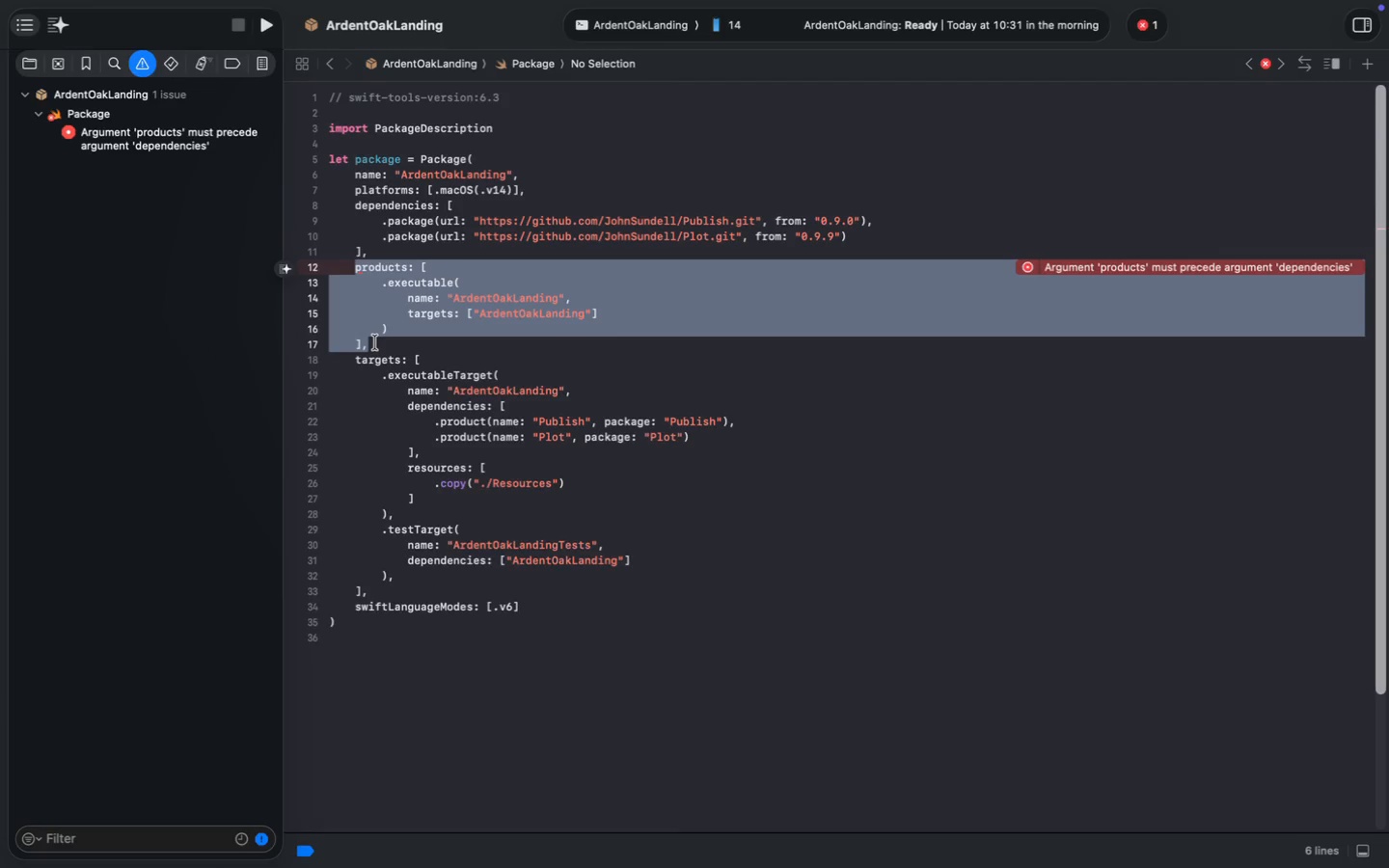 
wait(14.53)
 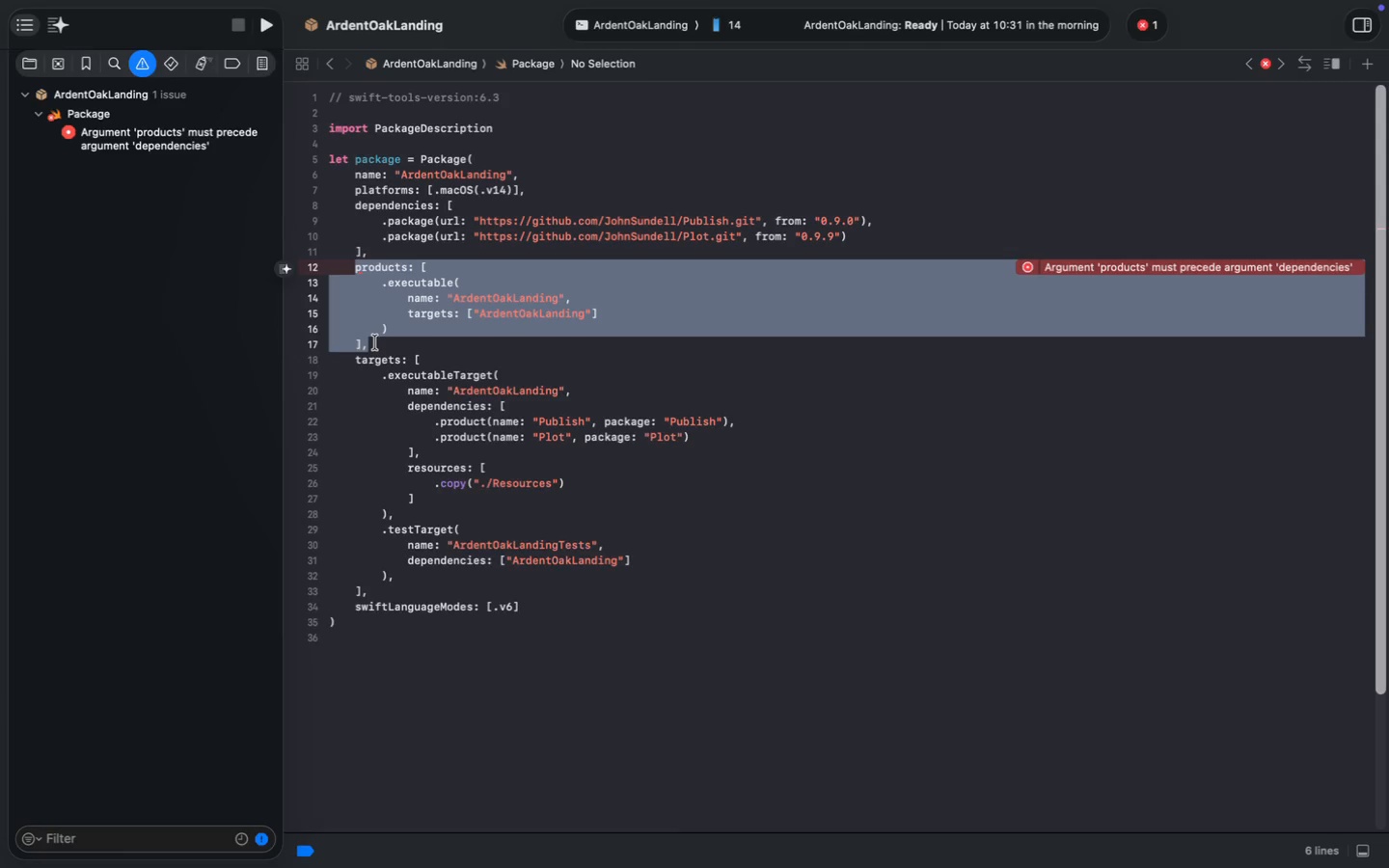 
key(Backspace)
 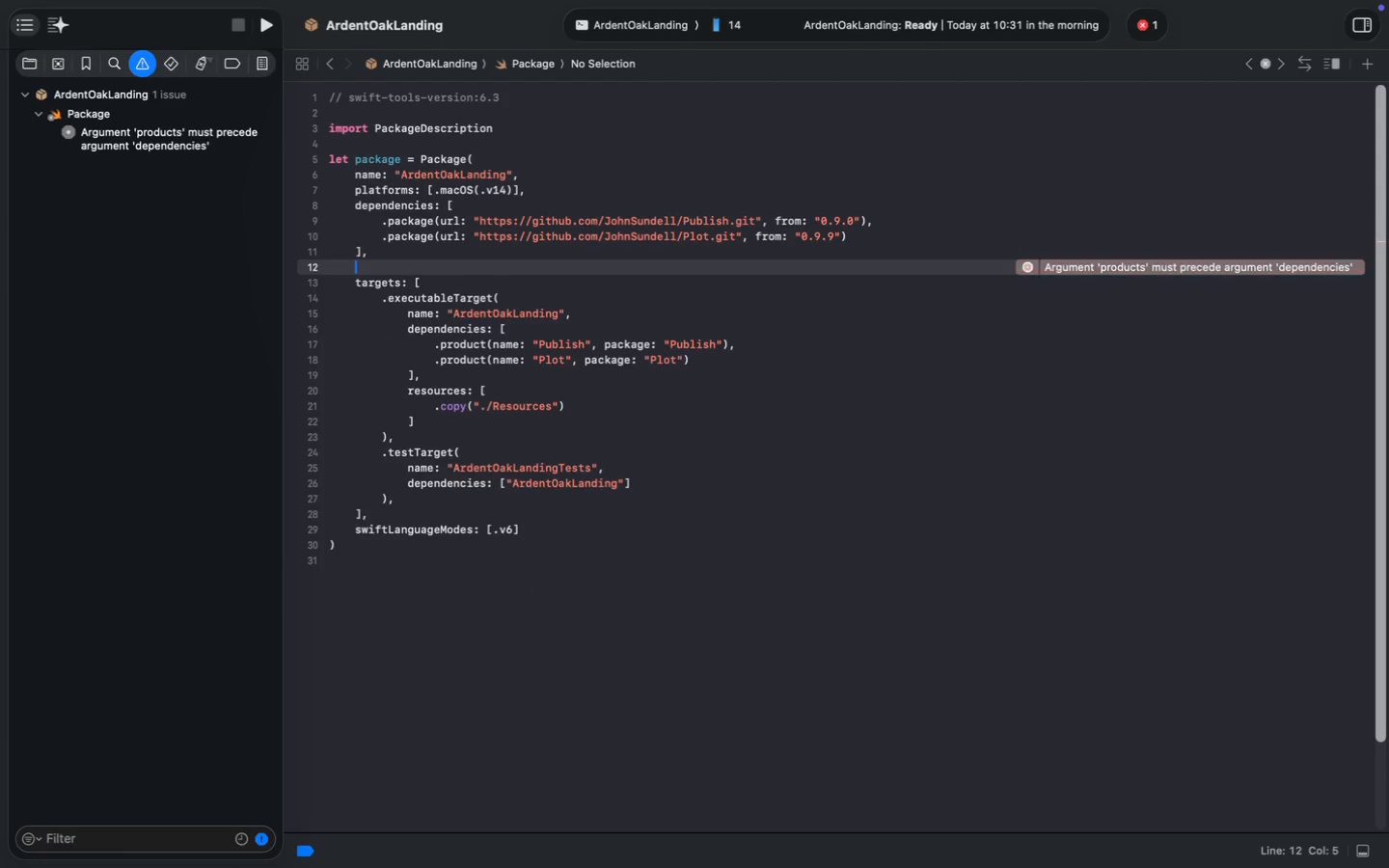 
key(Backspace)
 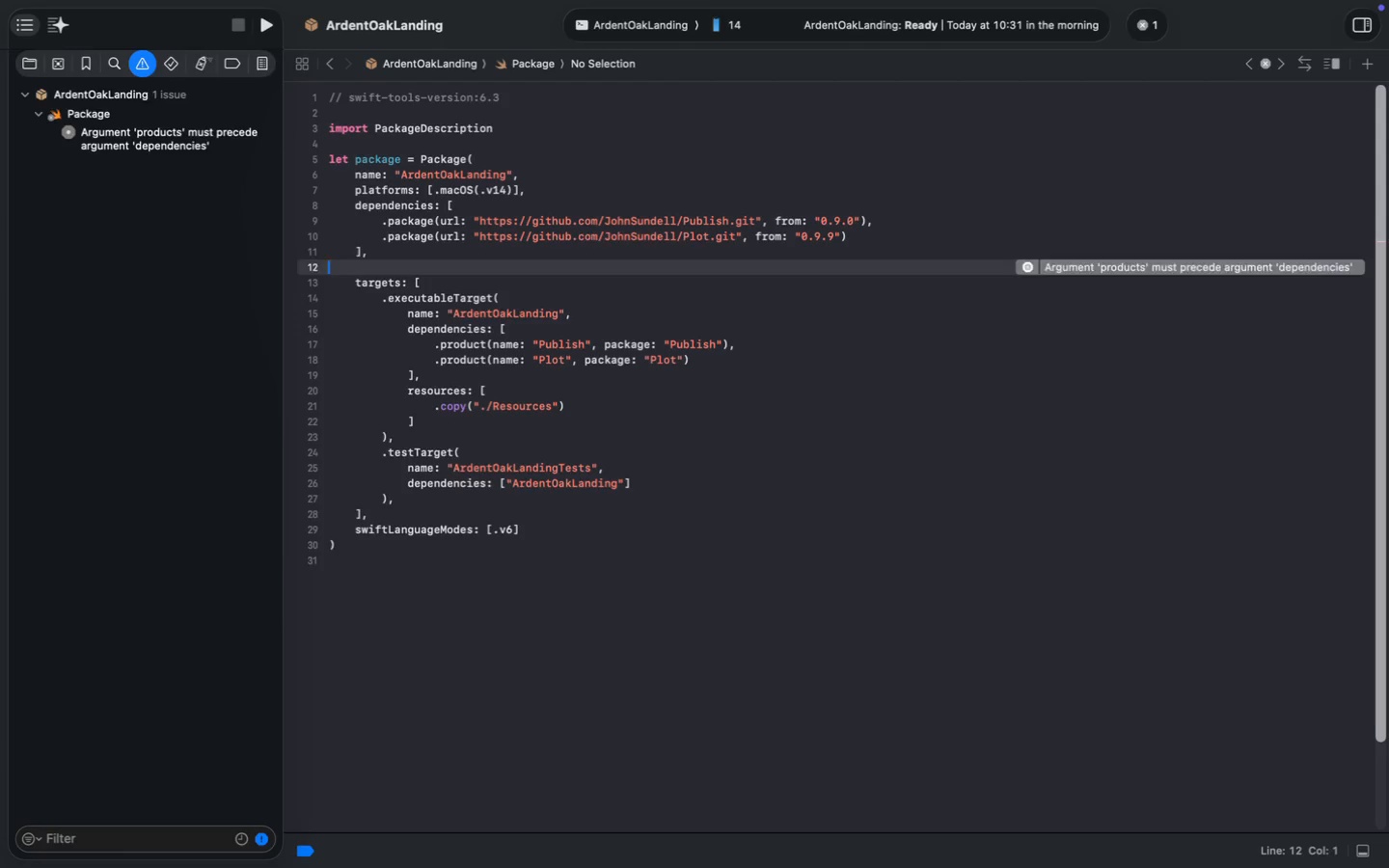 
key(Backspace)
 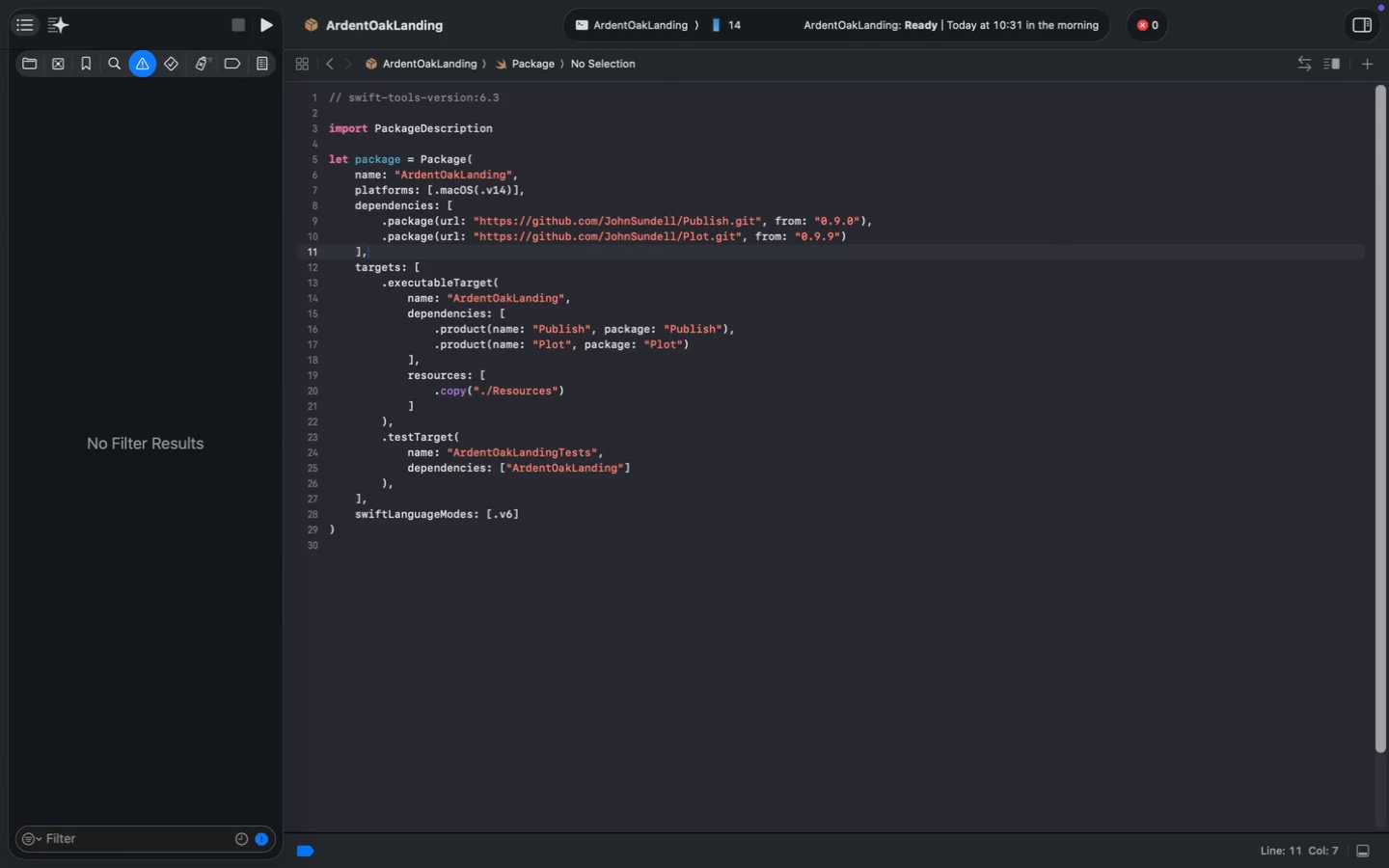 
key(Meta+S)
 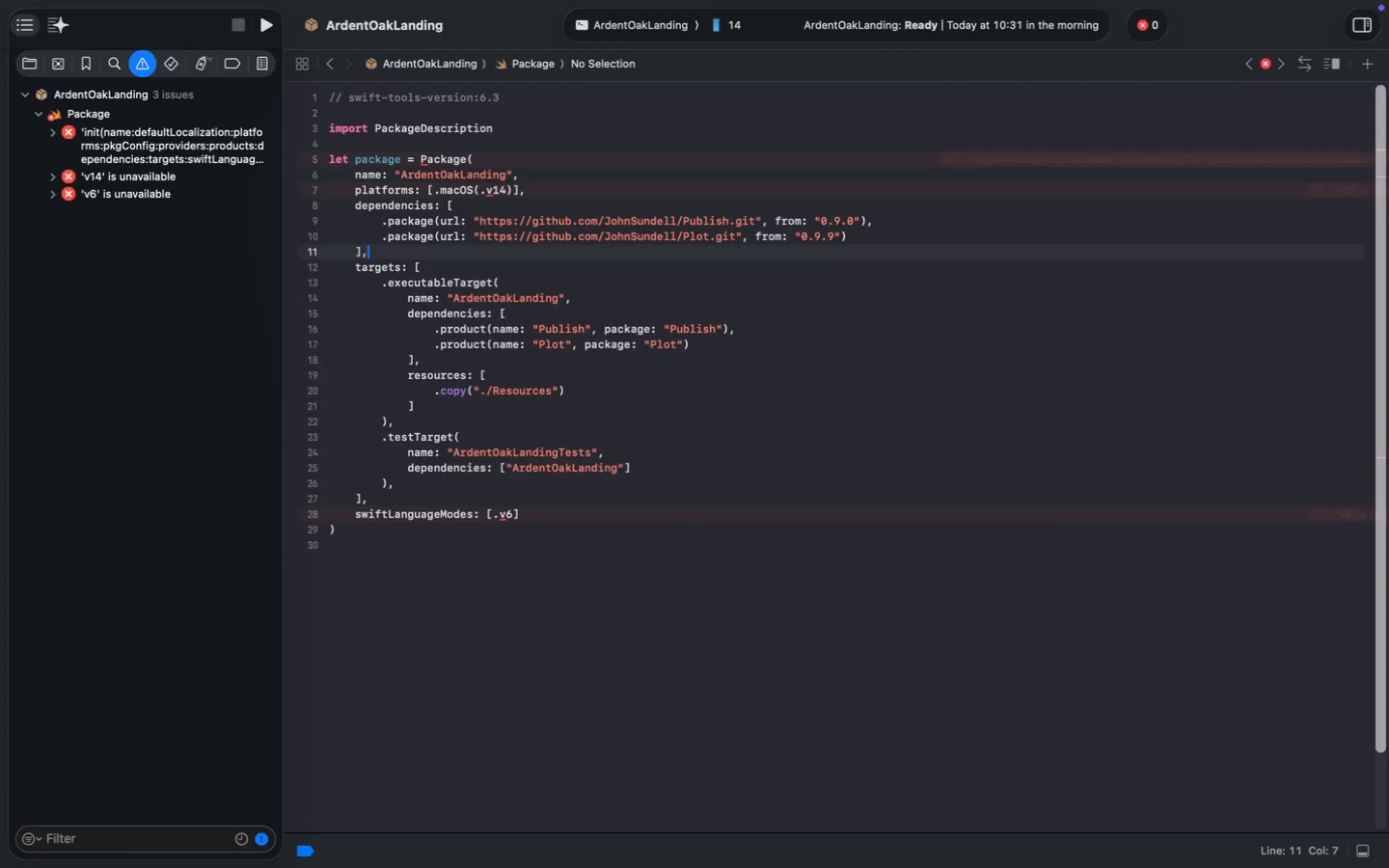 
key(Meta+S)
 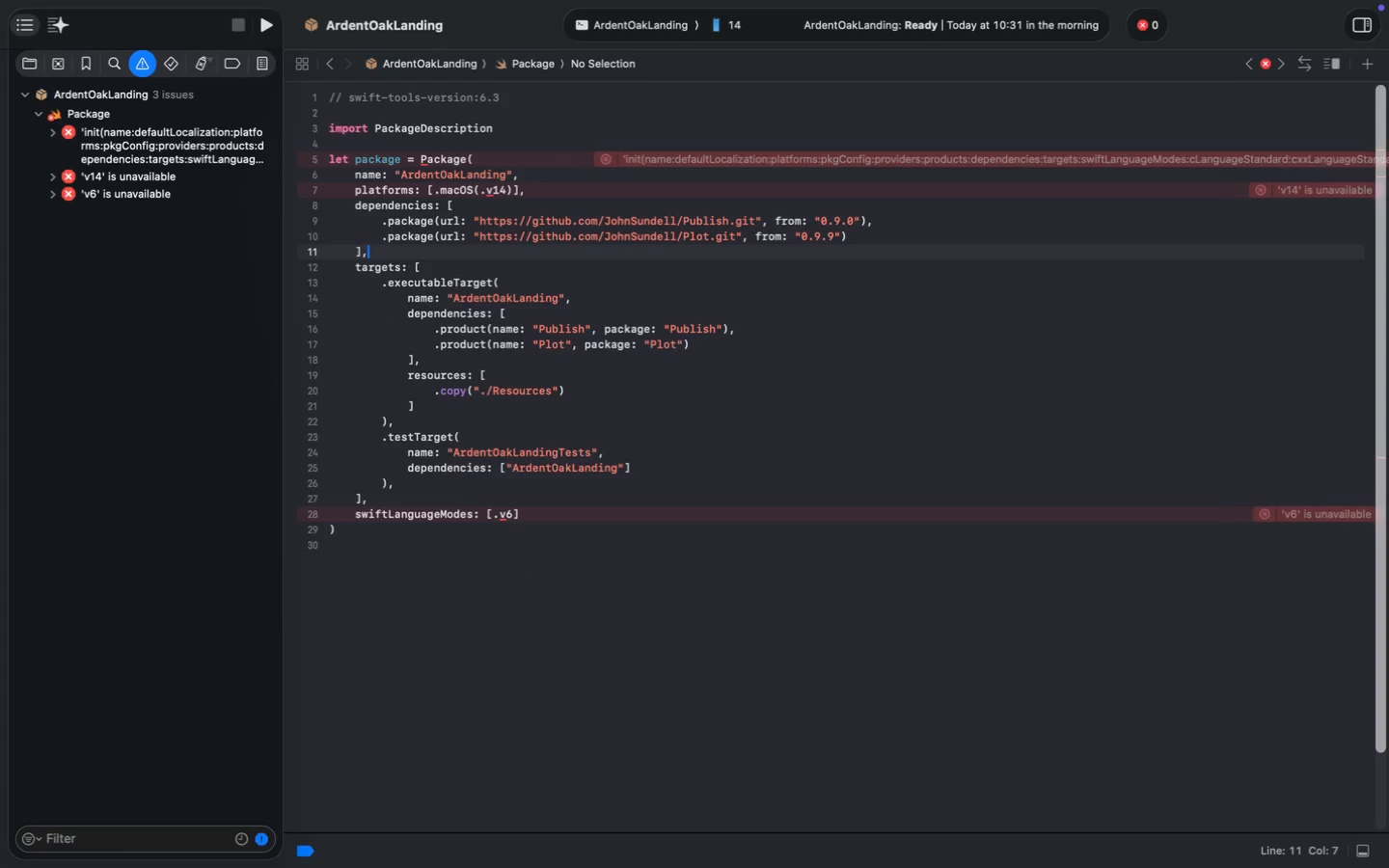 
key(Meta+S)
 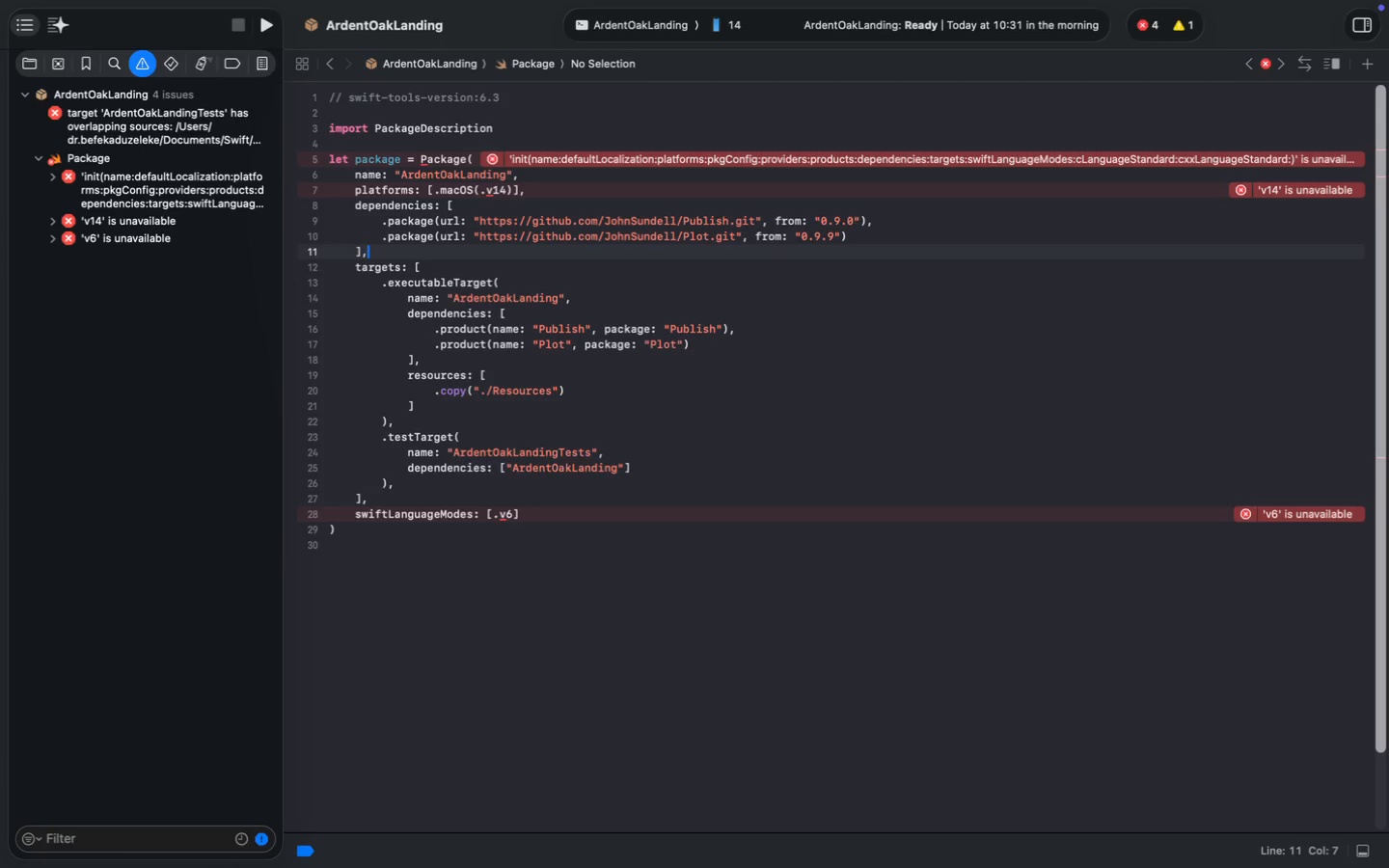 
wait(17.3)
 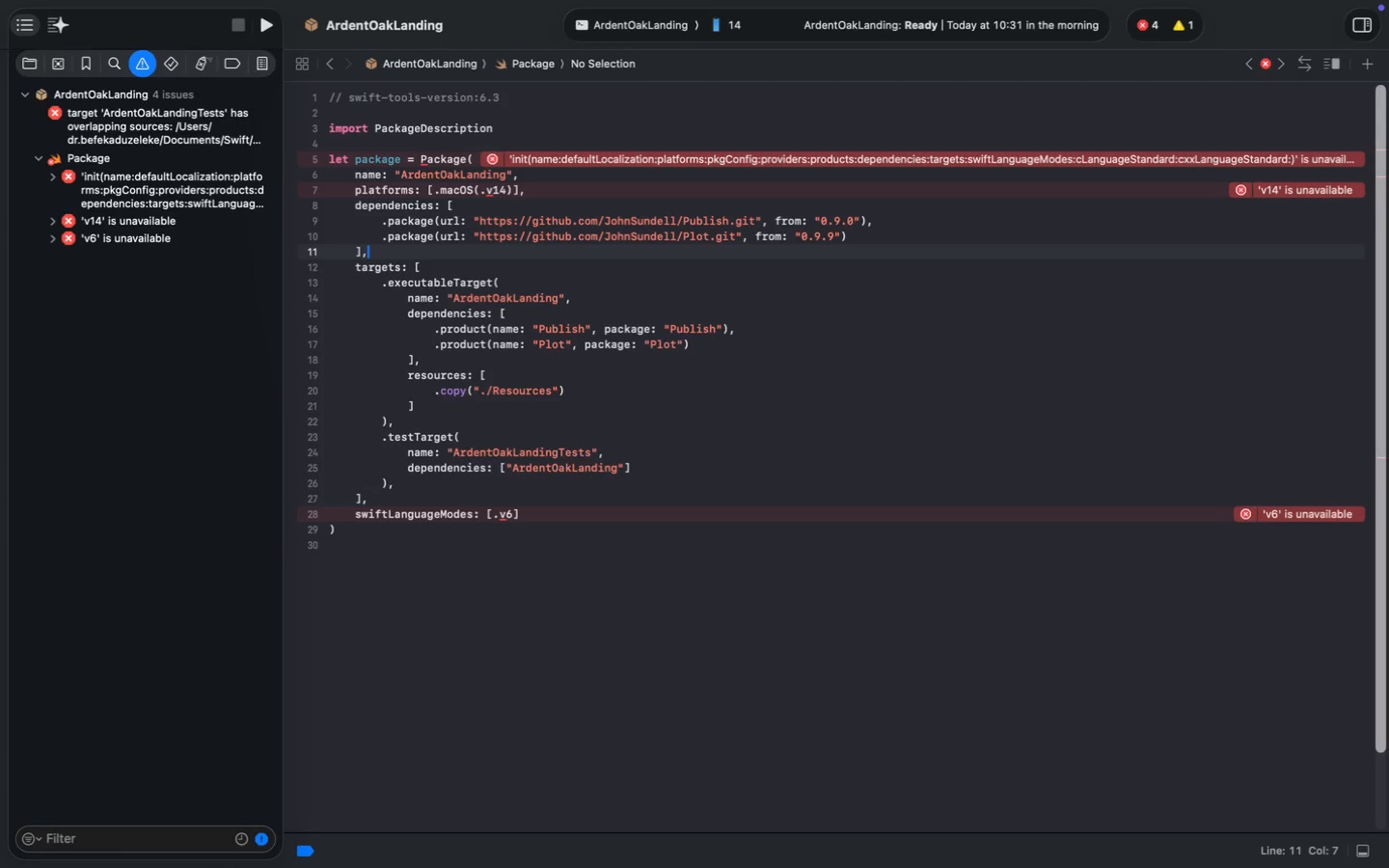 
key(Meta+Z)
 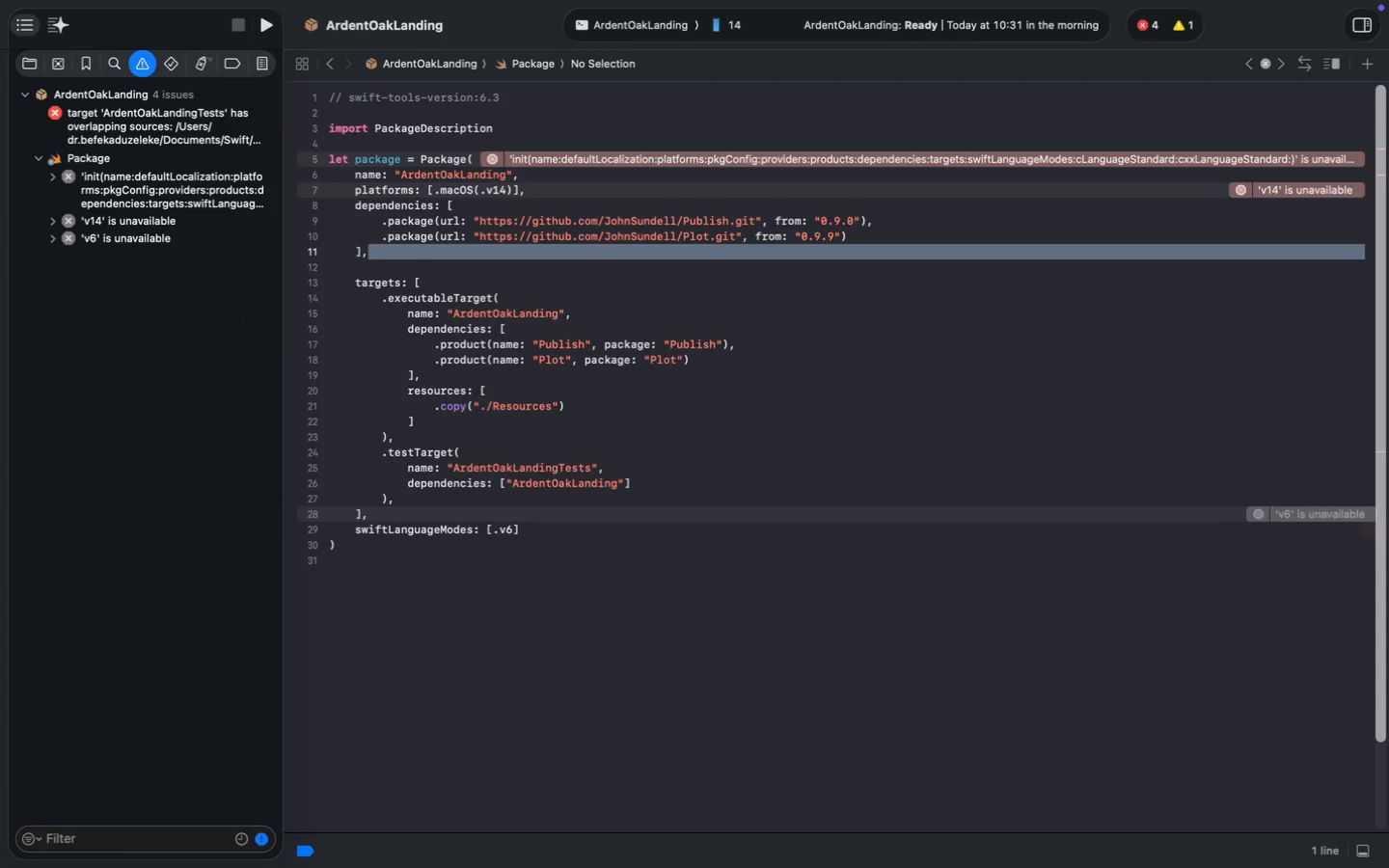 
key(Meta+Z)
 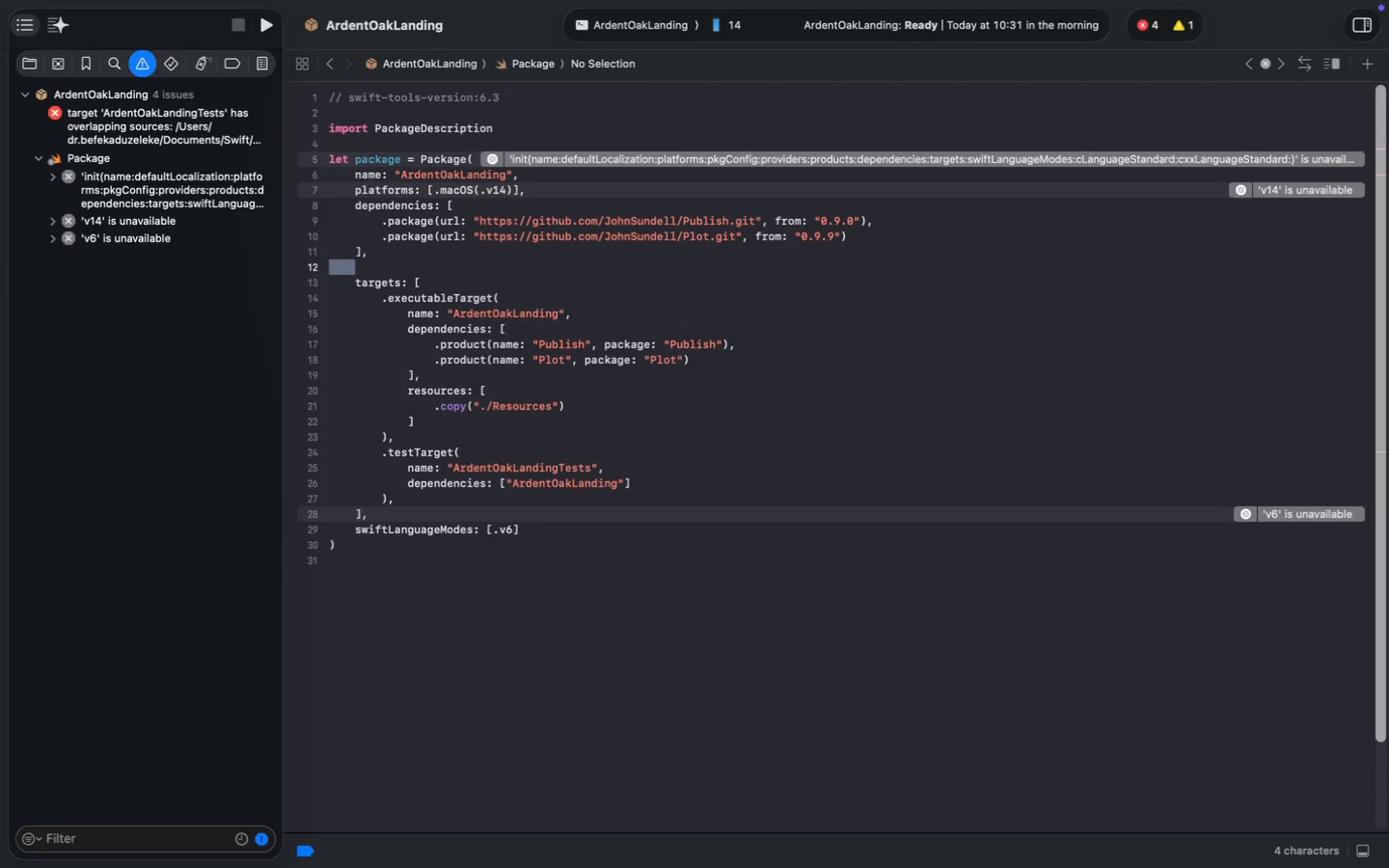 
key(Meta+Shift+Z)
 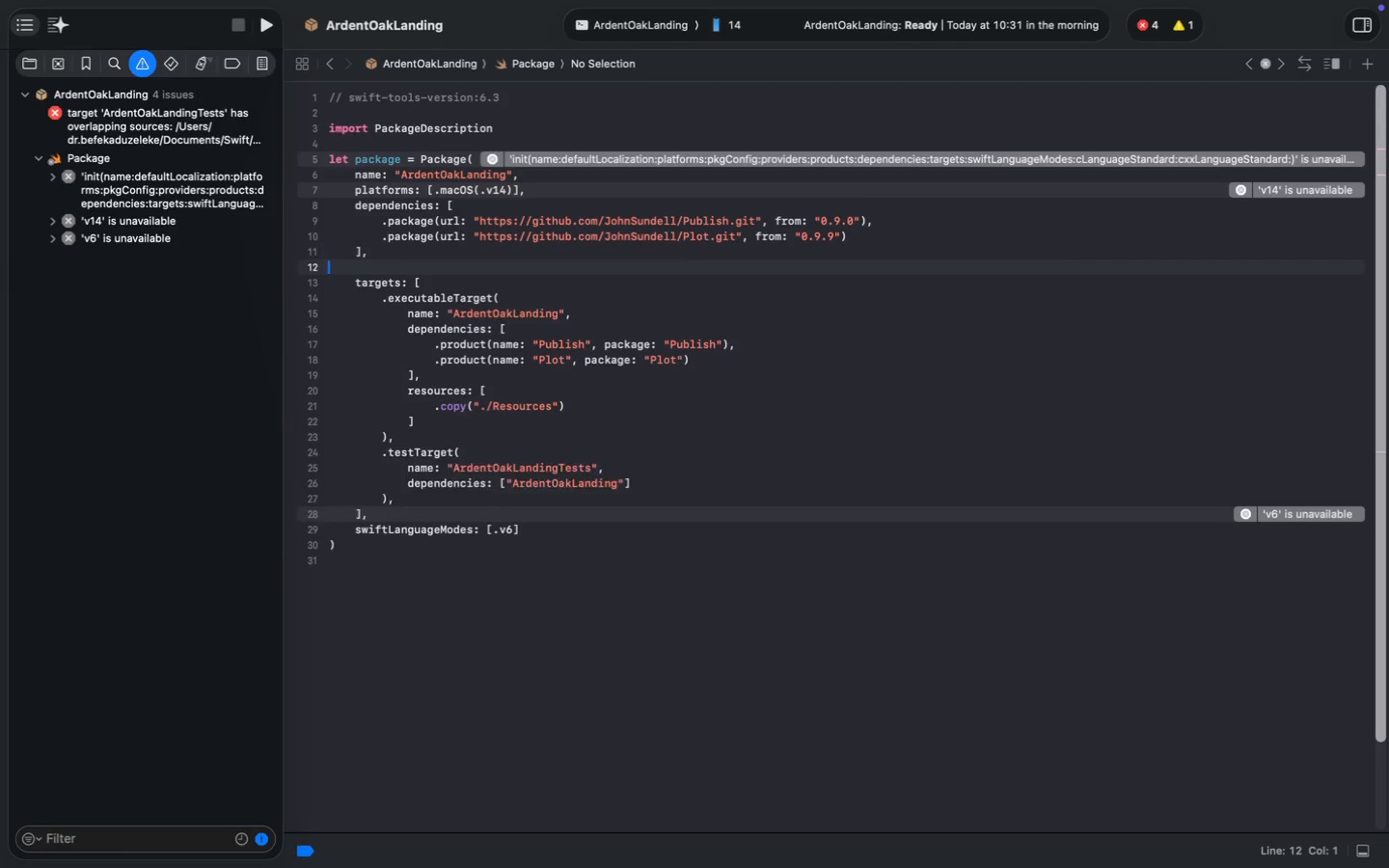 
key(Meta+Shift+Z)
 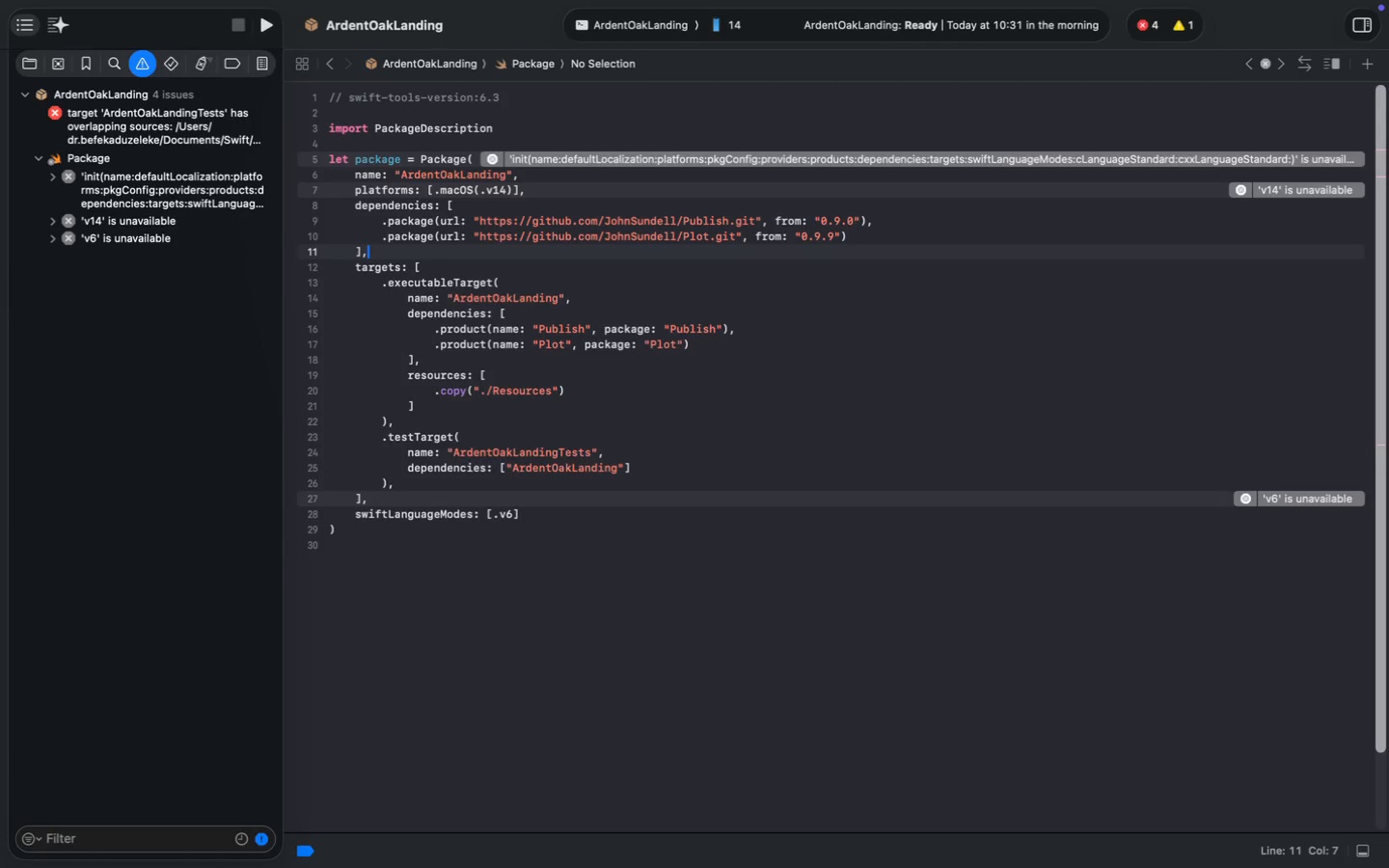 
key(Meta+Z)
 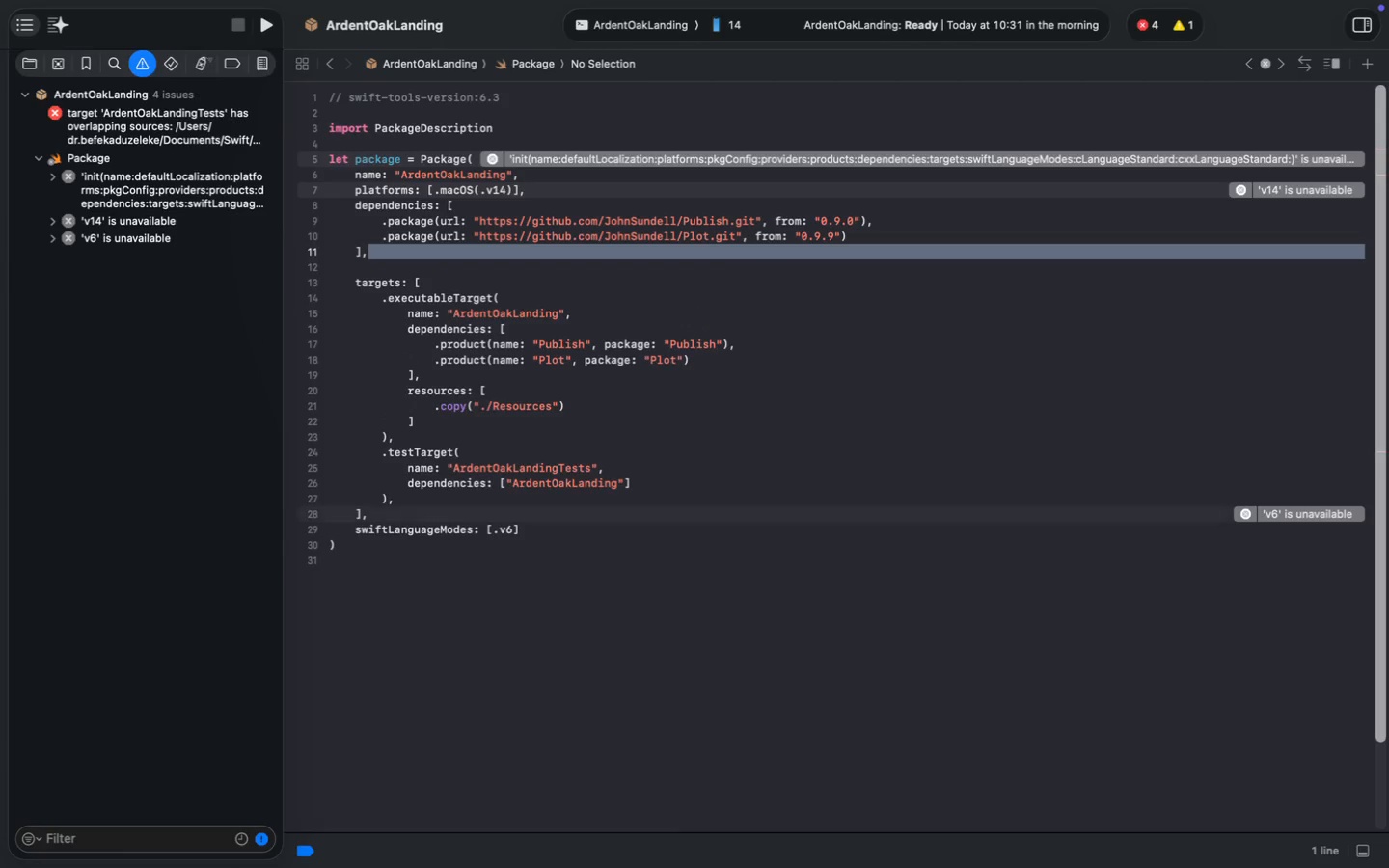 
key(Meta+Z)
 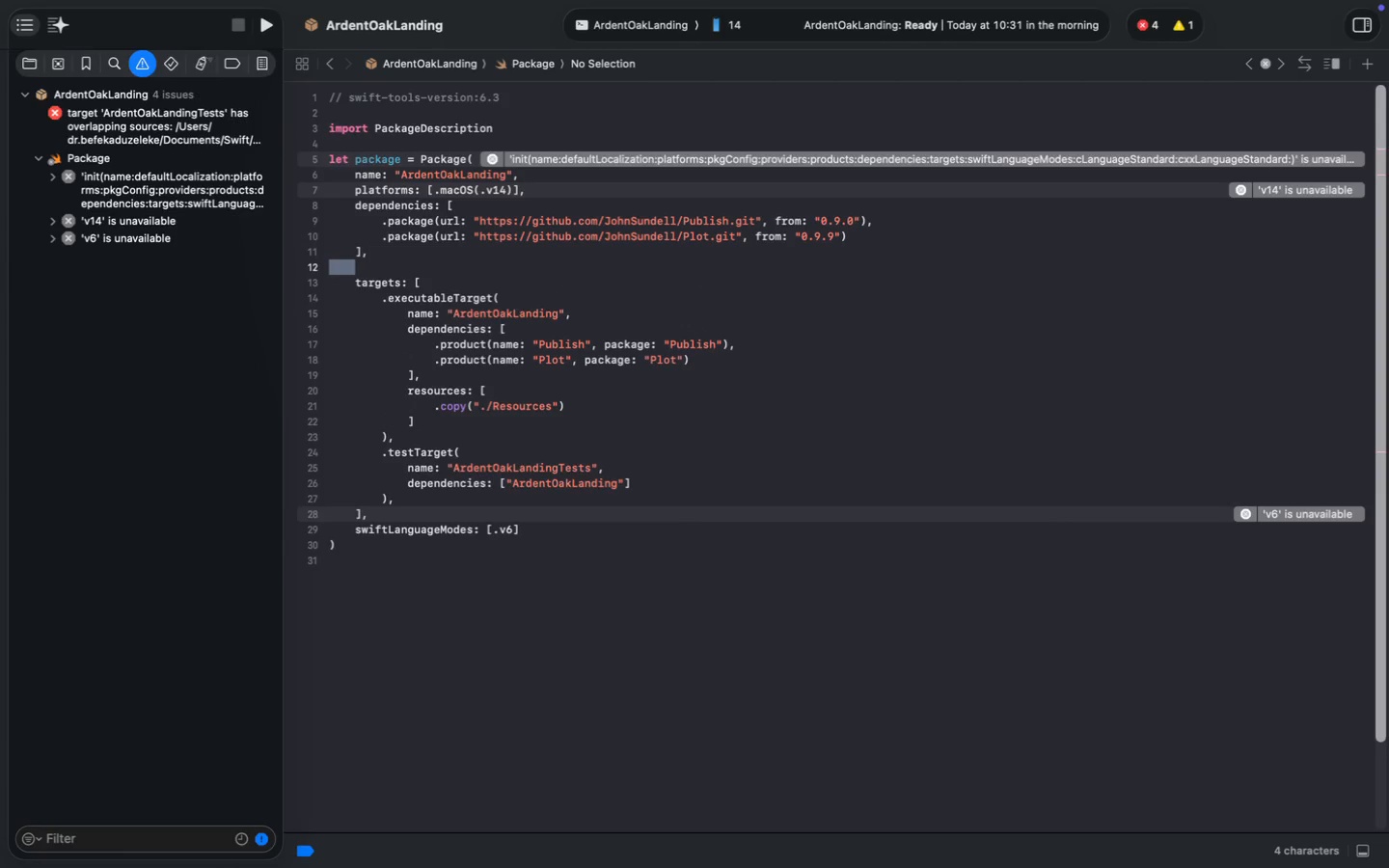 
key(Meta+Z)
 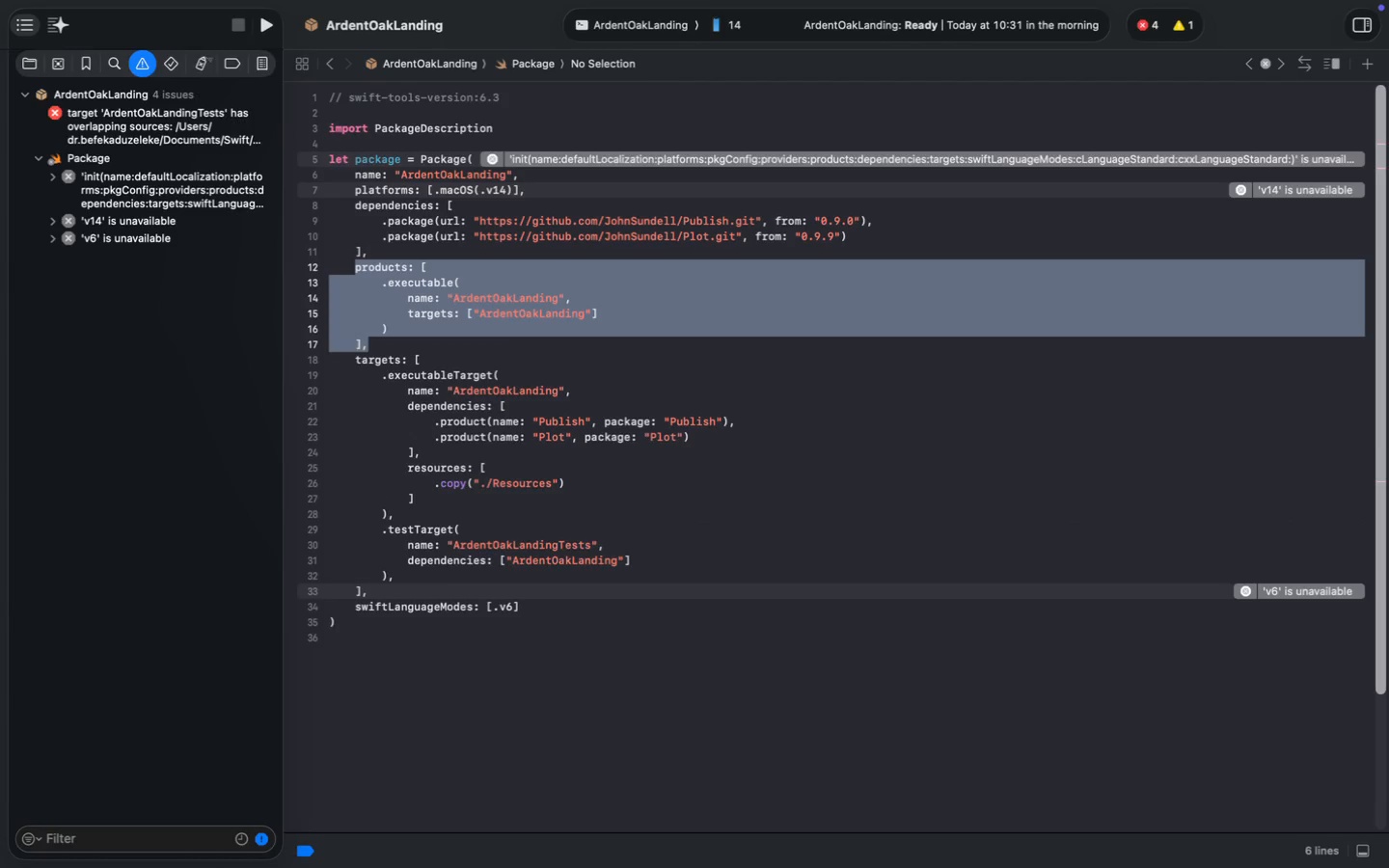 
key(Meta+S)
 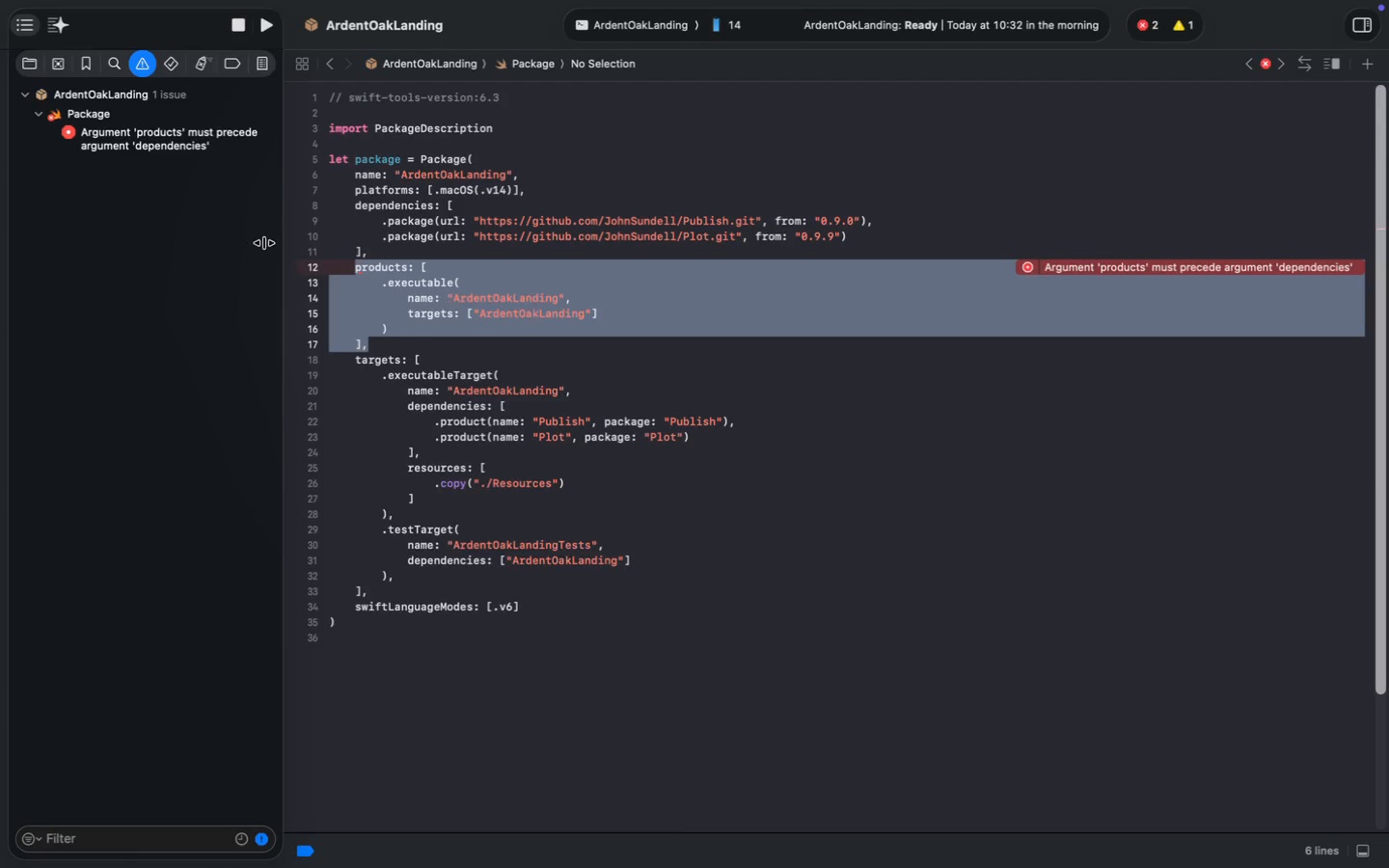 
right_click([166, 149])
 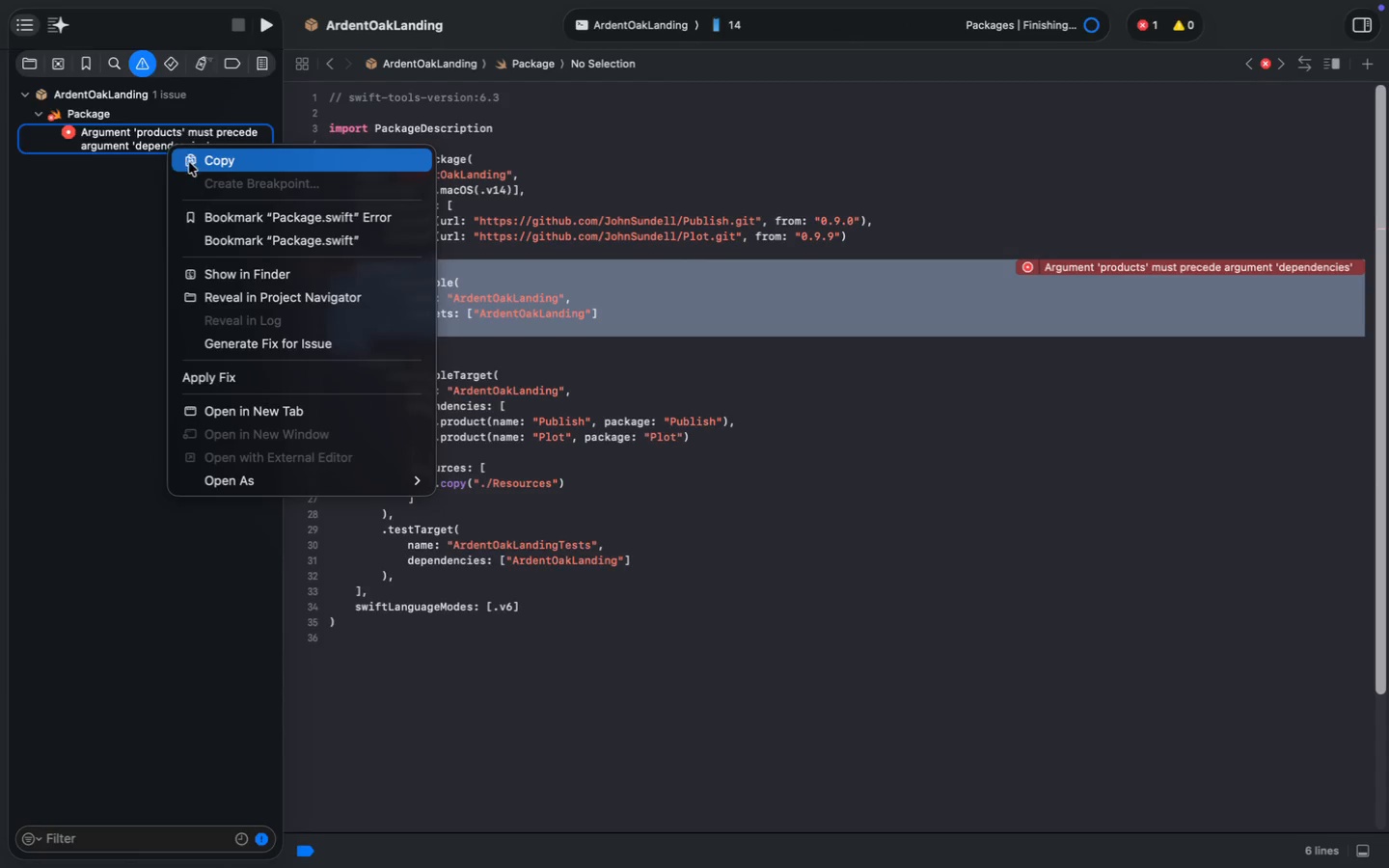 
left_click([189, 162])
 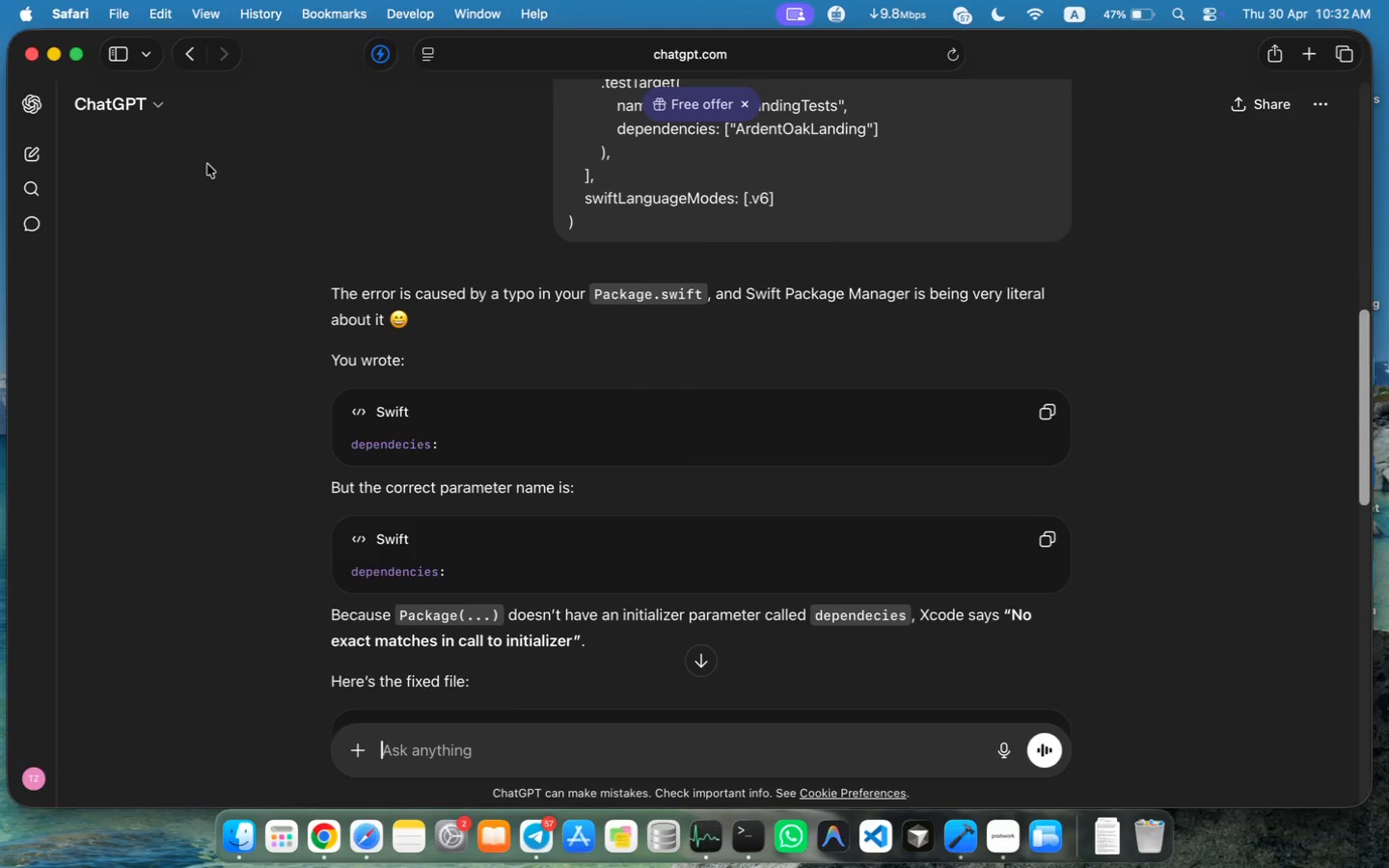 
key(Meta+V)
 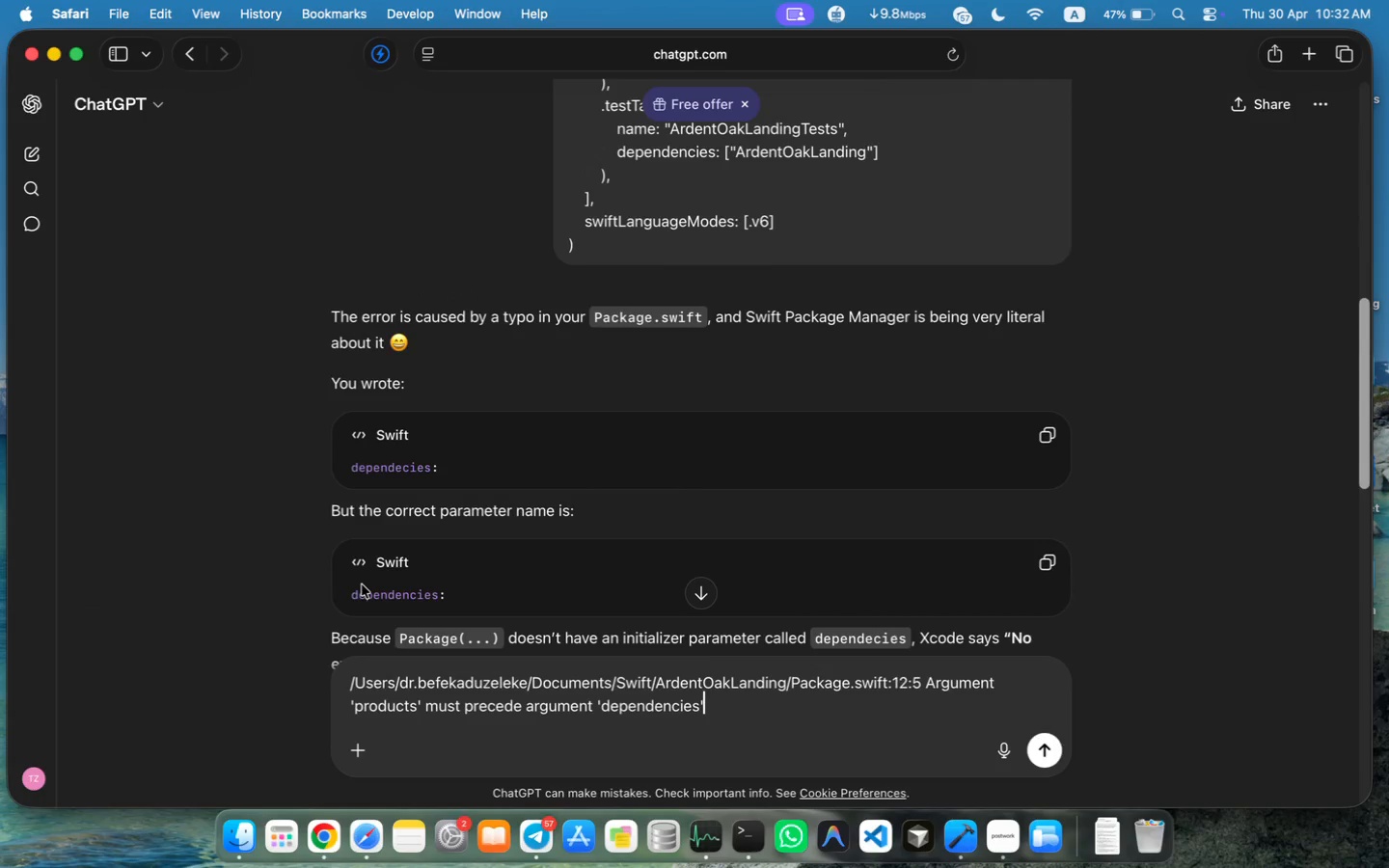 
key(Enter)
 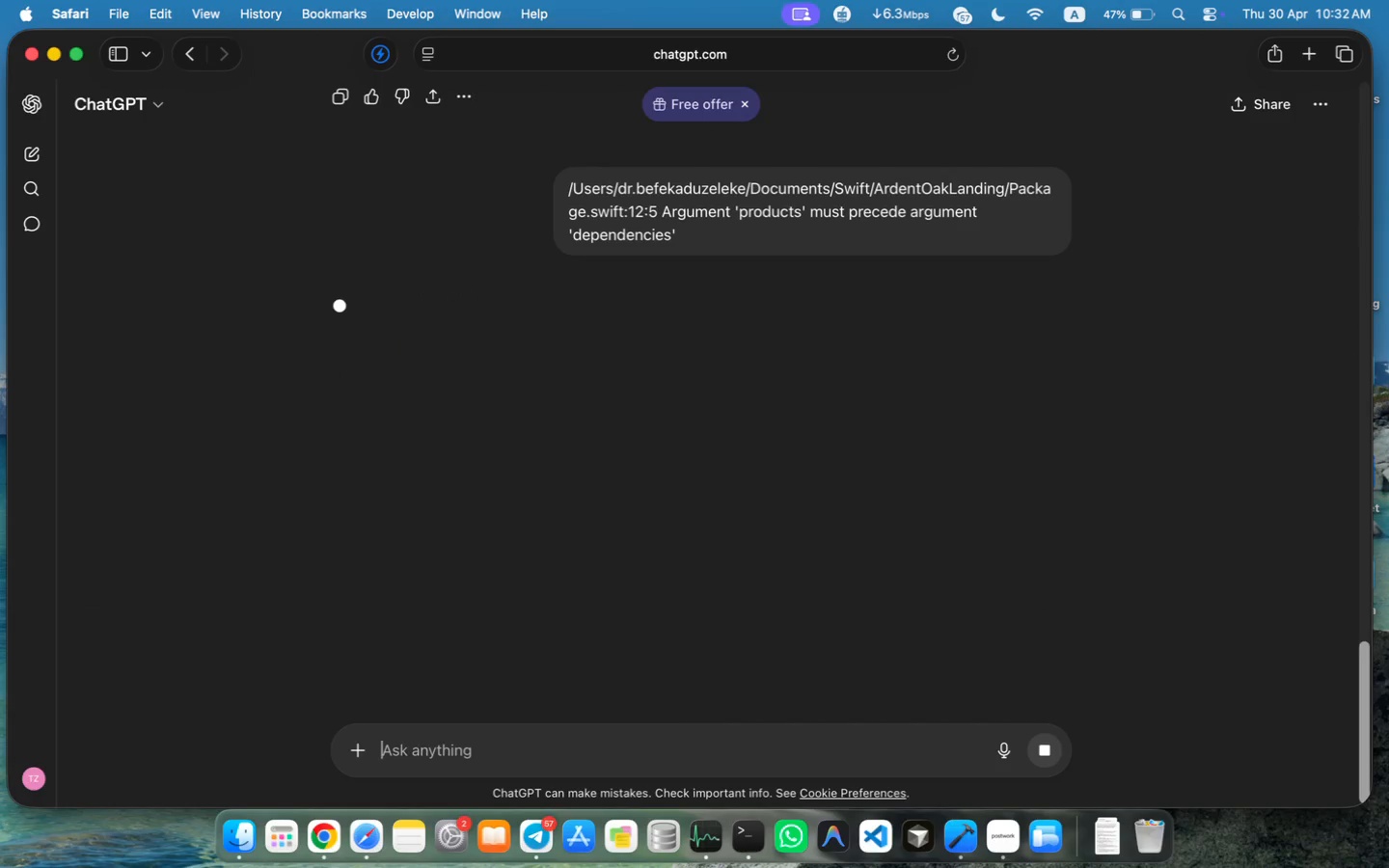 
scroll: coordinate [591, 539], scroll_direction: down, amount: 14.0
 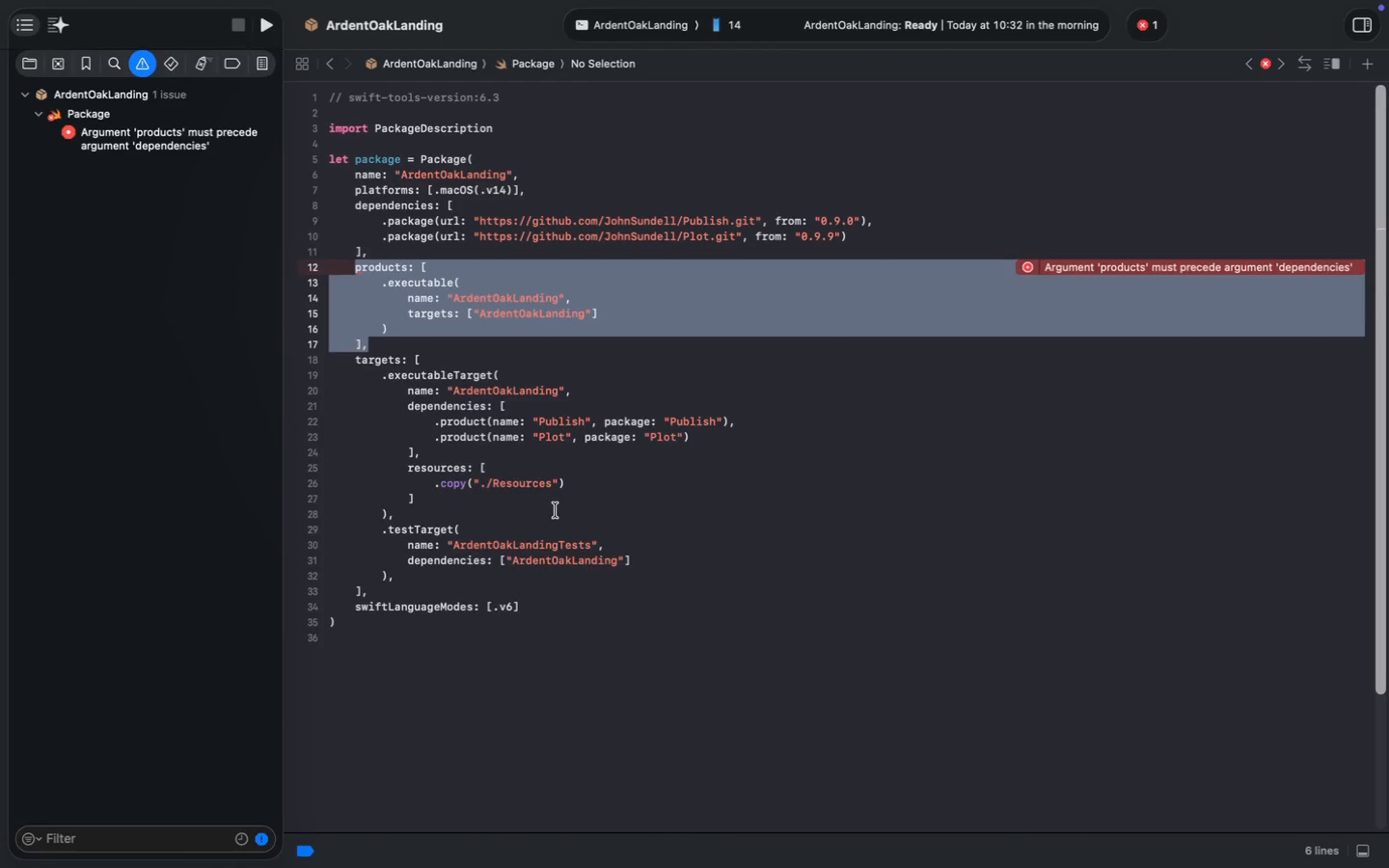 
wait(11.23)
 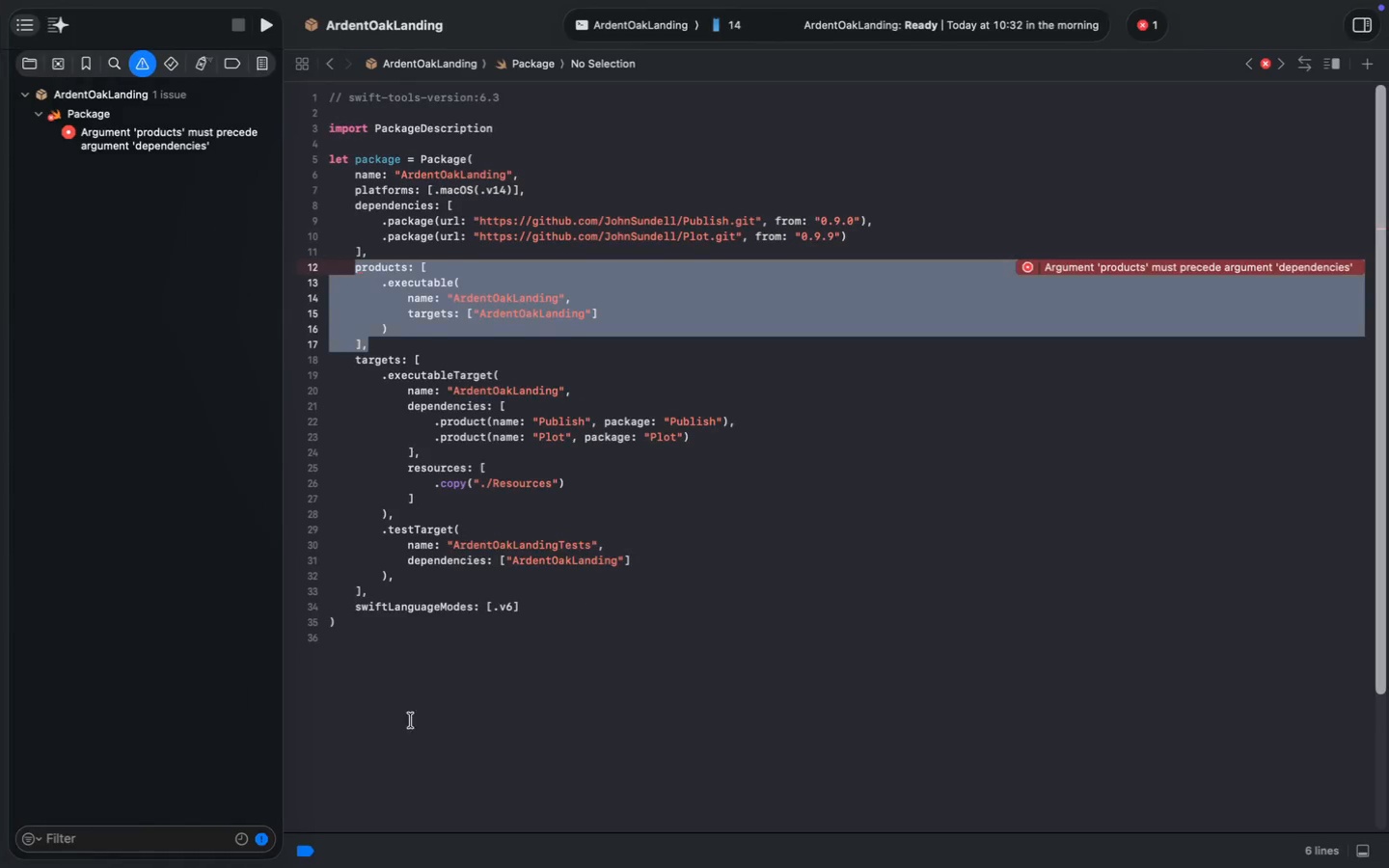 
key(Alt+ArrowUp)
 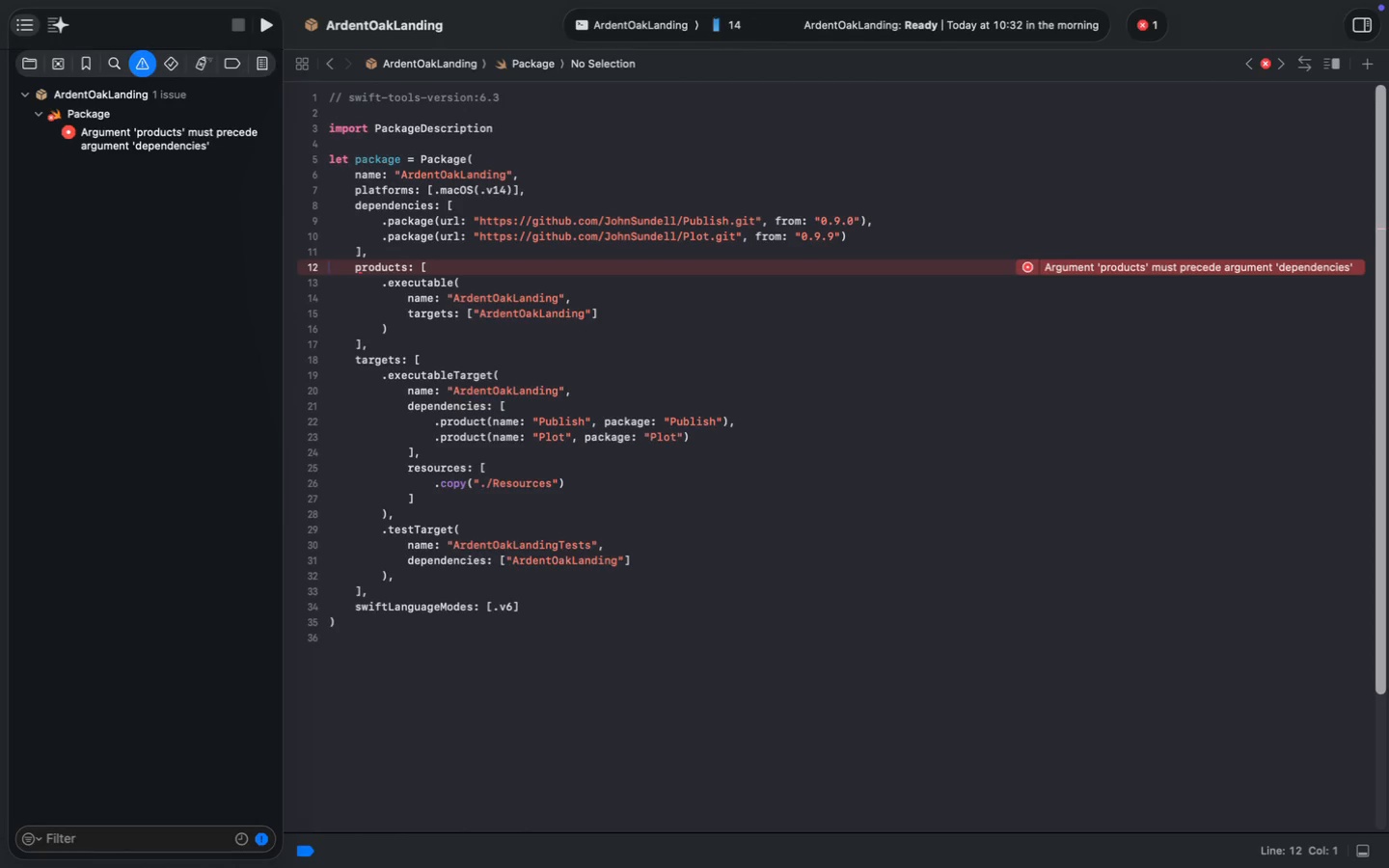 
left_click_drag(start_coordinate=[368, 347], to_coordinate=[311, 266])
 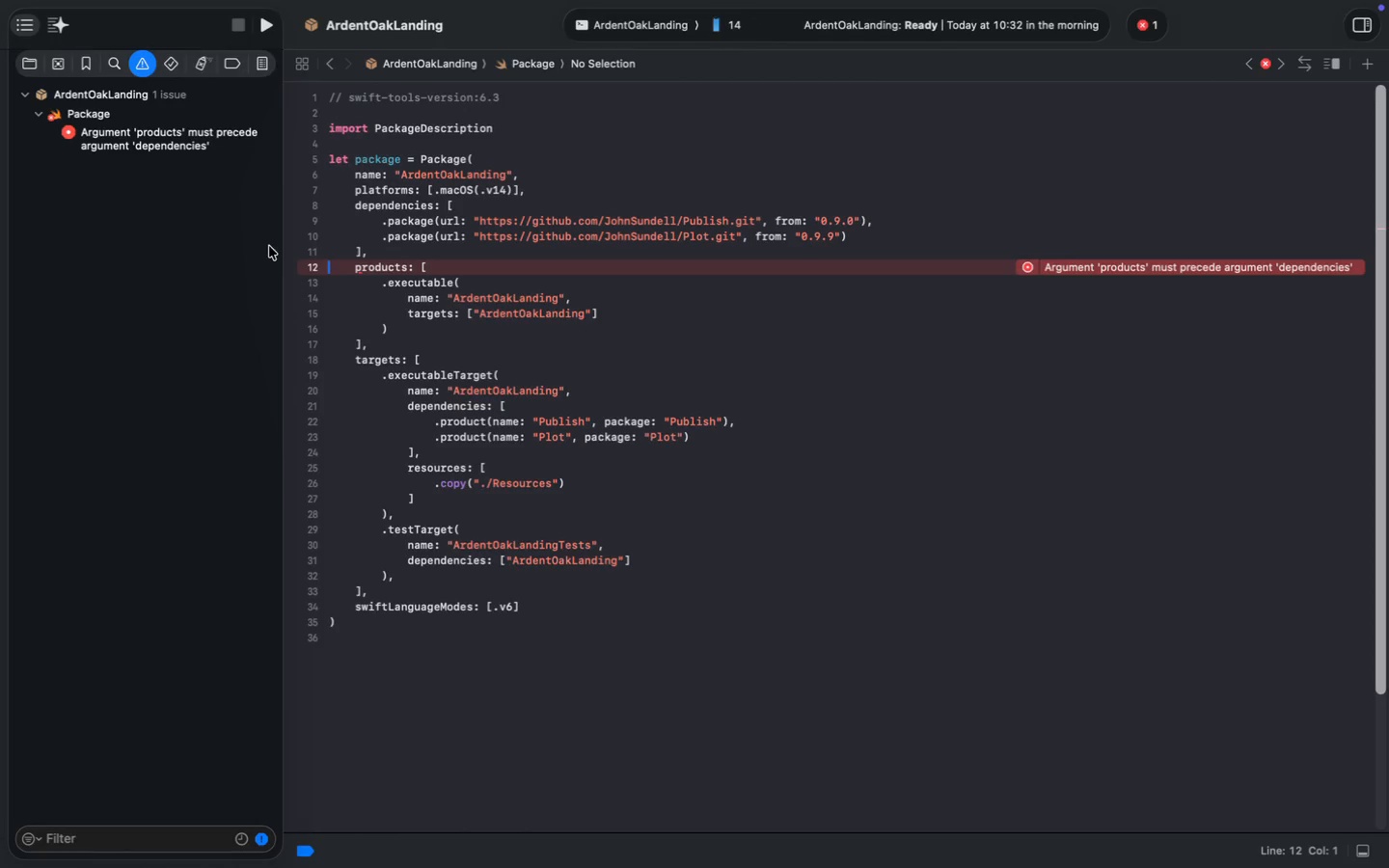 
key(Meta+X)
 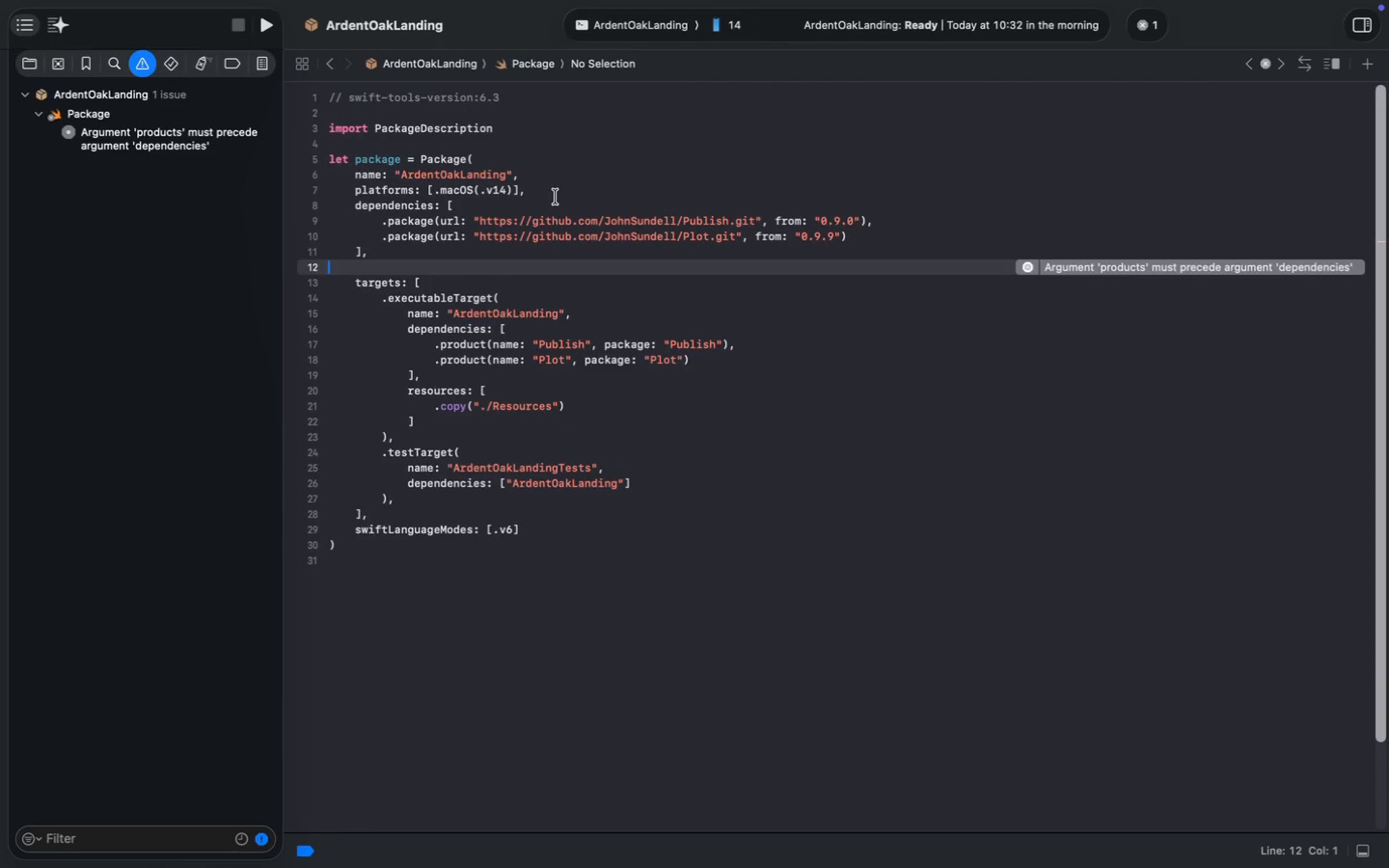 
left_click([565, 191])
 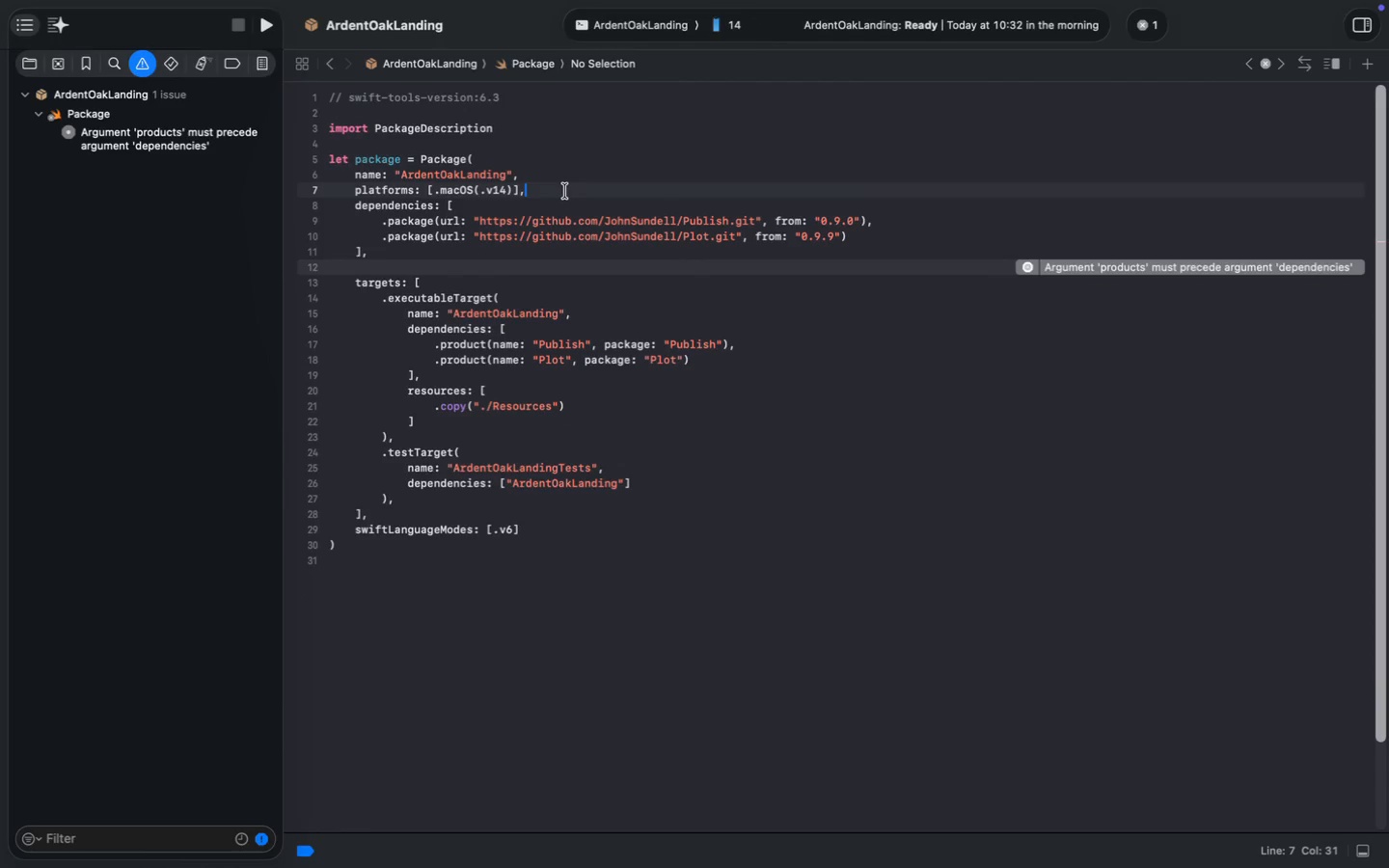 
key(Enter)
 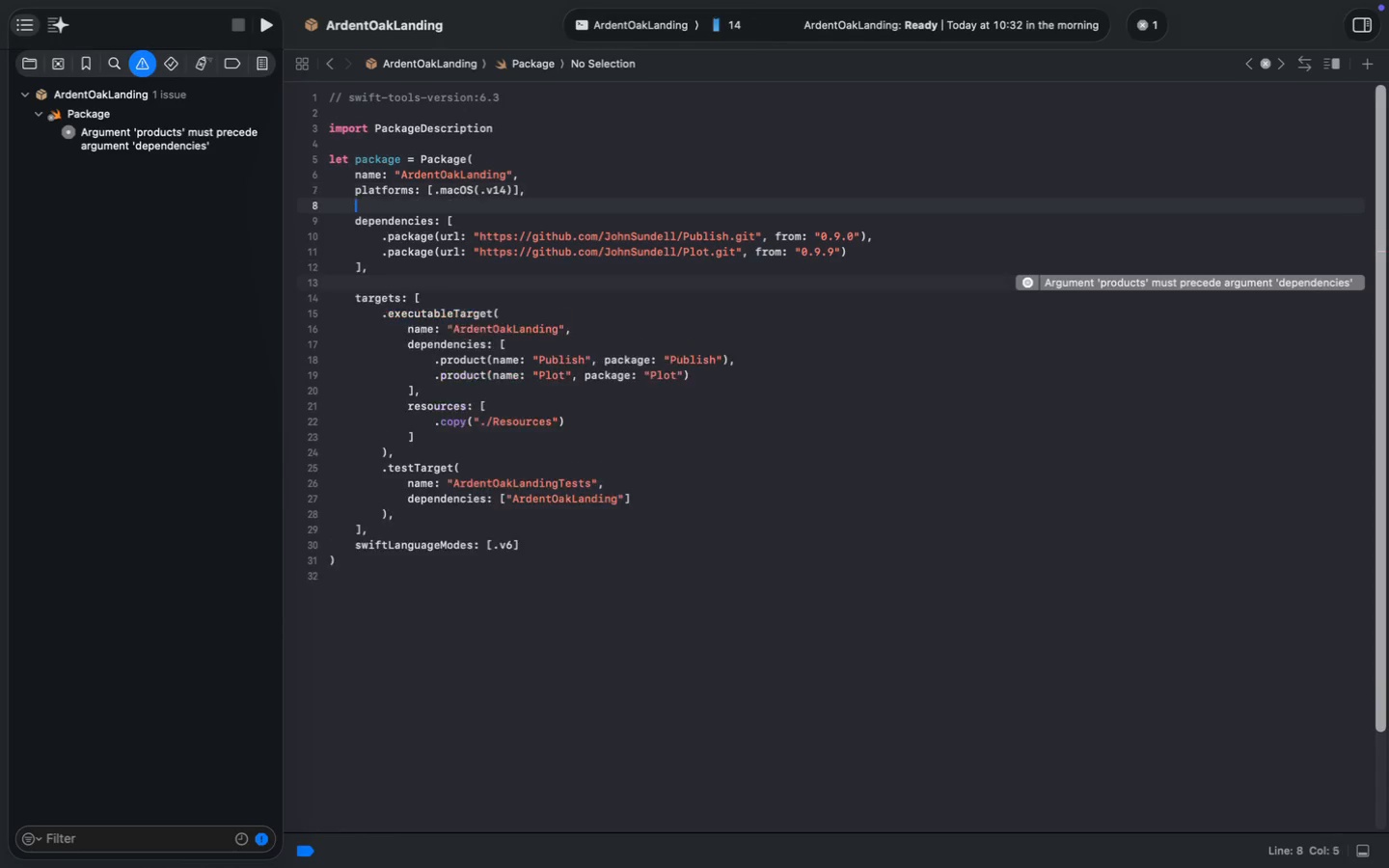 
key(Meta+V)
 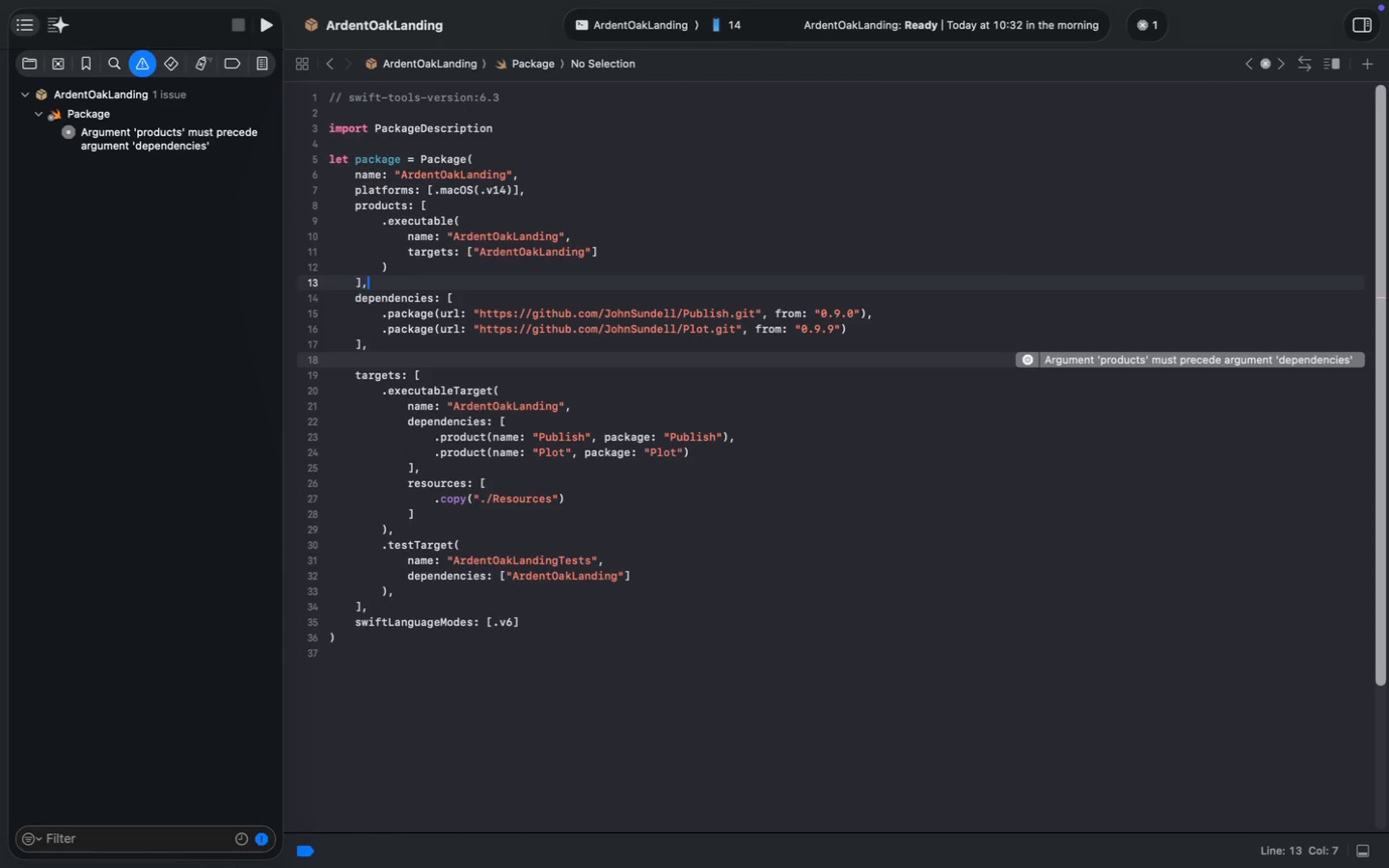 
key(Meta+S)
 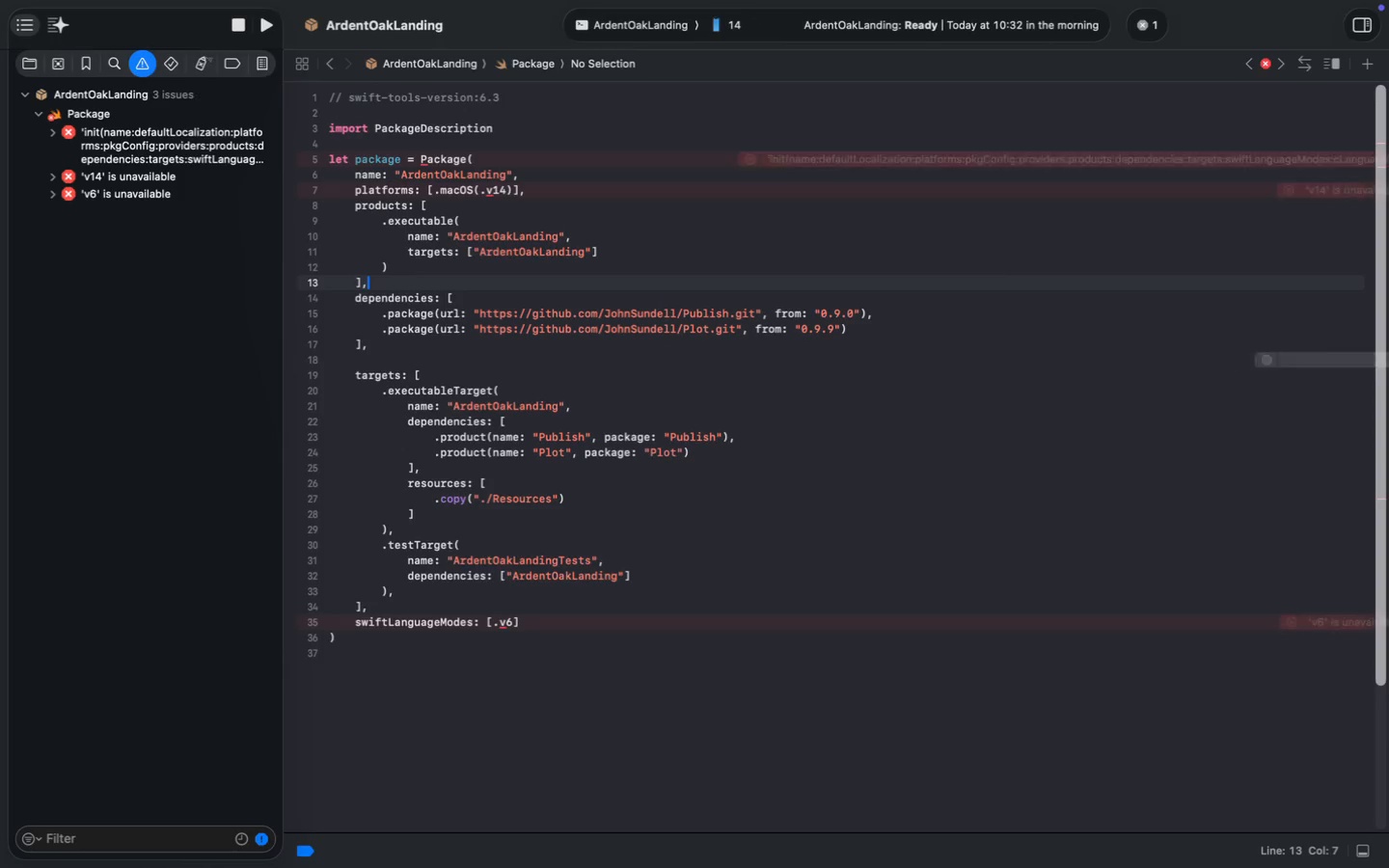 
key(Meta+S)
 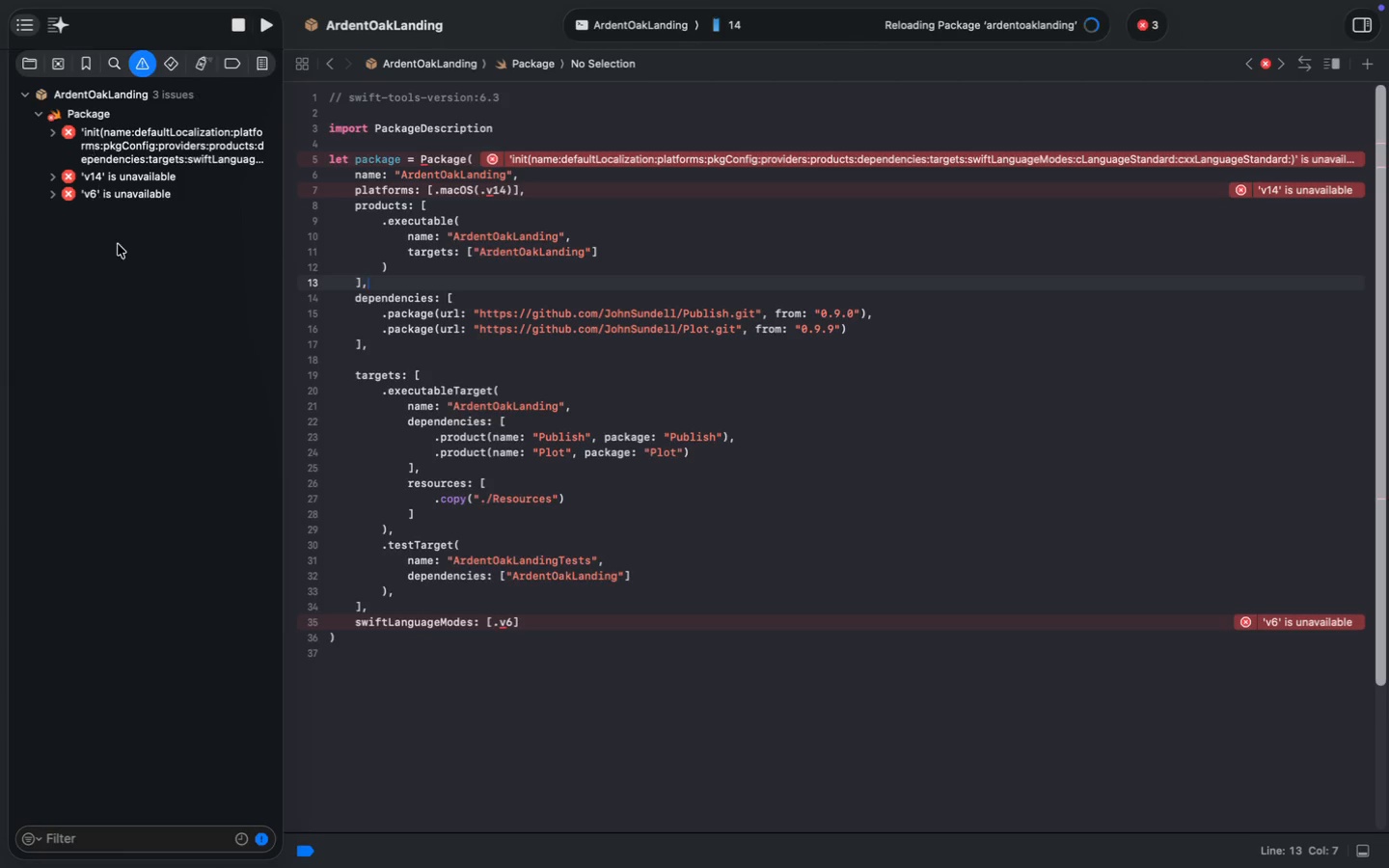 
left_click([136, 254])
 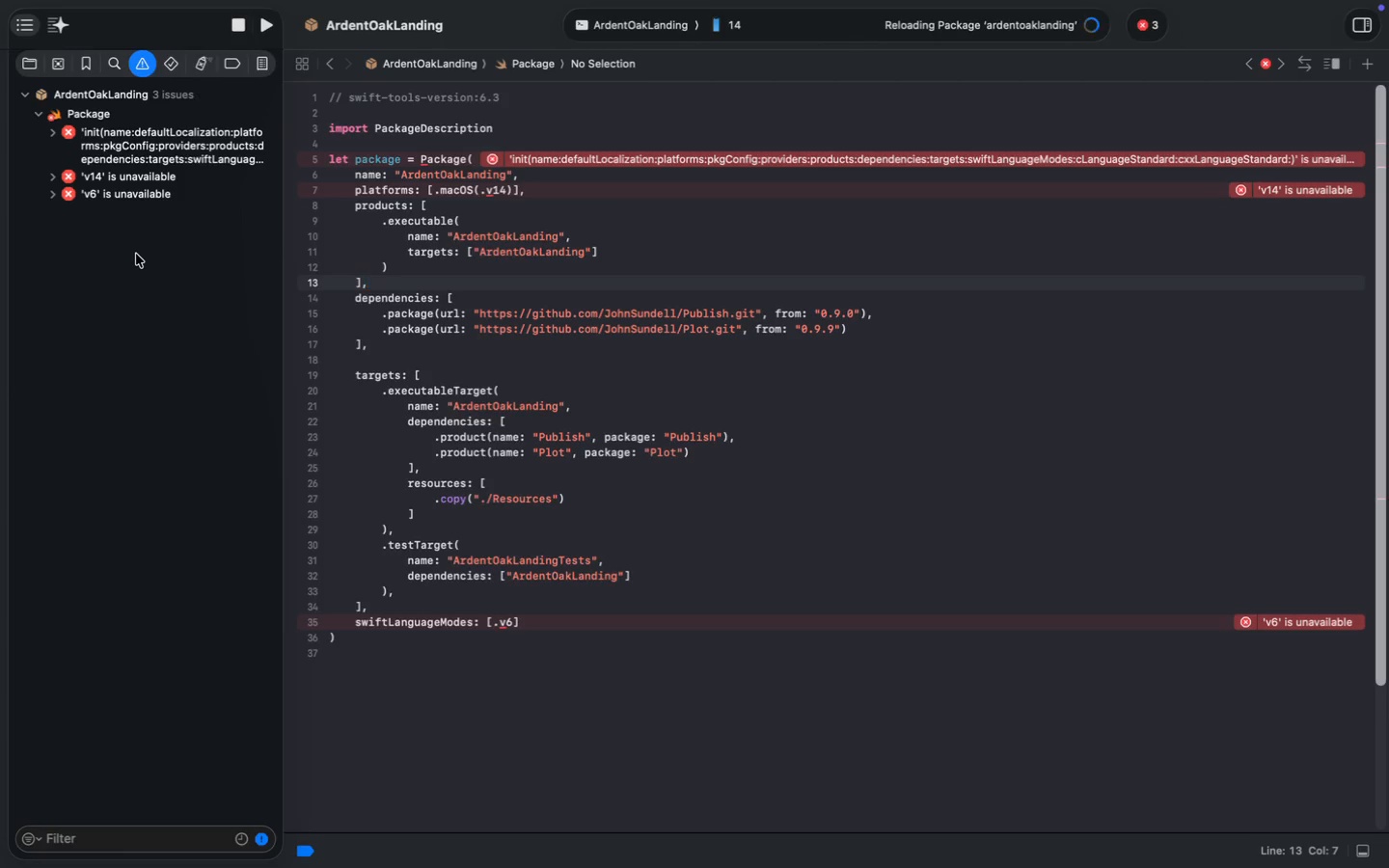 
key(Meta+CommandLeft)
 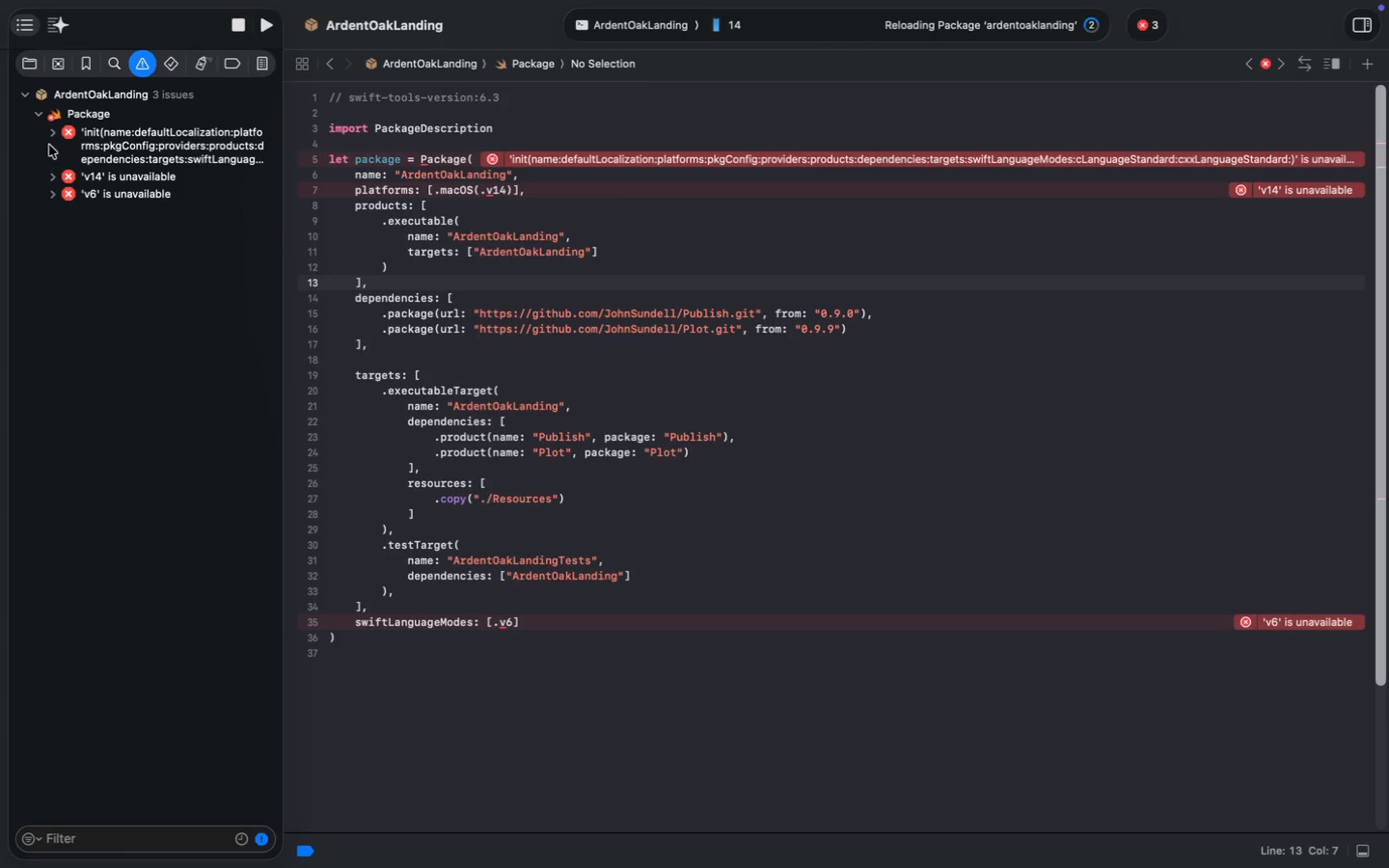 
left_click([53, 139])
 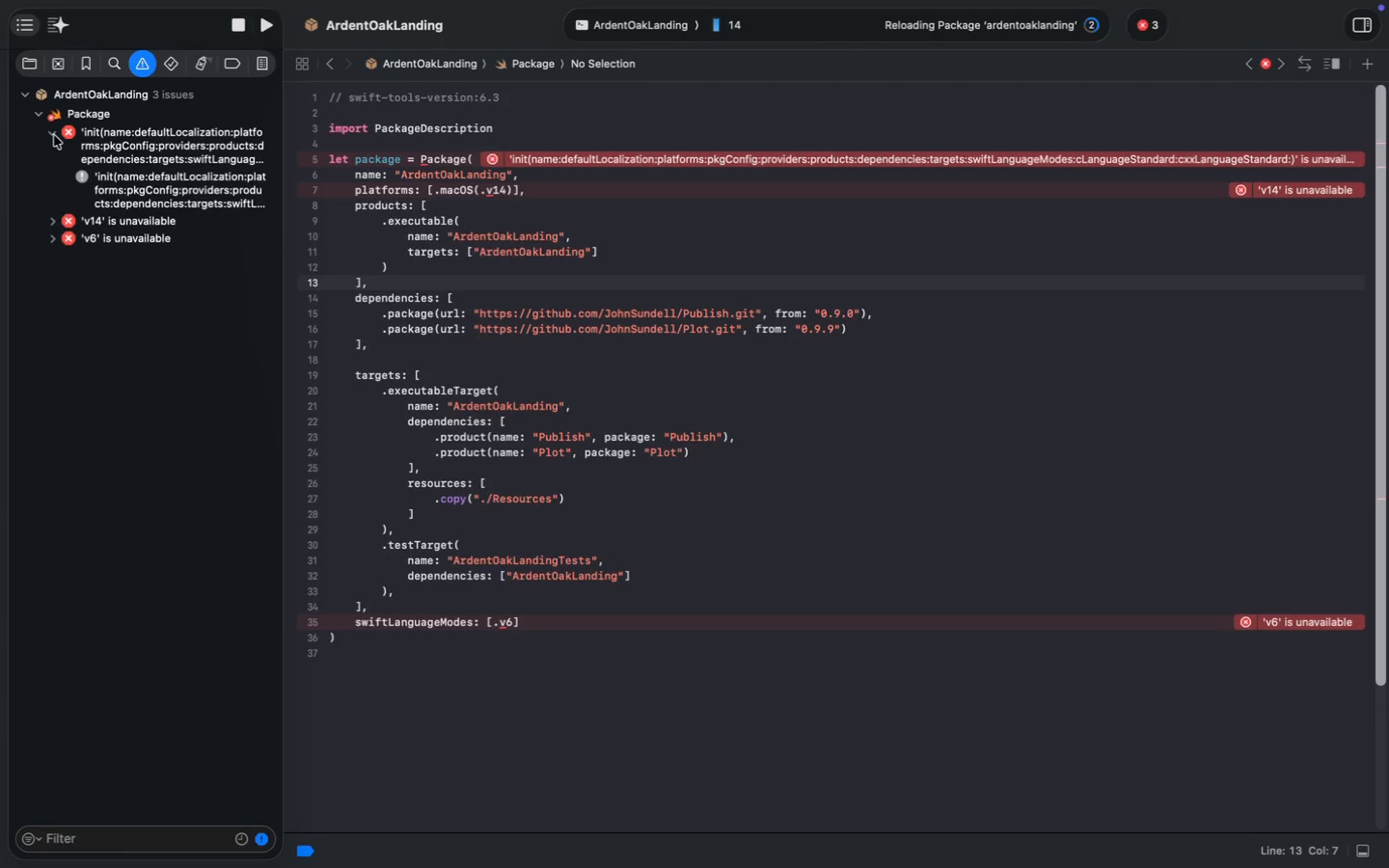 
double_click([54, 135])
 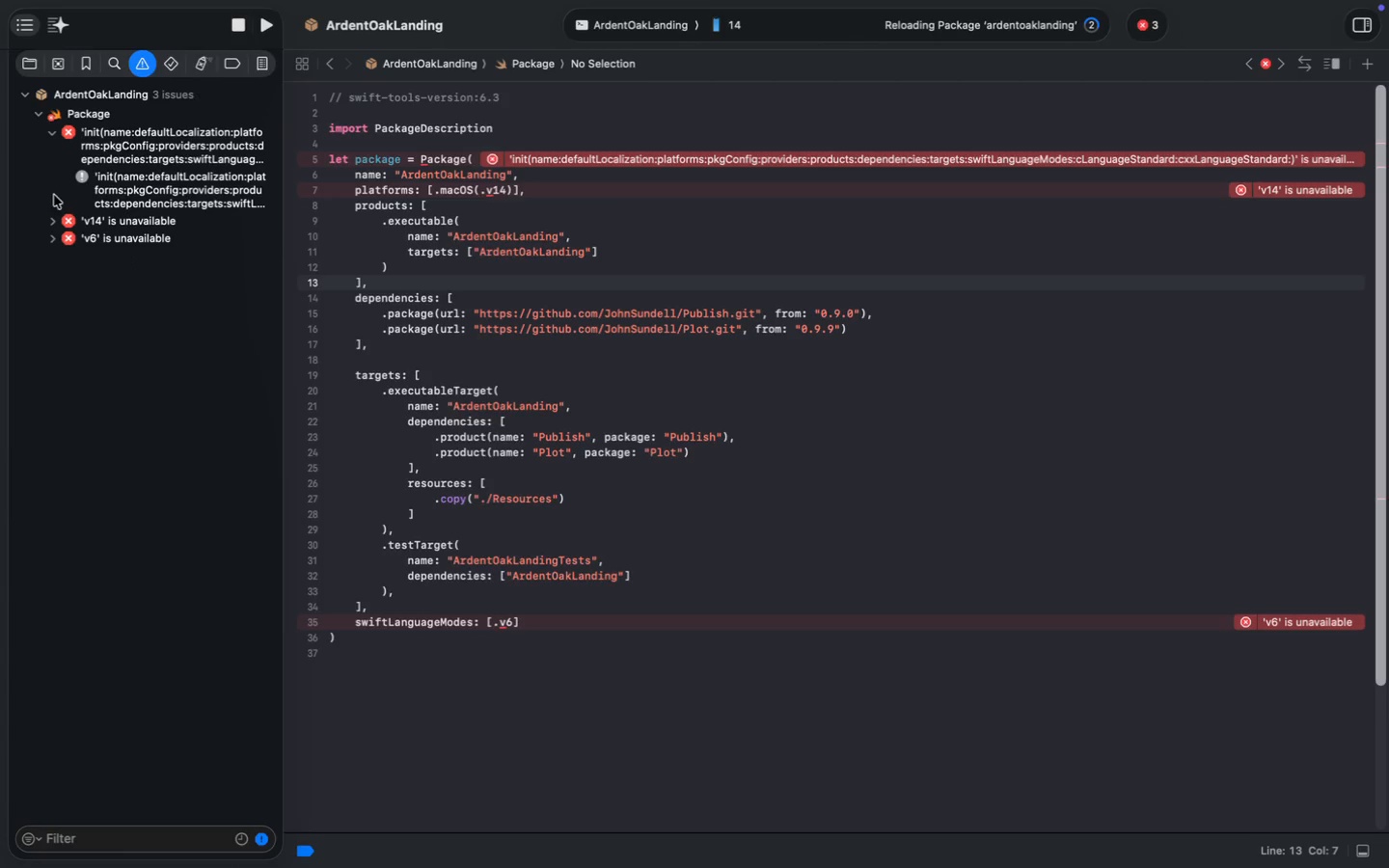 
left_click([54, 217])
 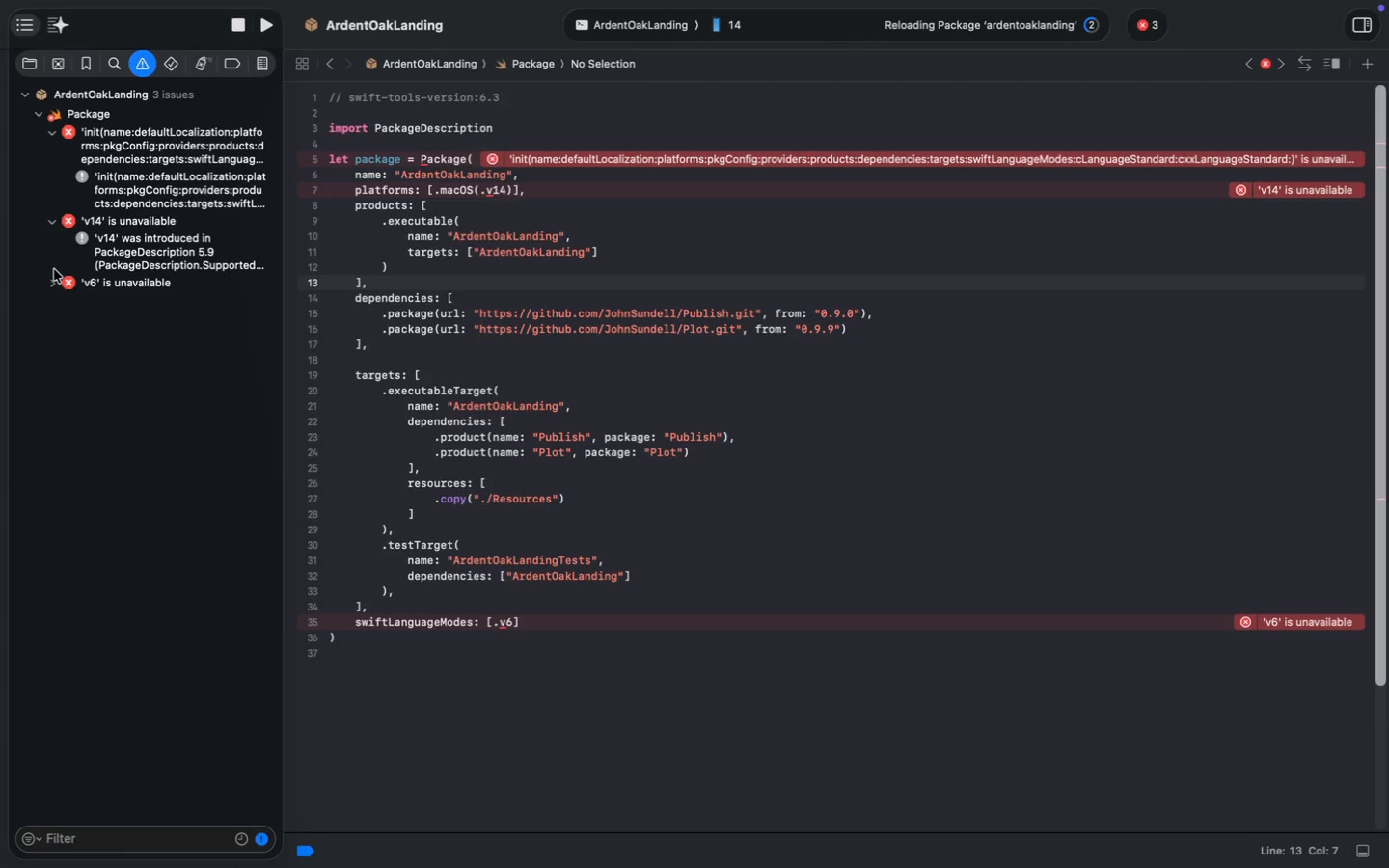 
left_click([55, 281])
 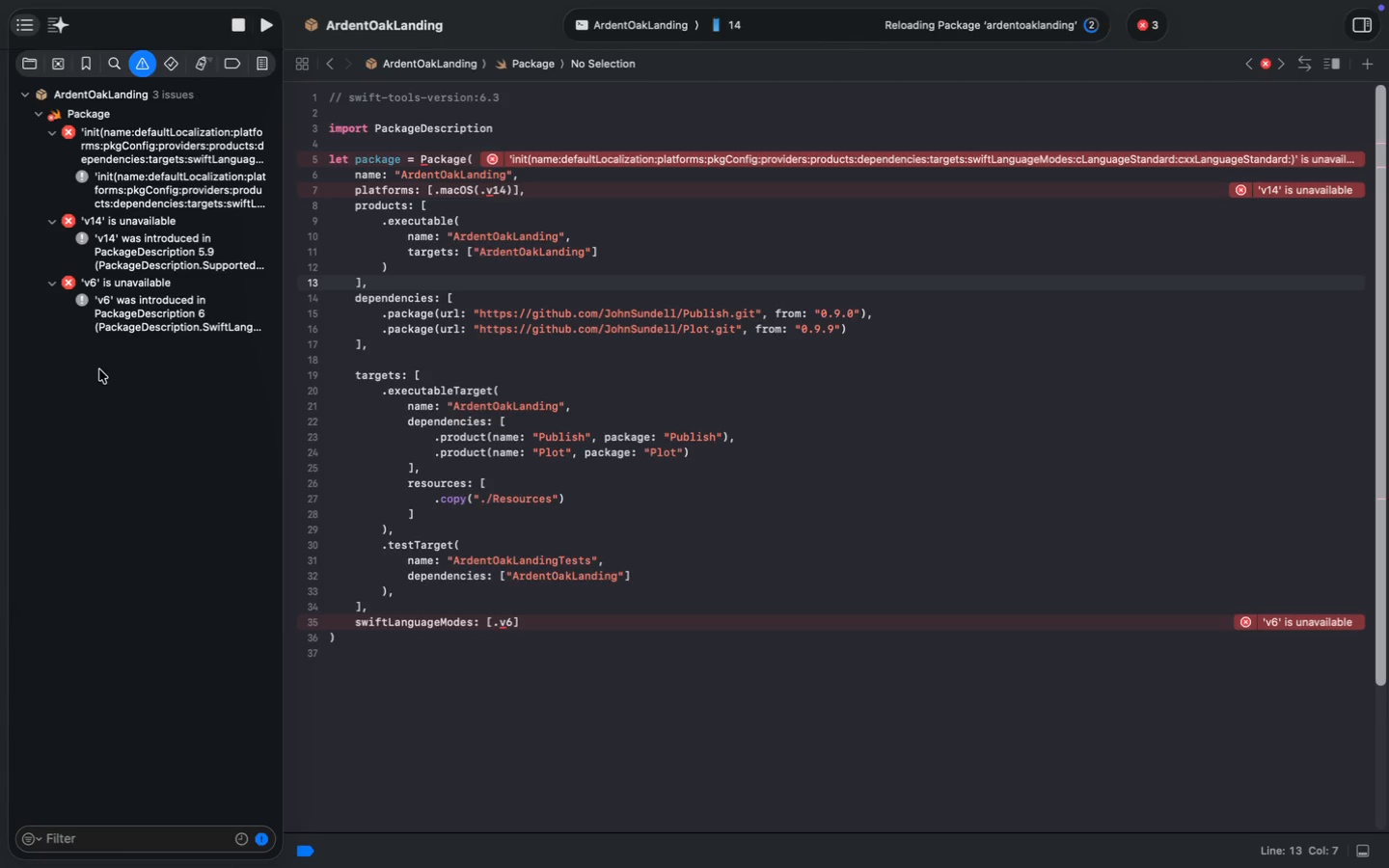 
left_click([105, 380])
 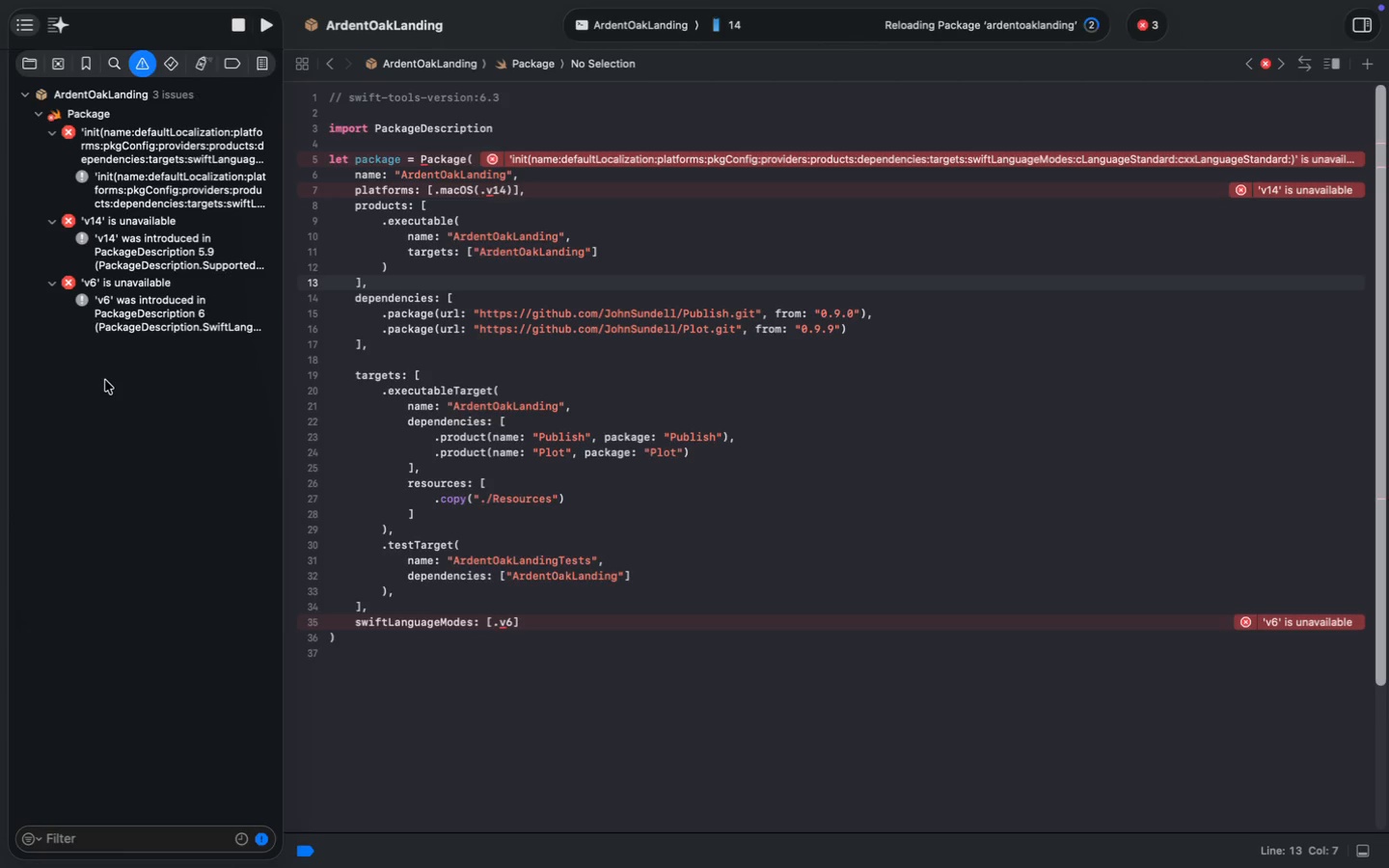 
key(Meta+A)
 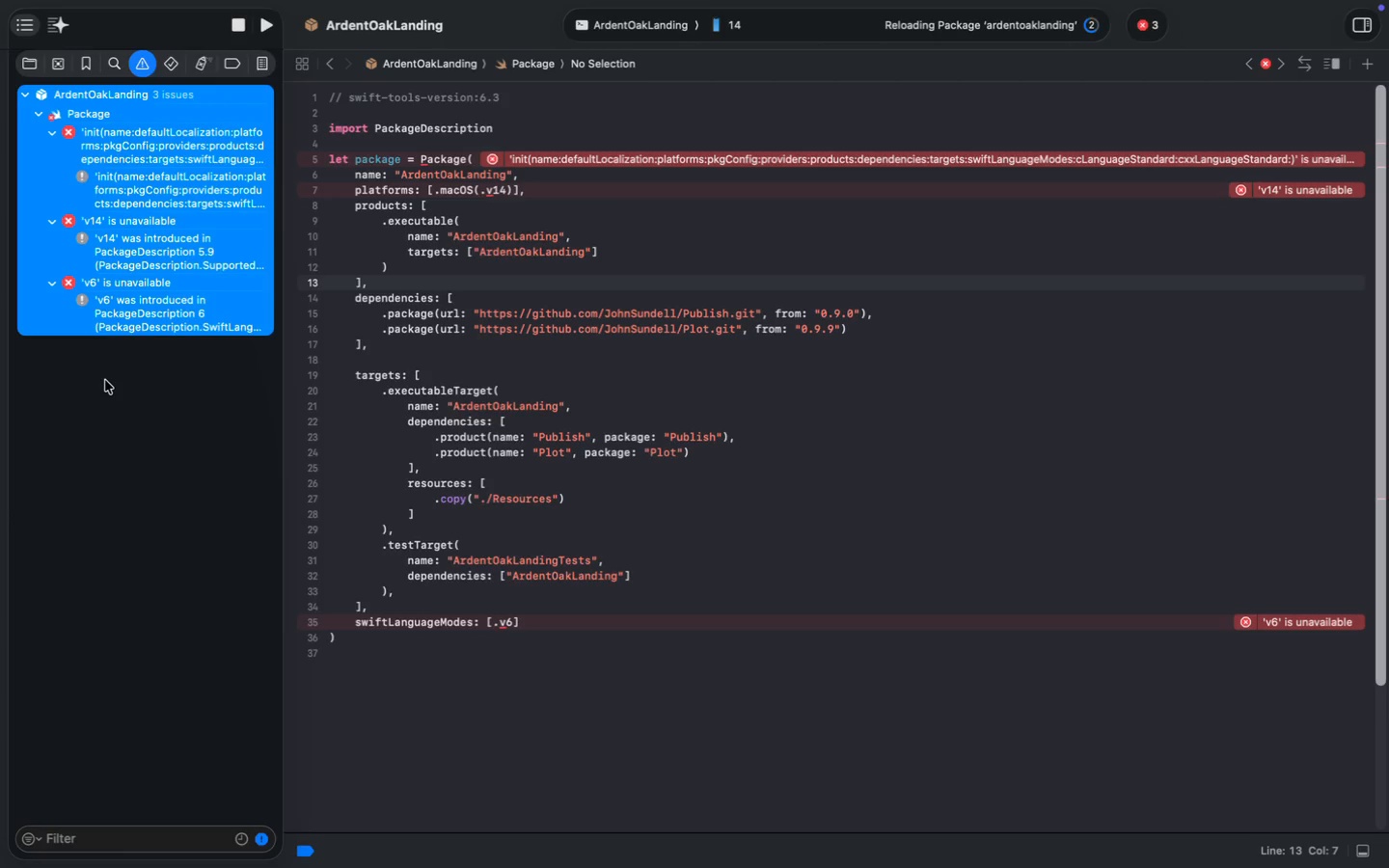 
key(Meta+C)
 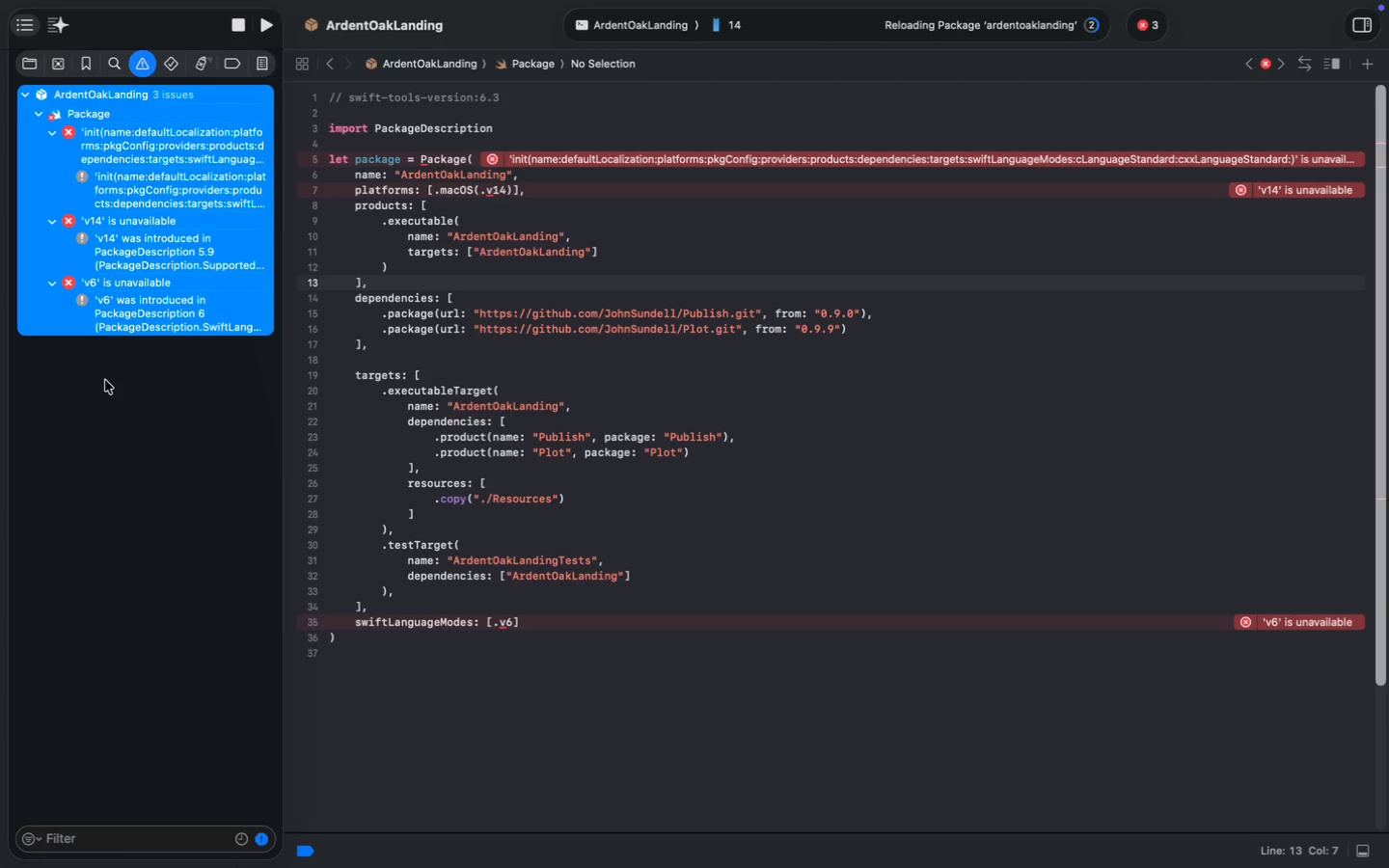 
hold_key(key=CommandLeft, duration=0.77)
 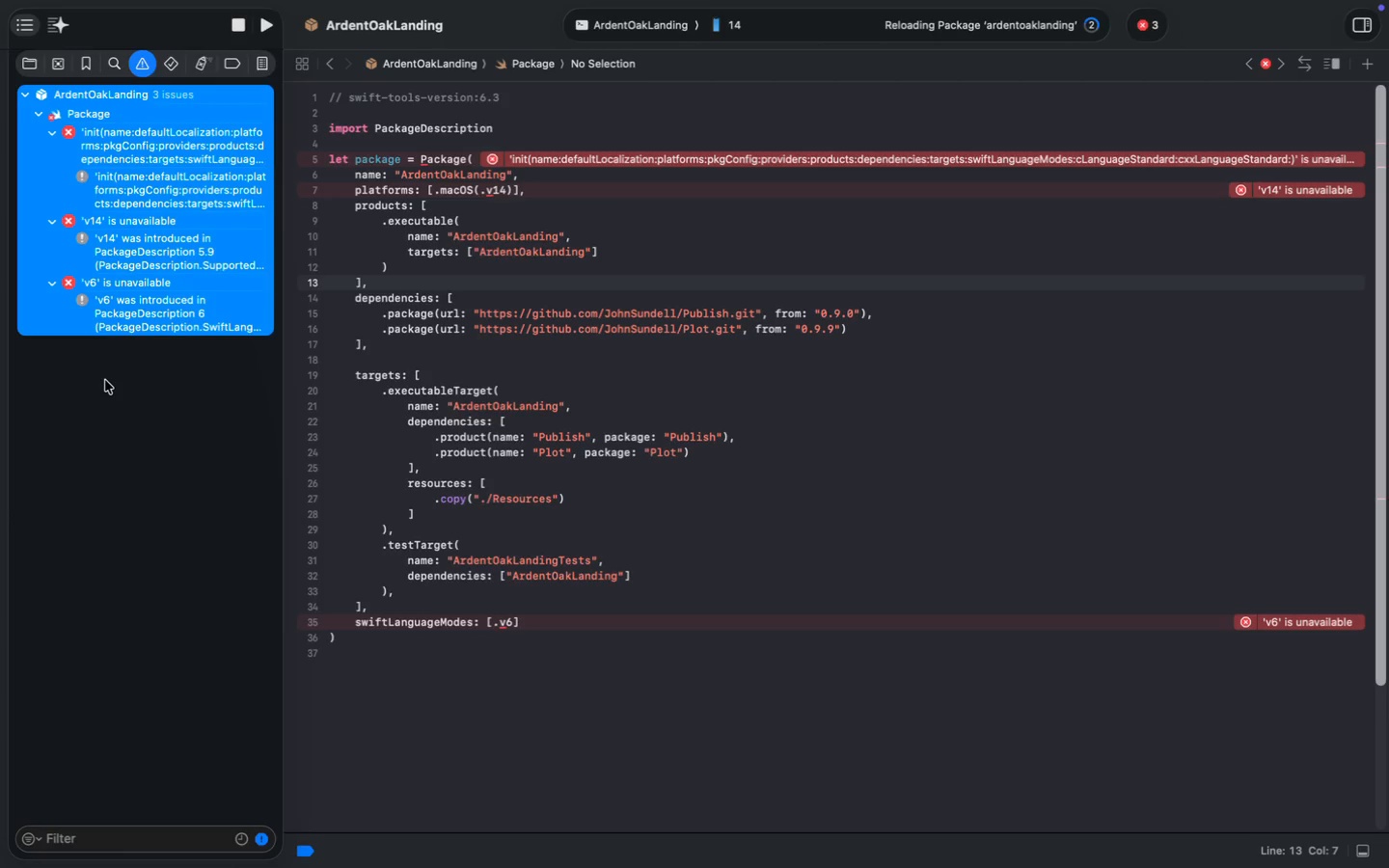 
key(Meta+V)
 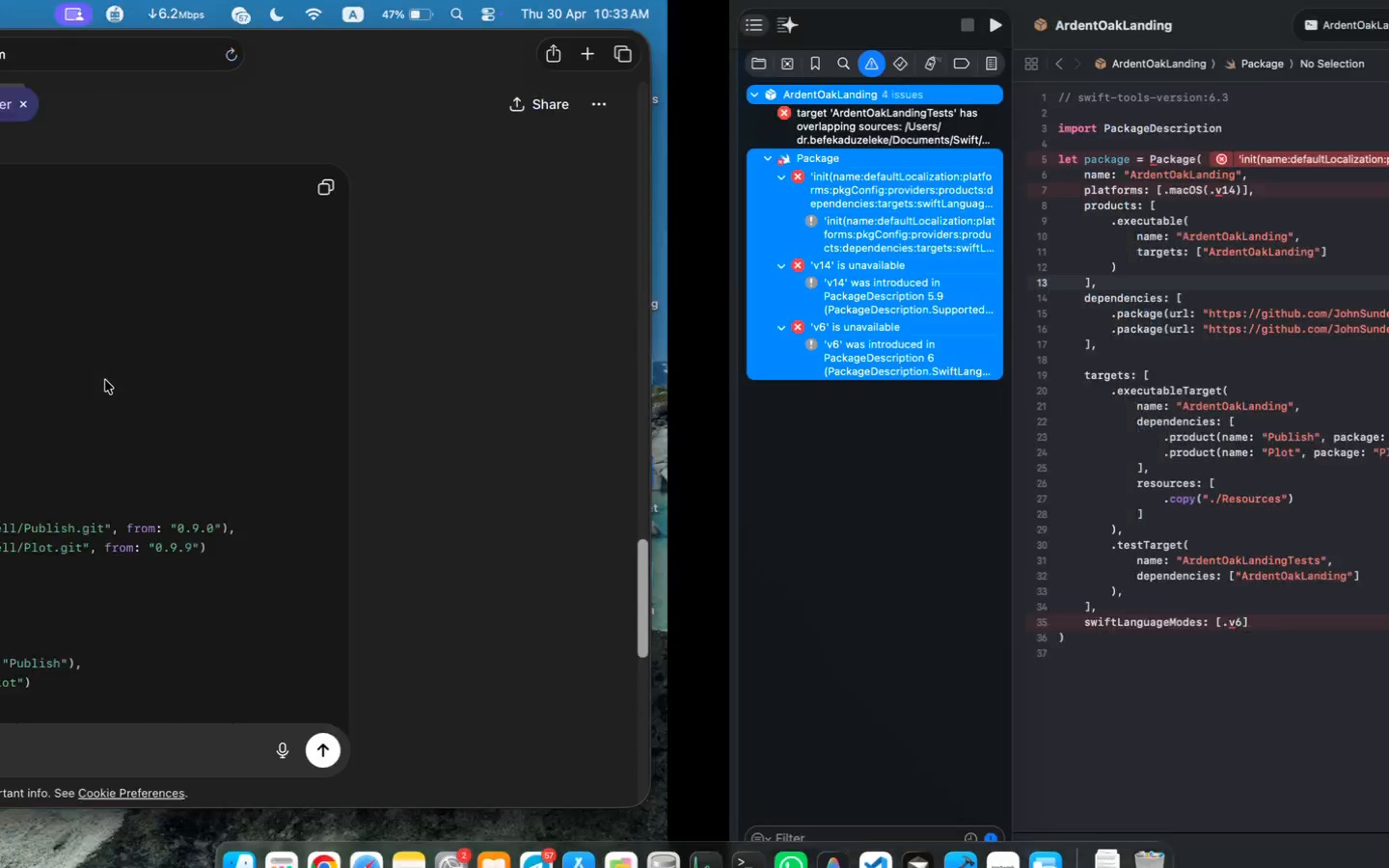 
hold_key(key=ShiftLeft, duration=1.02)
 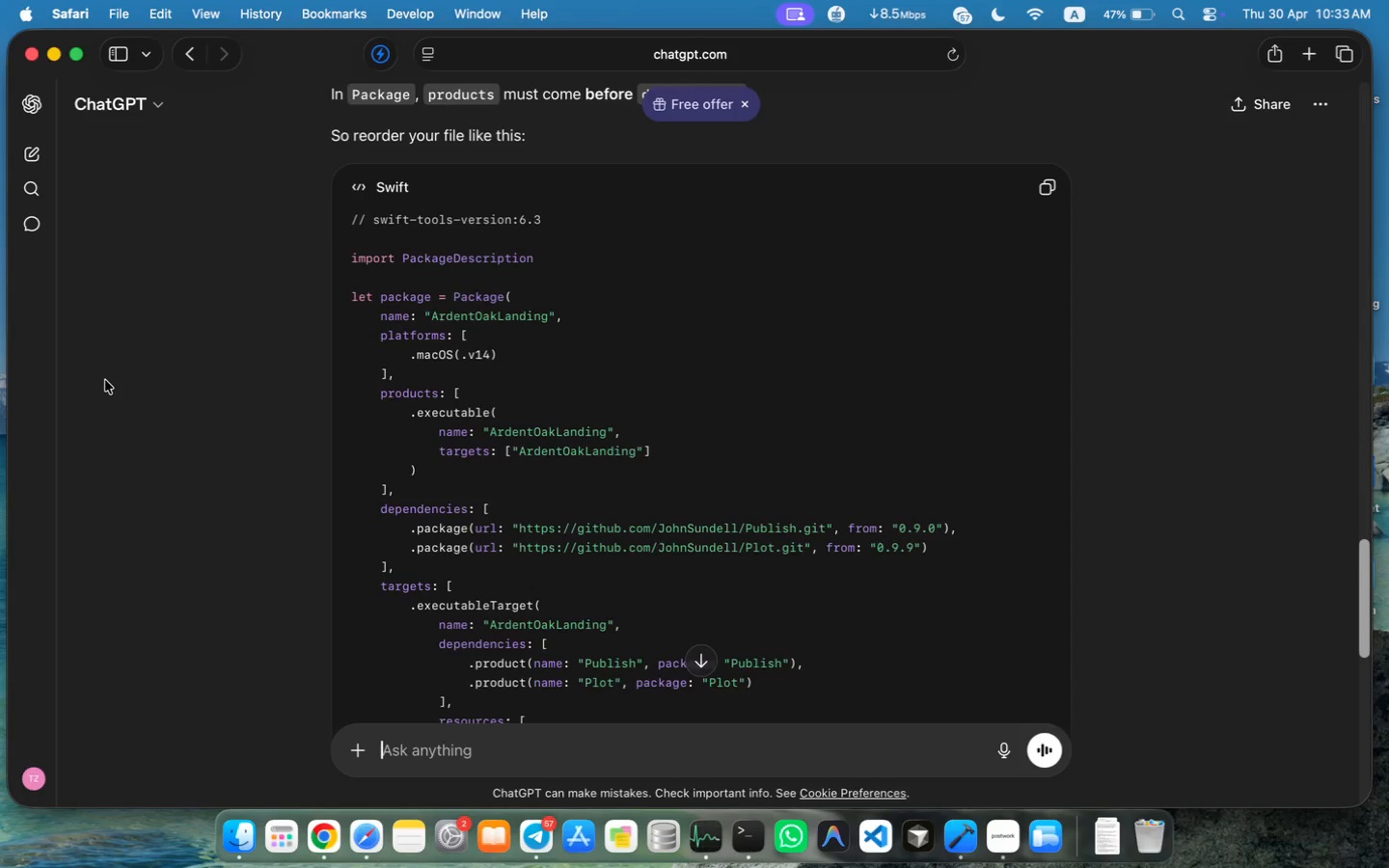 
right_click([101, 260])
 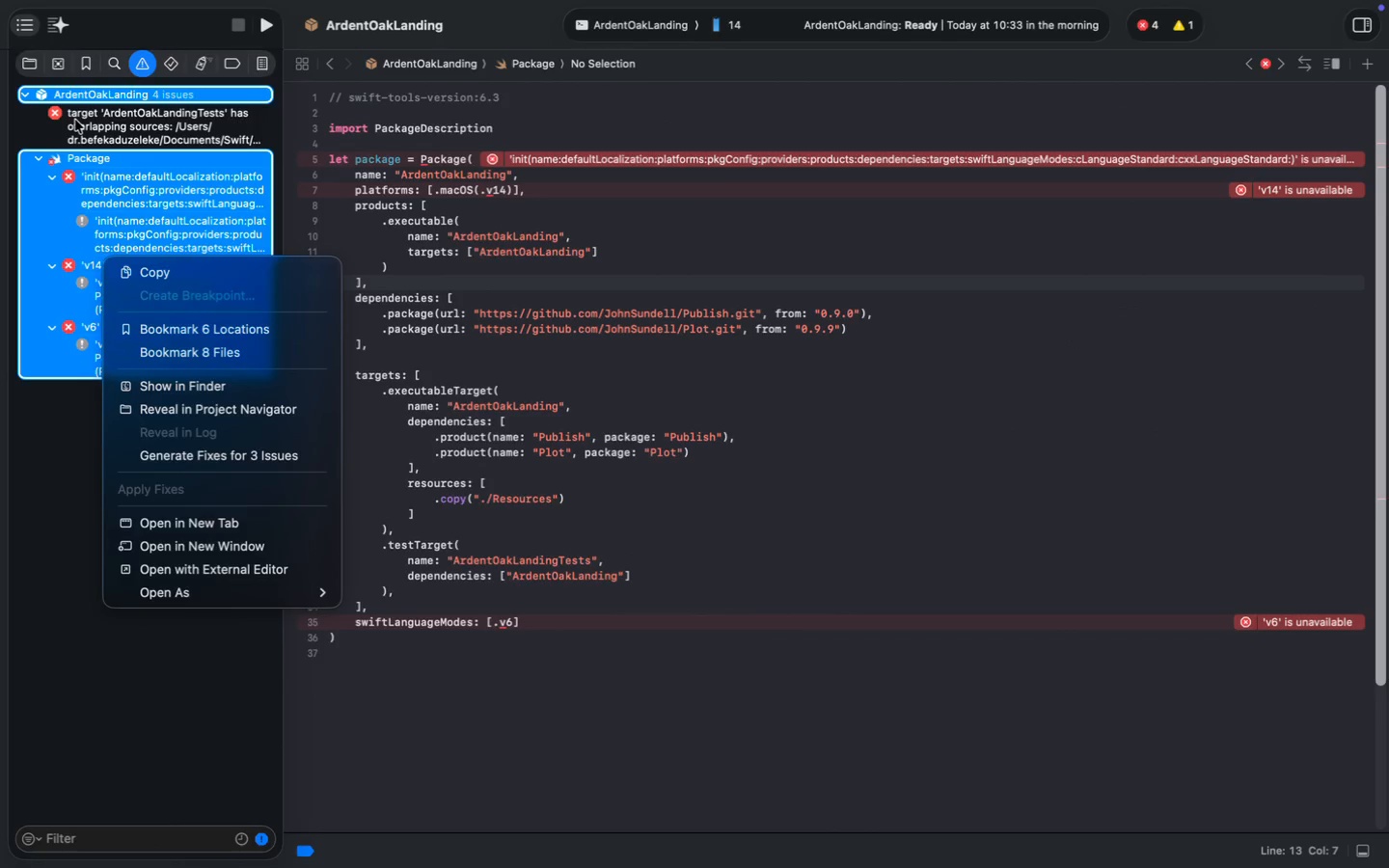 
left_click([36, 120])
 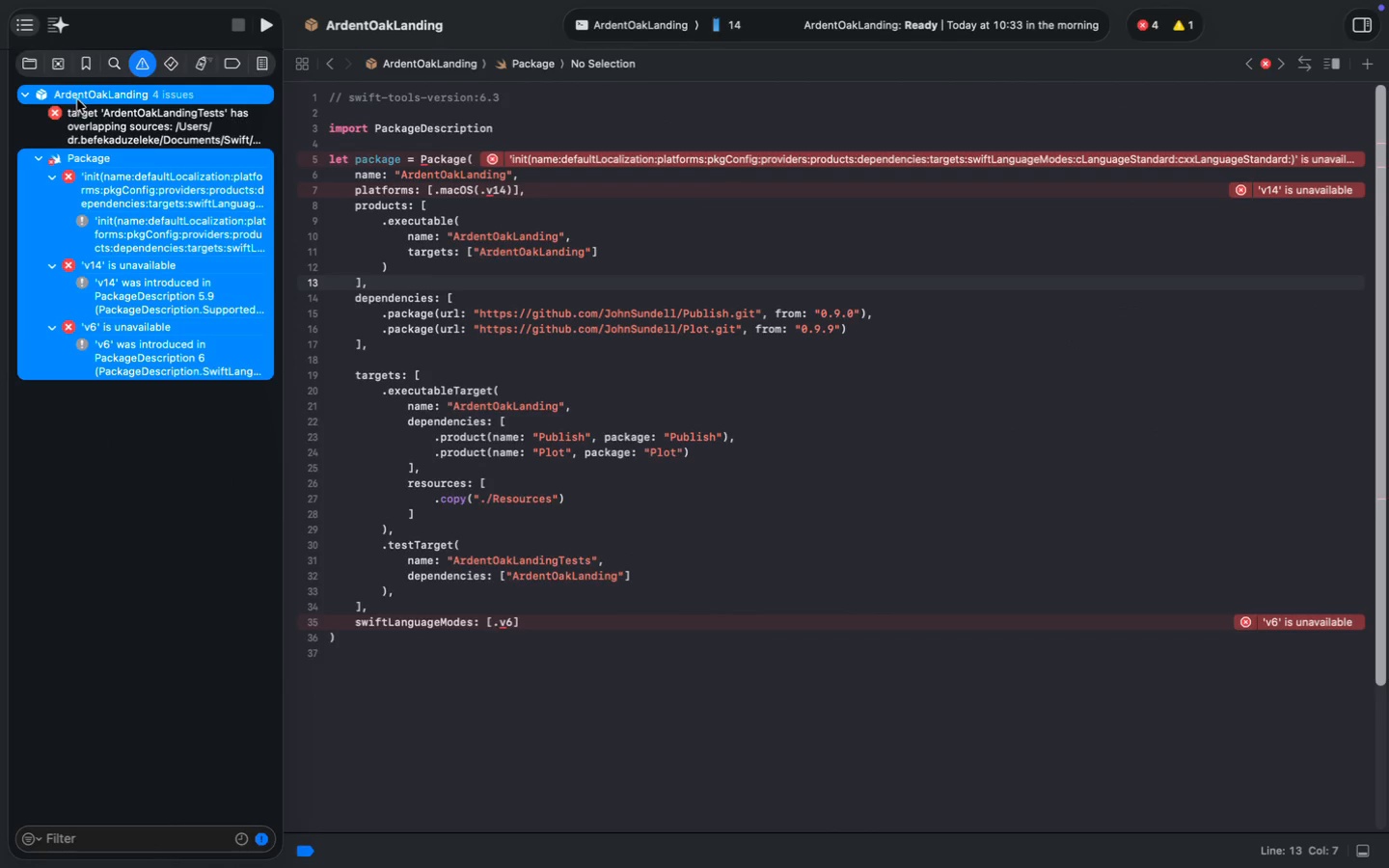 
right_click([102, 95])
 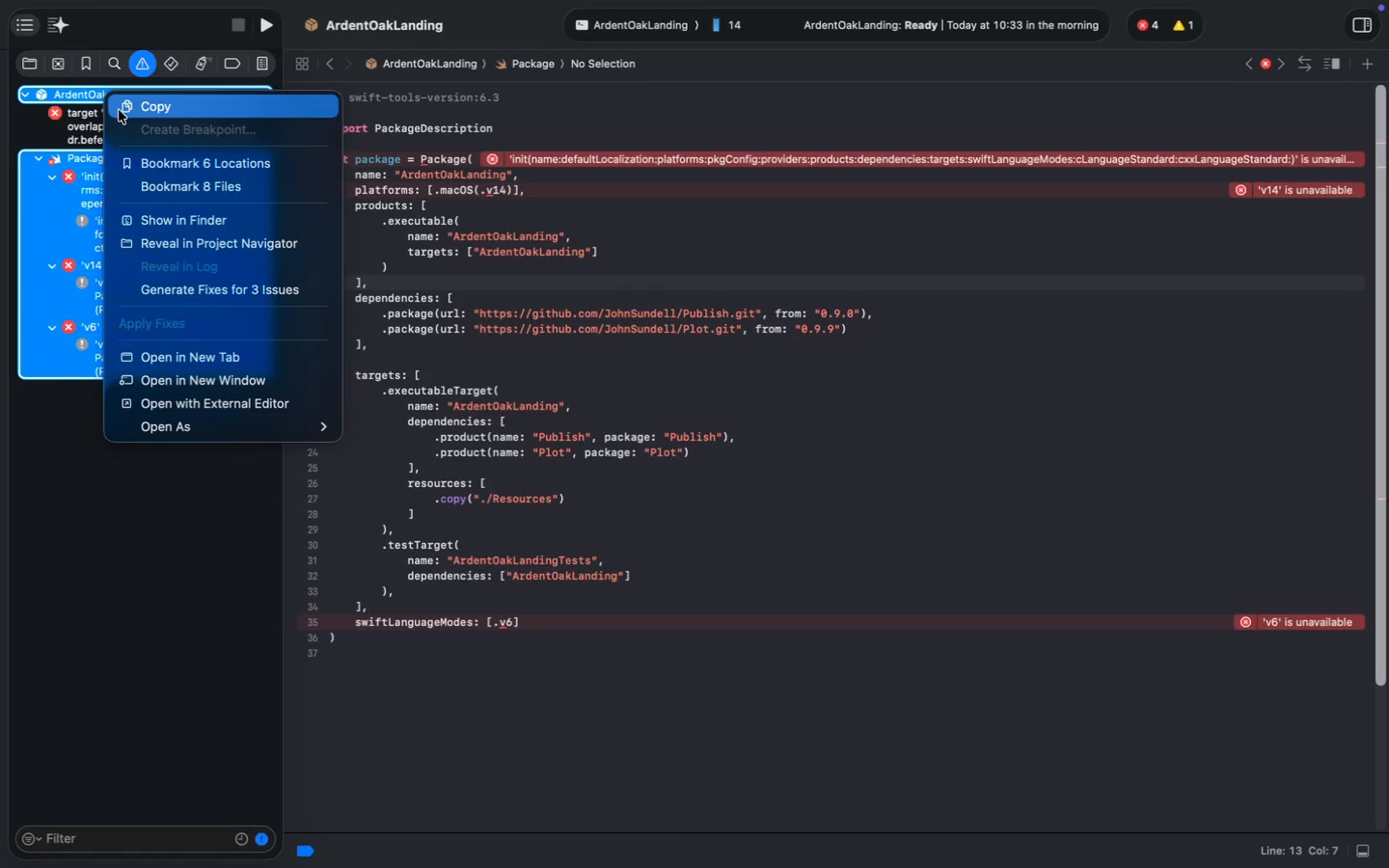 
left_click([119, 110])
 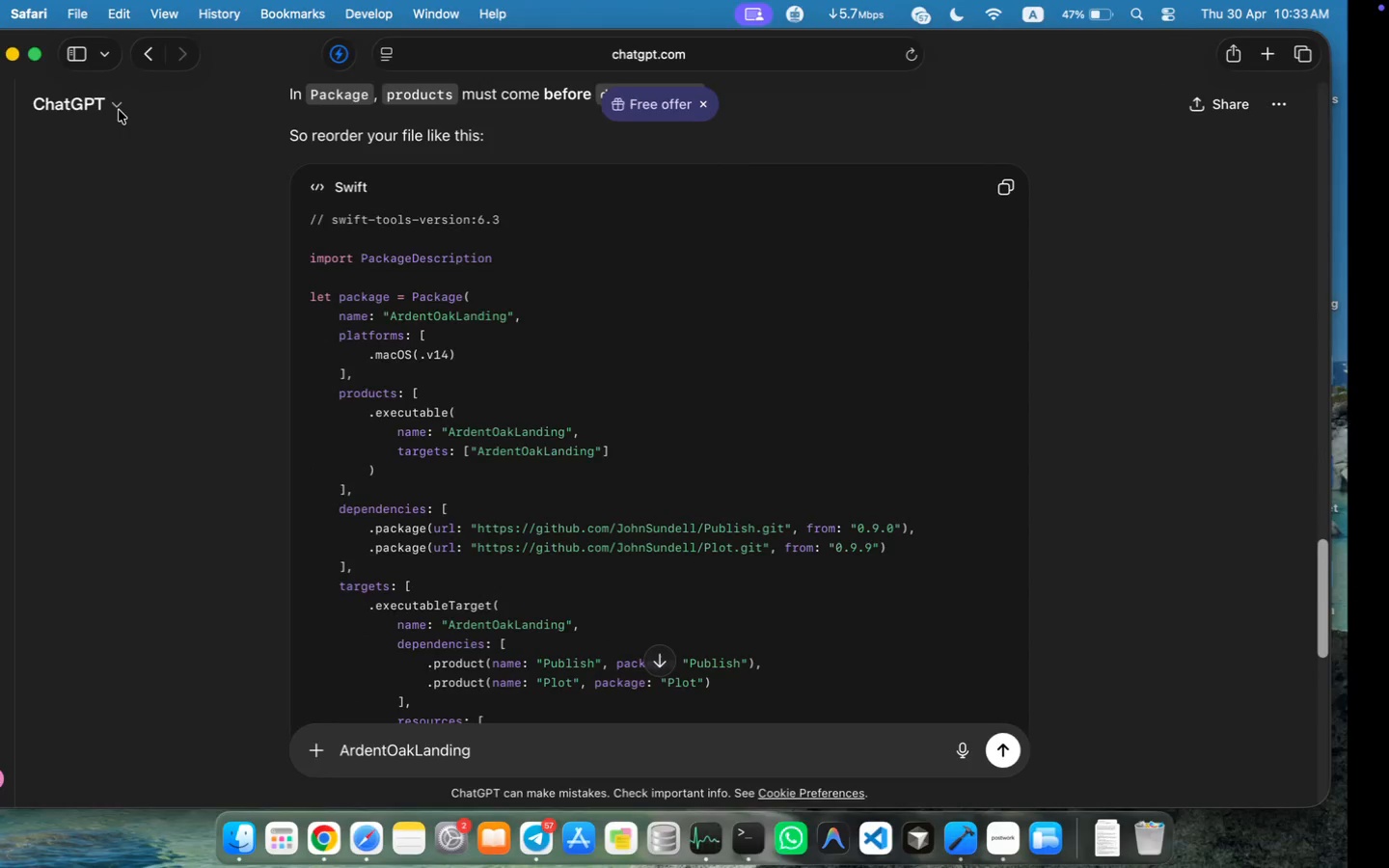 
key(Meta+V)
 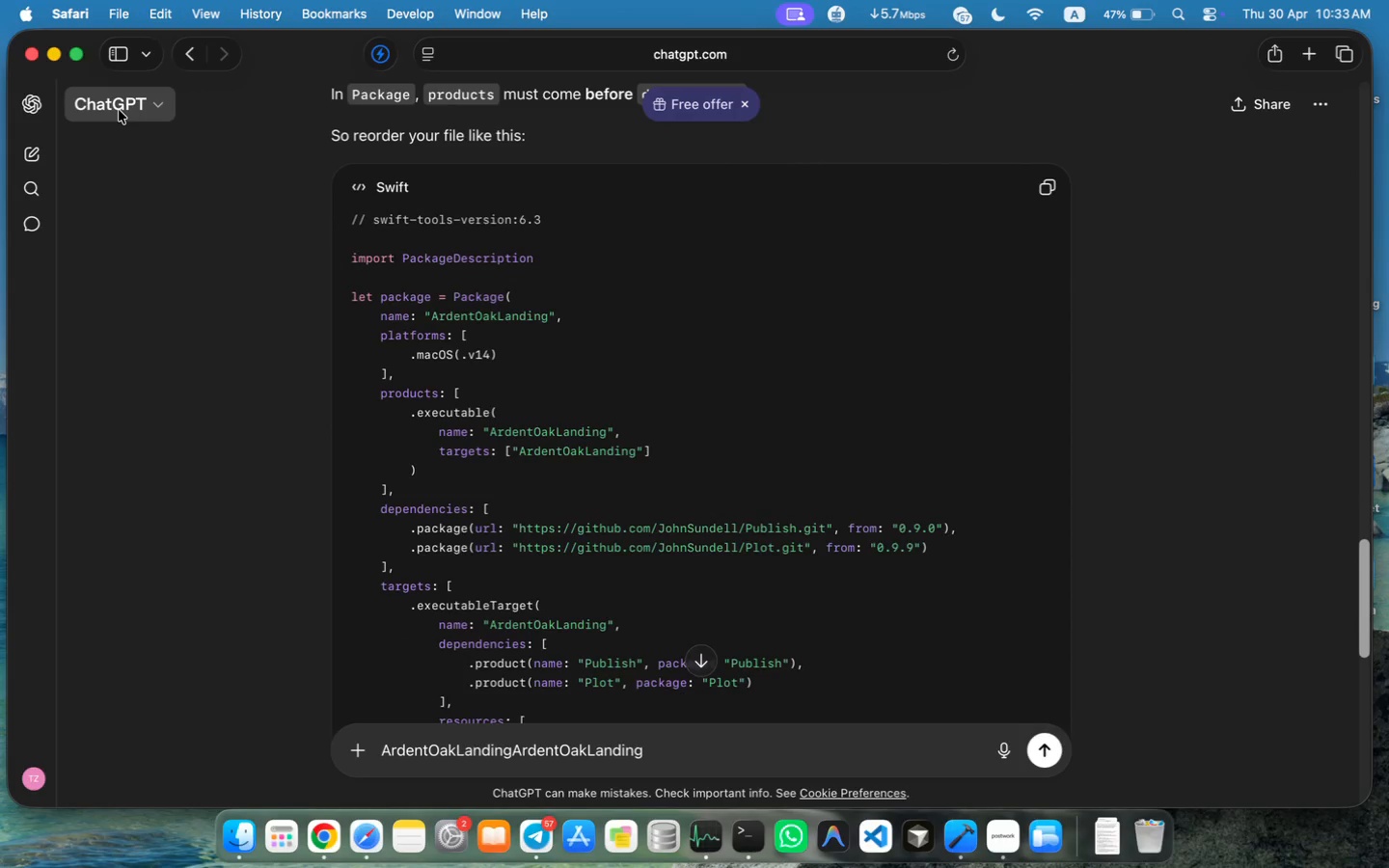 
key(Meta+Z)
 